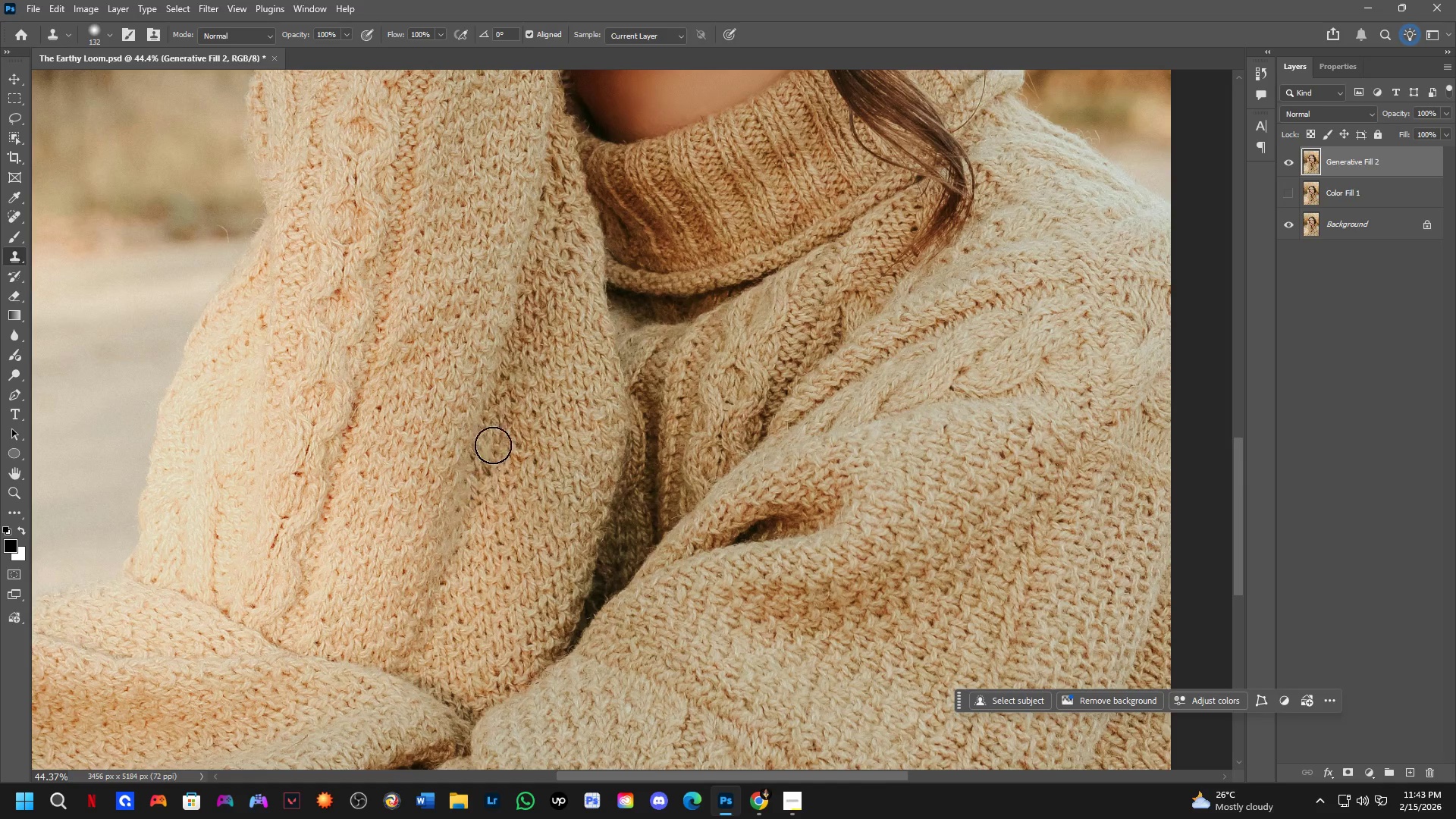 
hold_key(key=AltLeft, duration=0.5)
left_click([497, 423])
 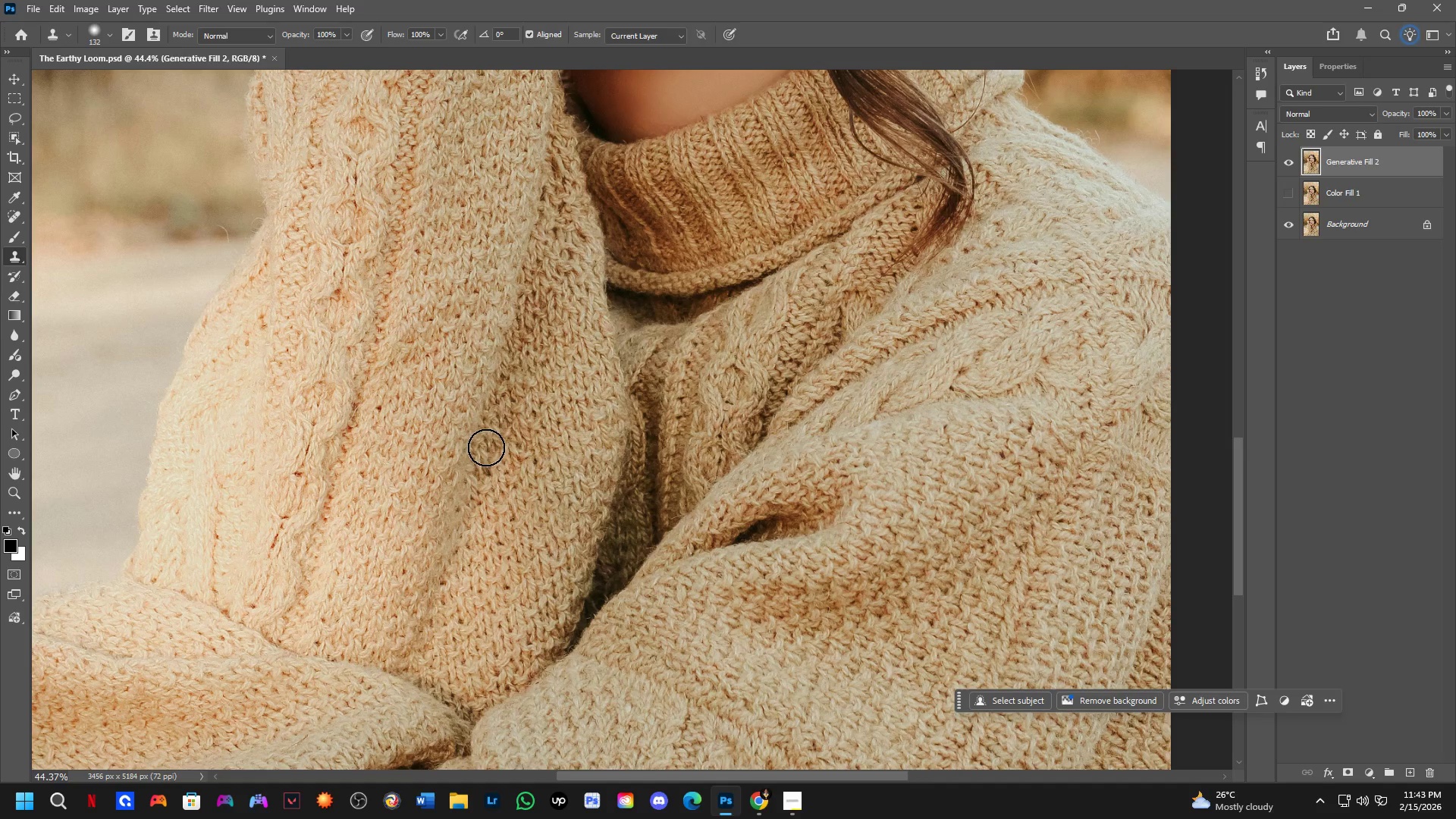 
left_click([489, 443])
 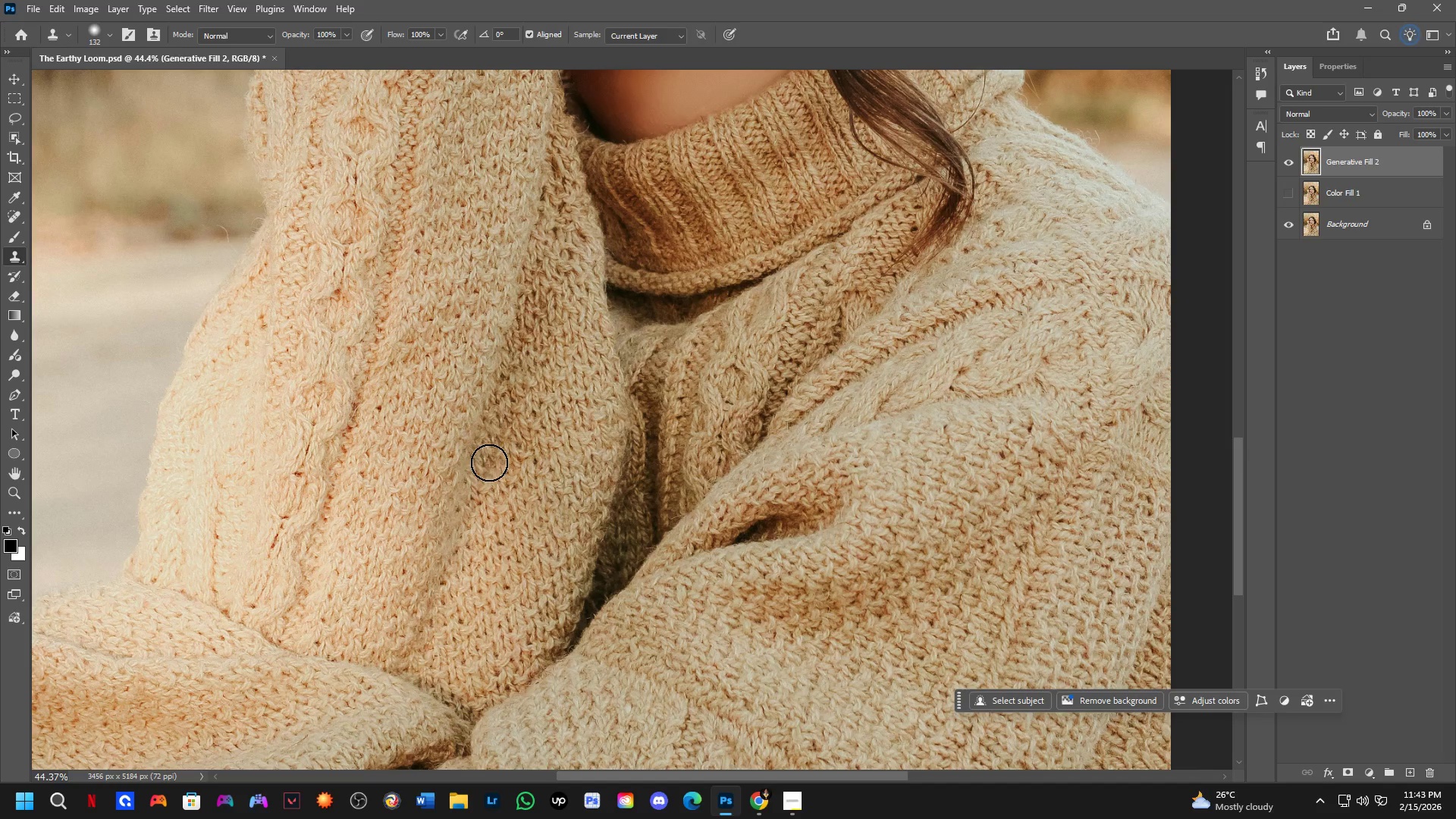 
left_click([487, 466])
 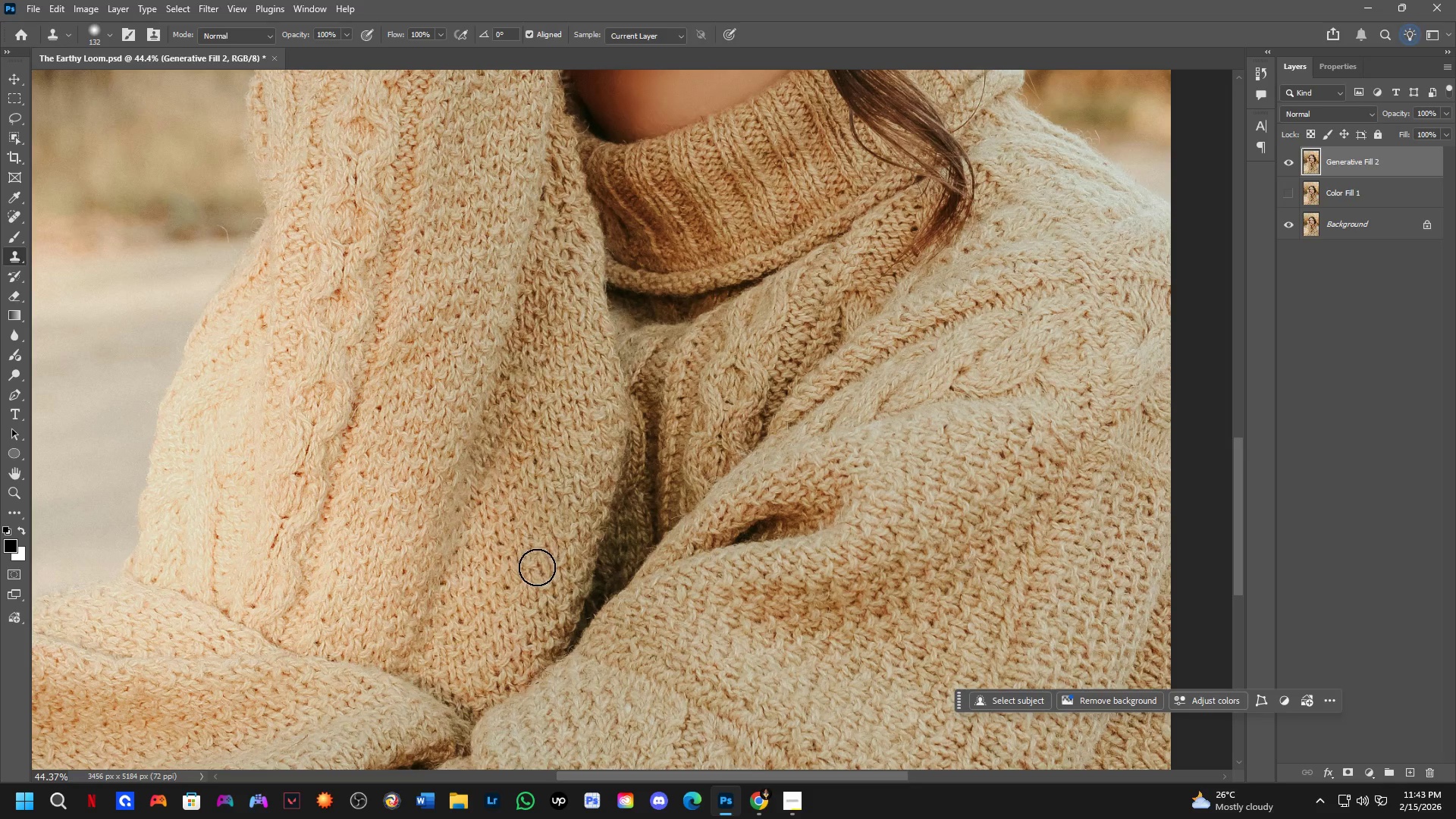 
scroll: coordinate [600, 540], scroll_direction: down, amount: 6.0
 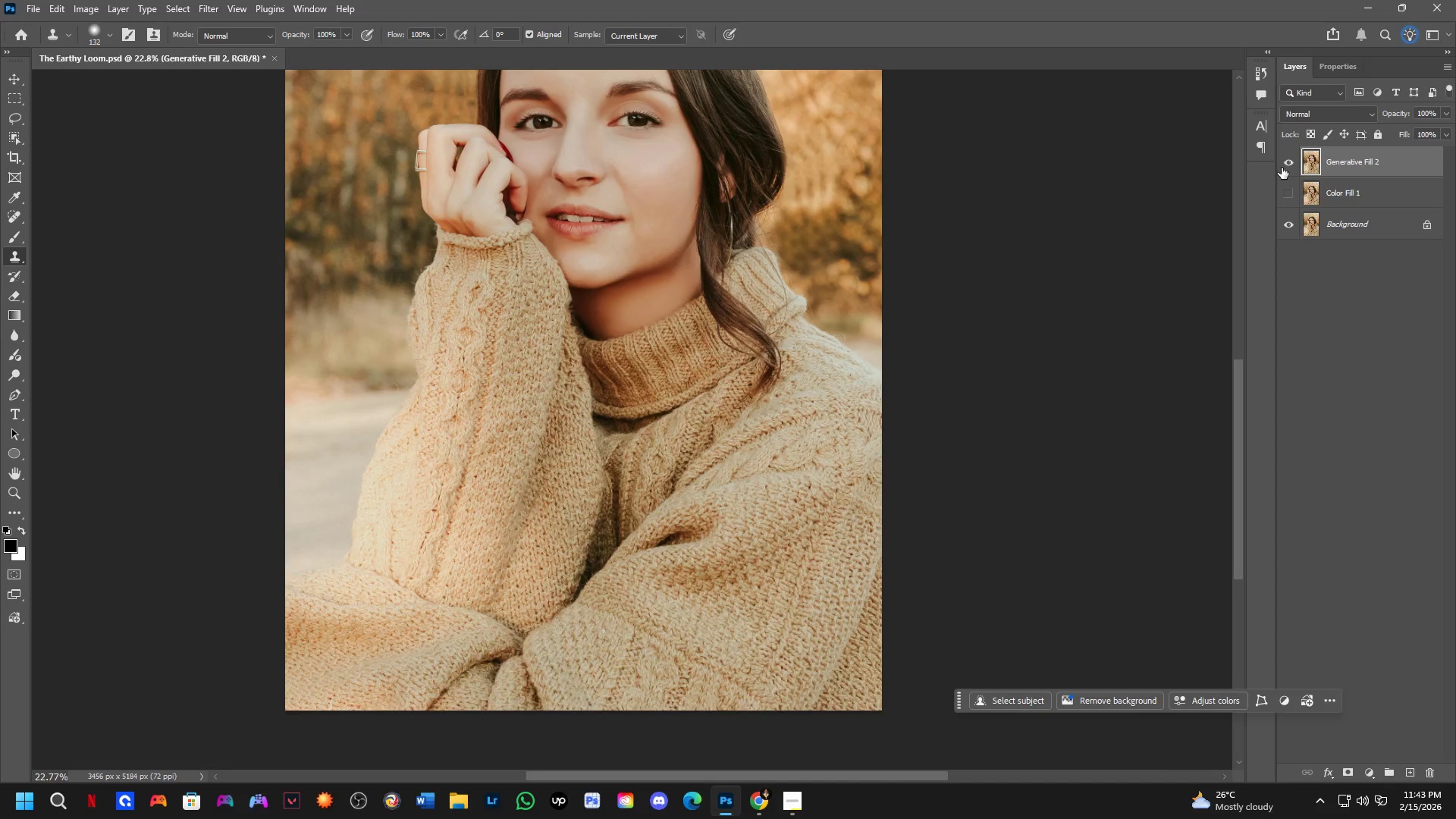 
double_click([1282, 167])
 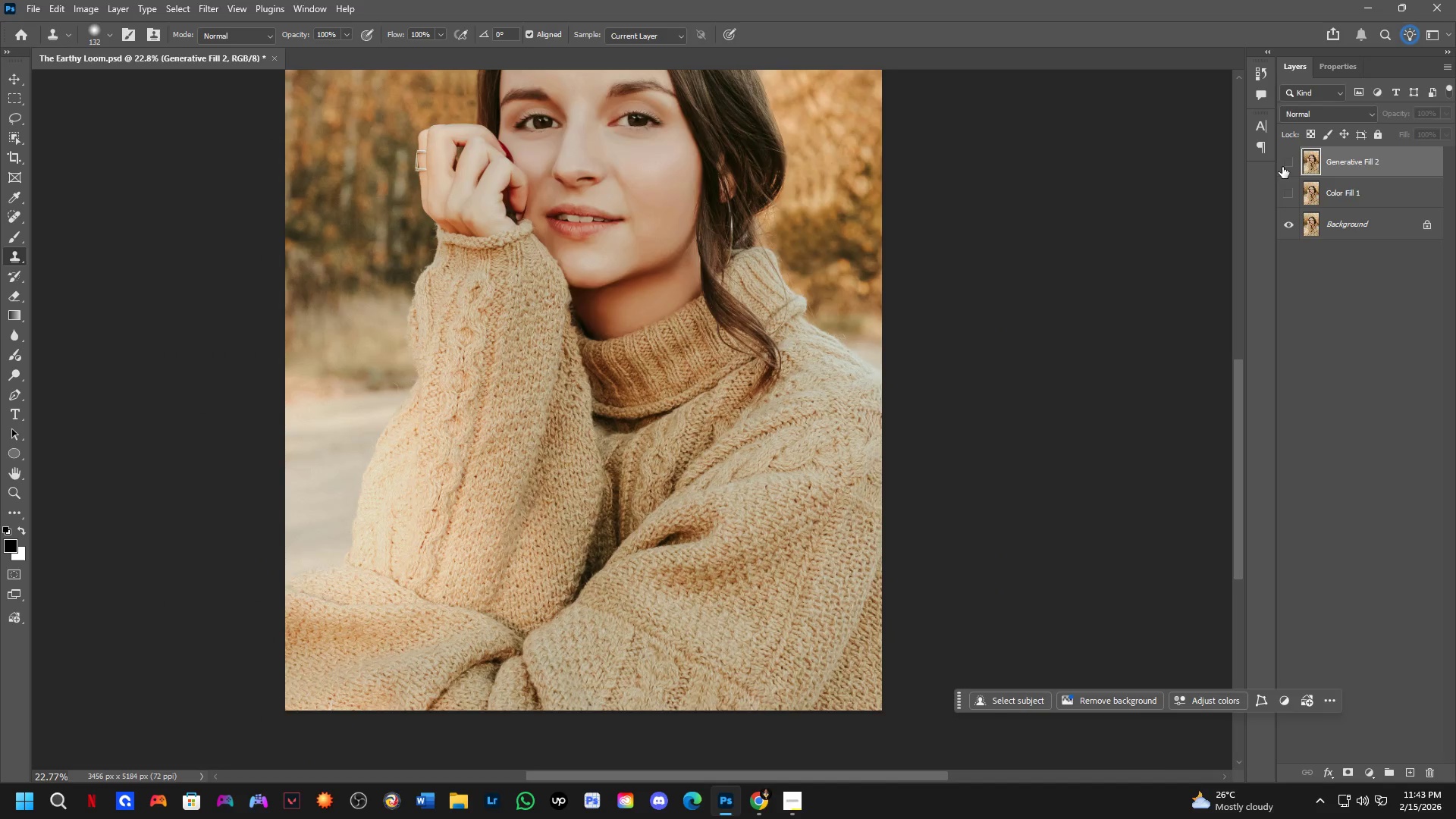 
triple_click([1282, 167])
 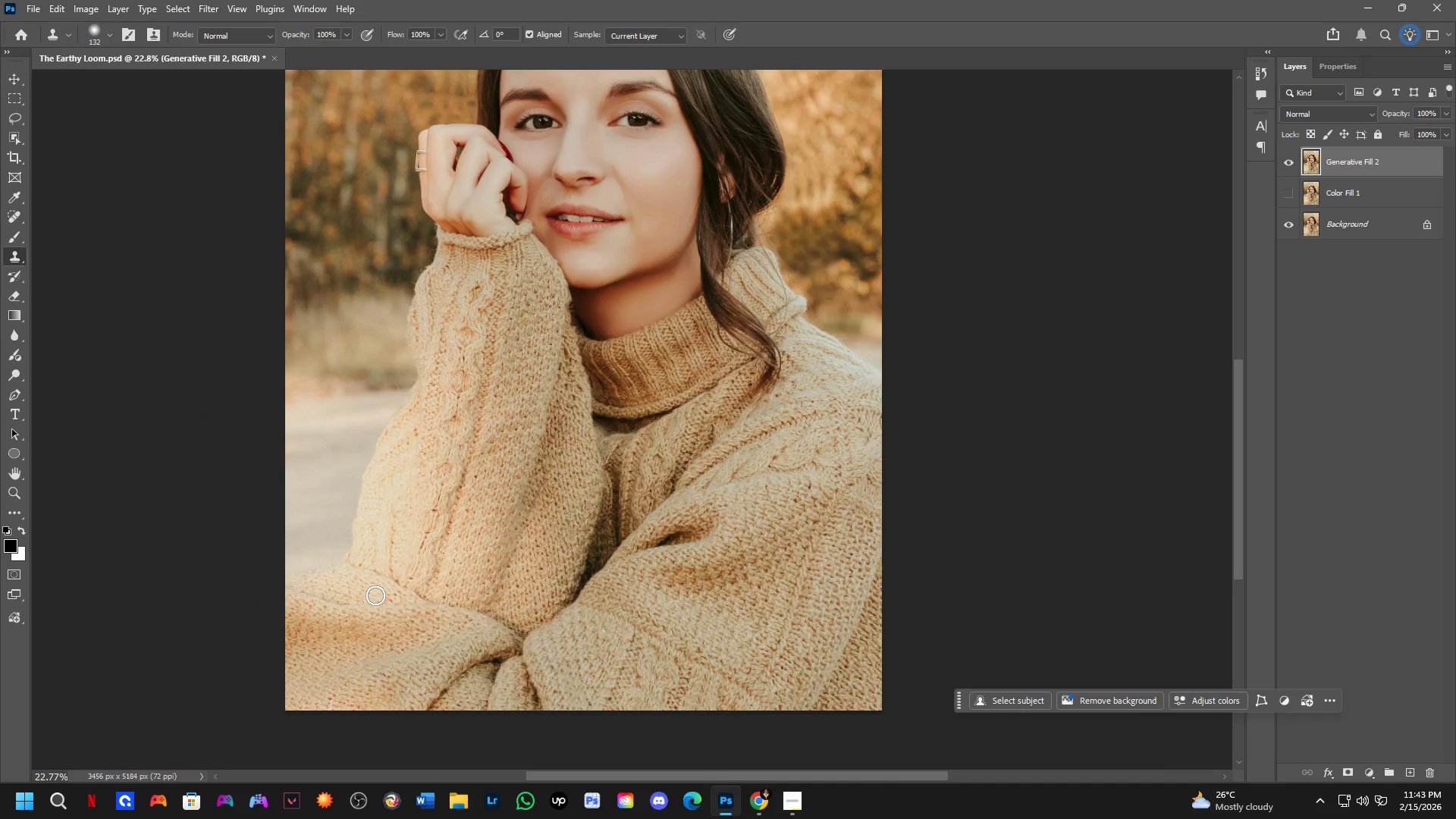 
key(Shift+ShiftLeft)
 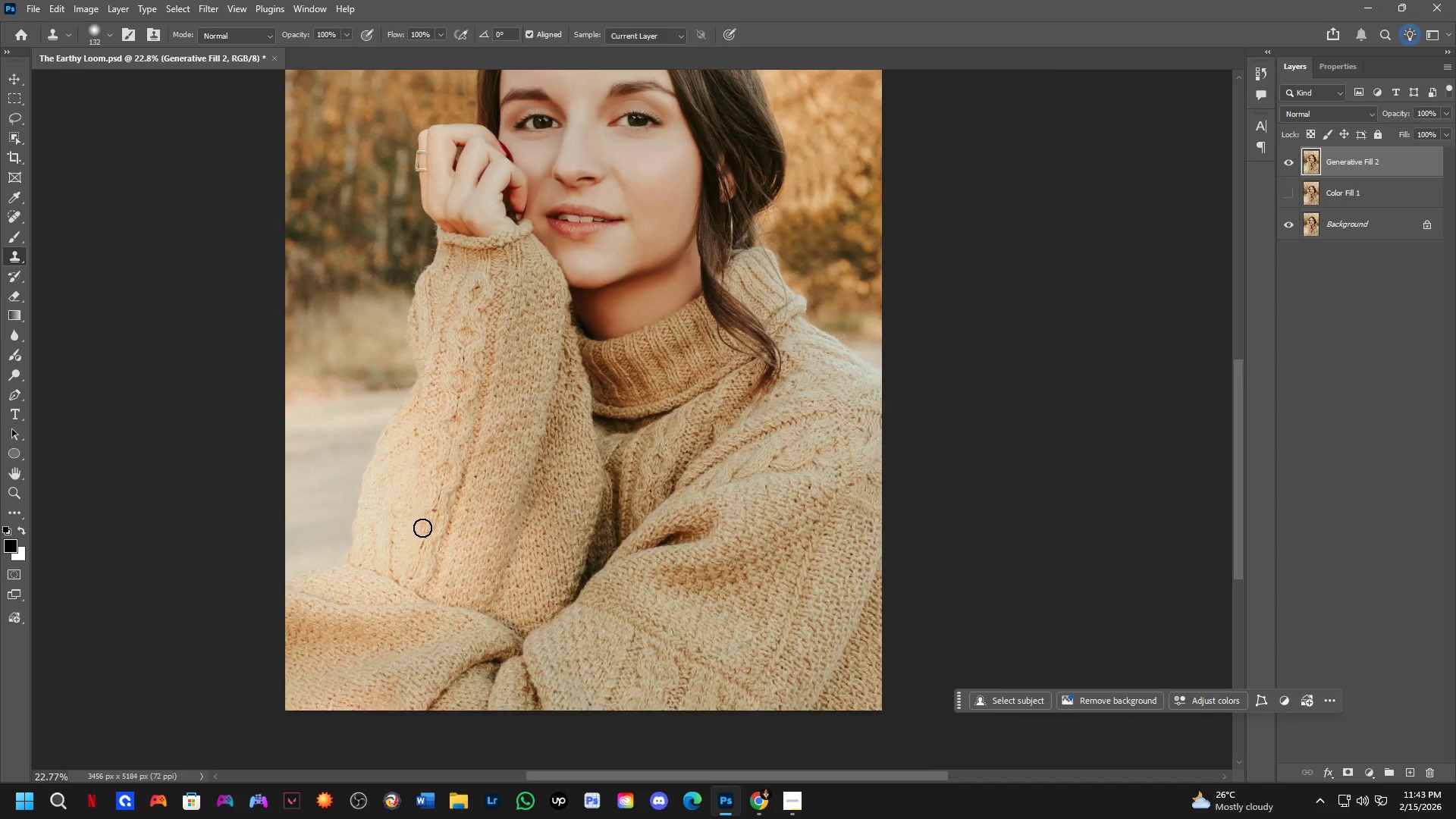 
hold_key(key=AltLeft, duration=0.56)
 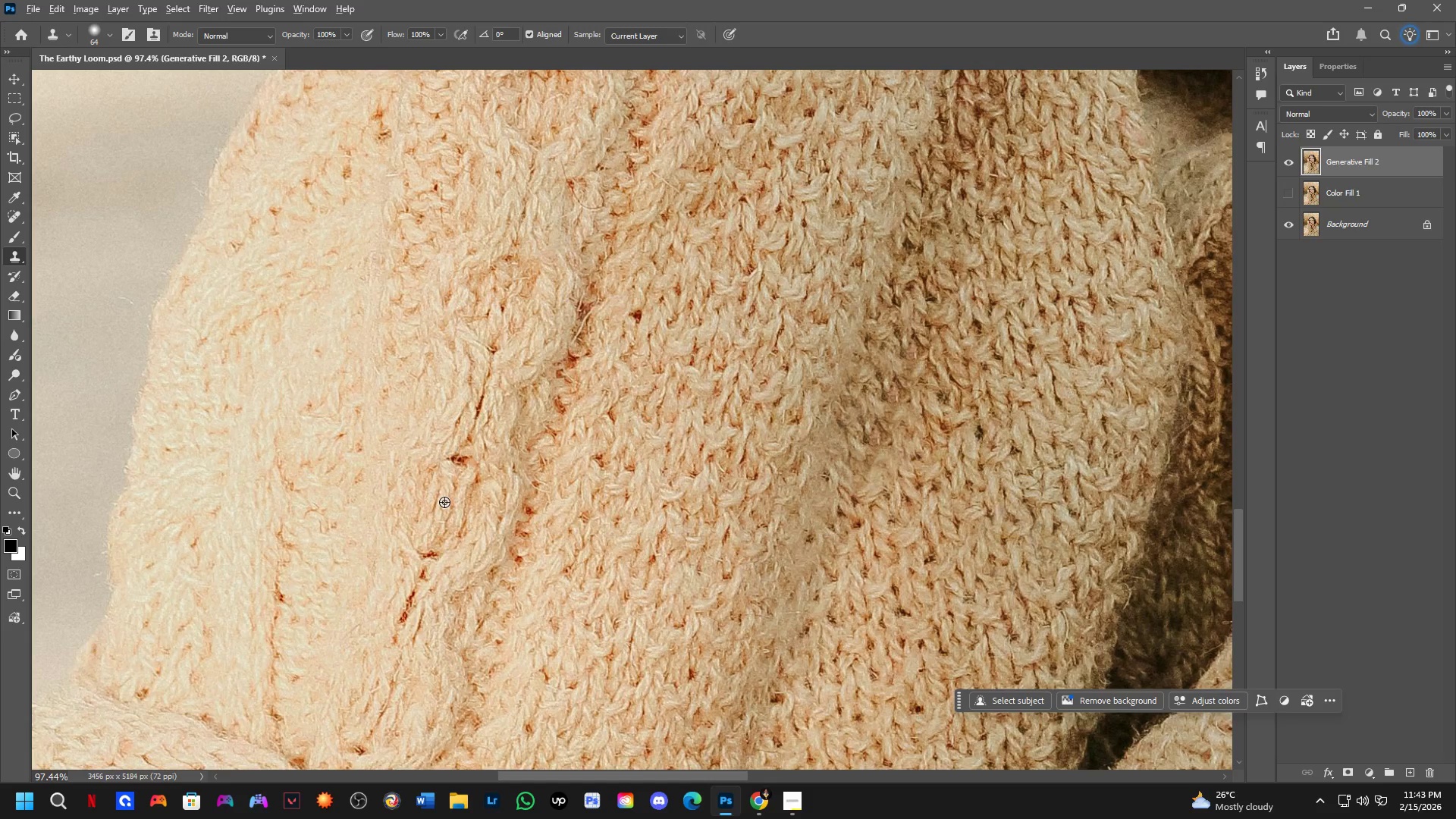 
scroll: coordinate [448, 510], scroll_direction: up, amount: 10.0
 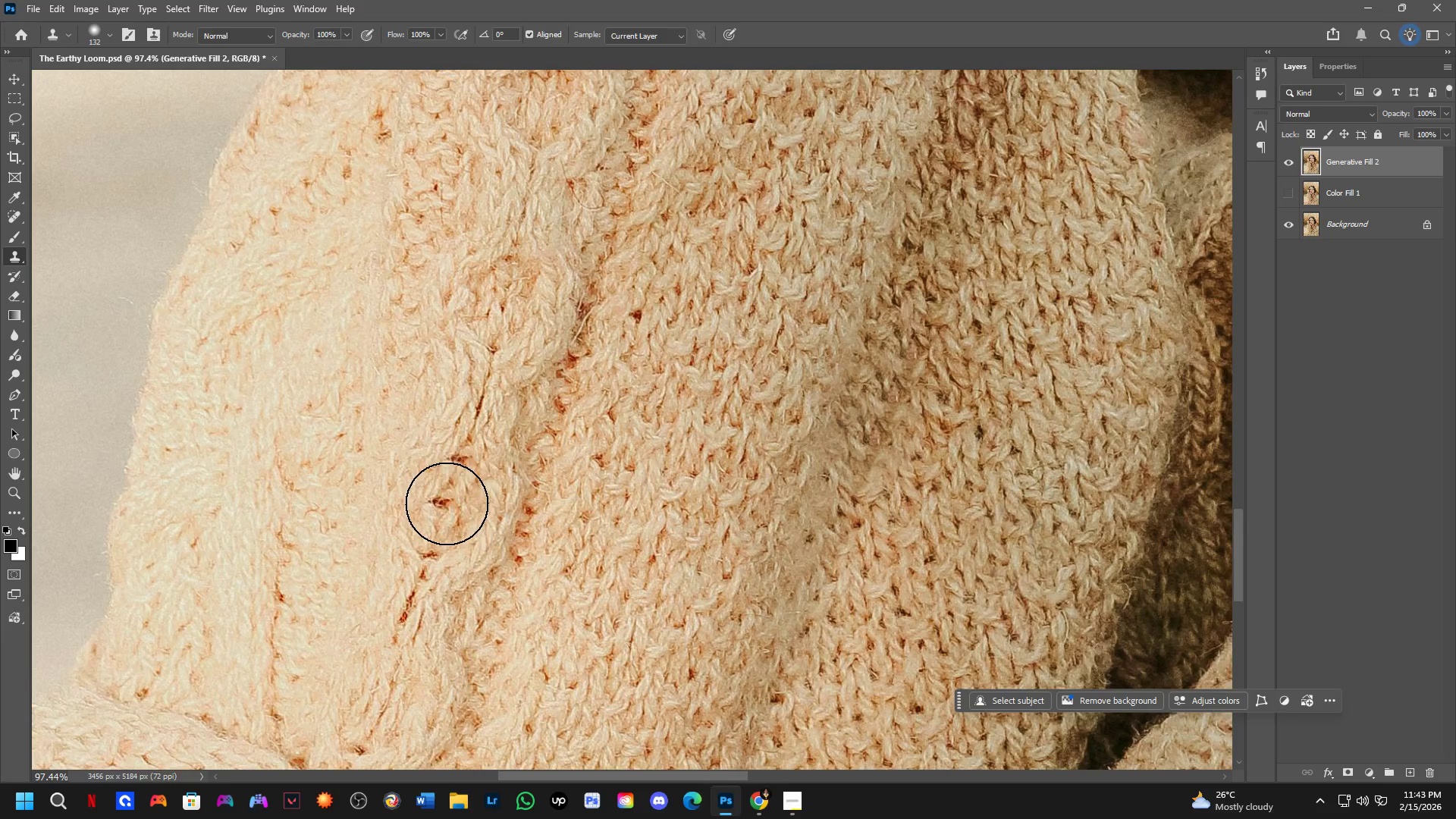 
hold_key(key=AltLeft, duration=0.7)
left_click([445, 502])
 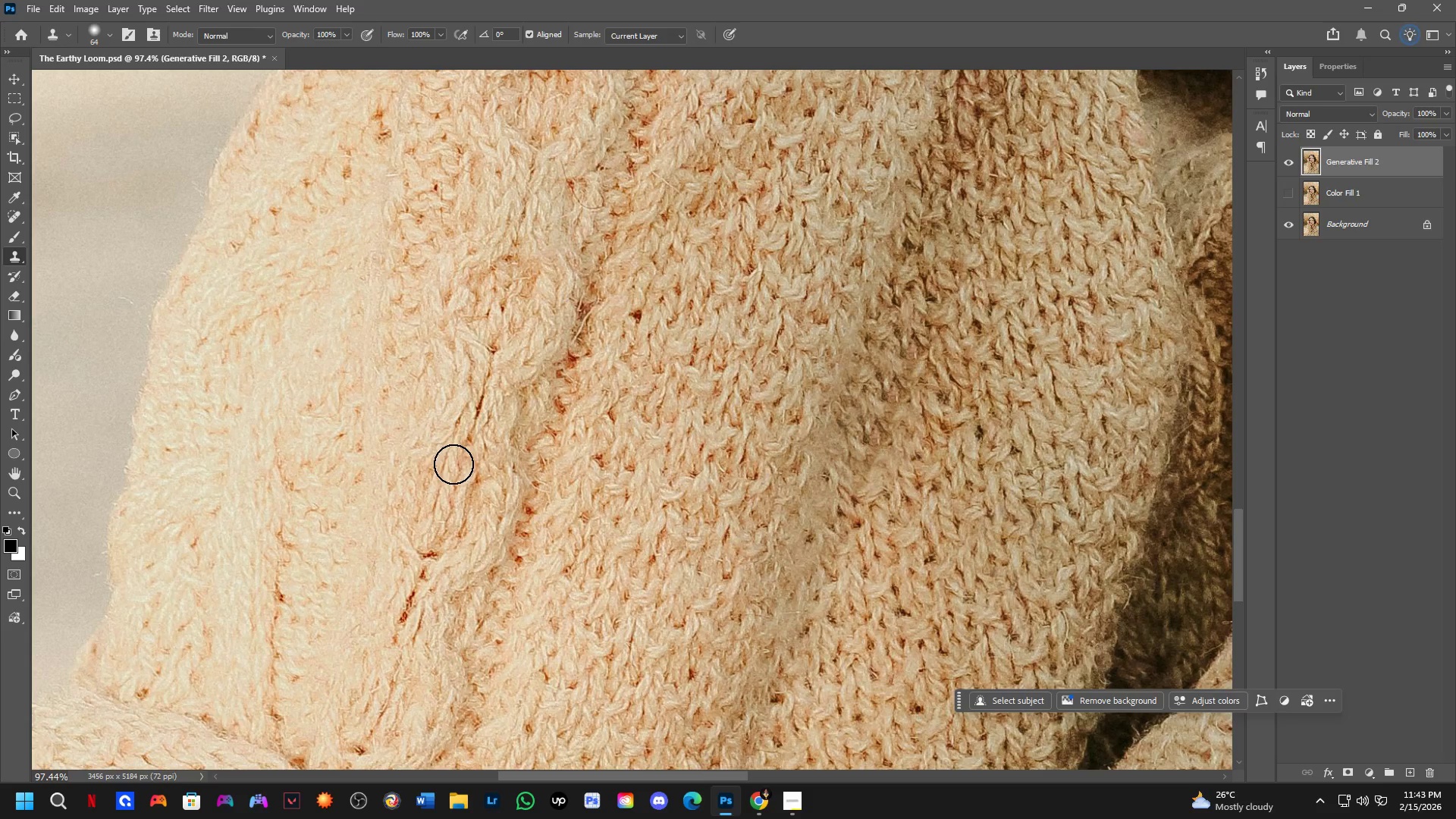 
left_click([457, 463])
 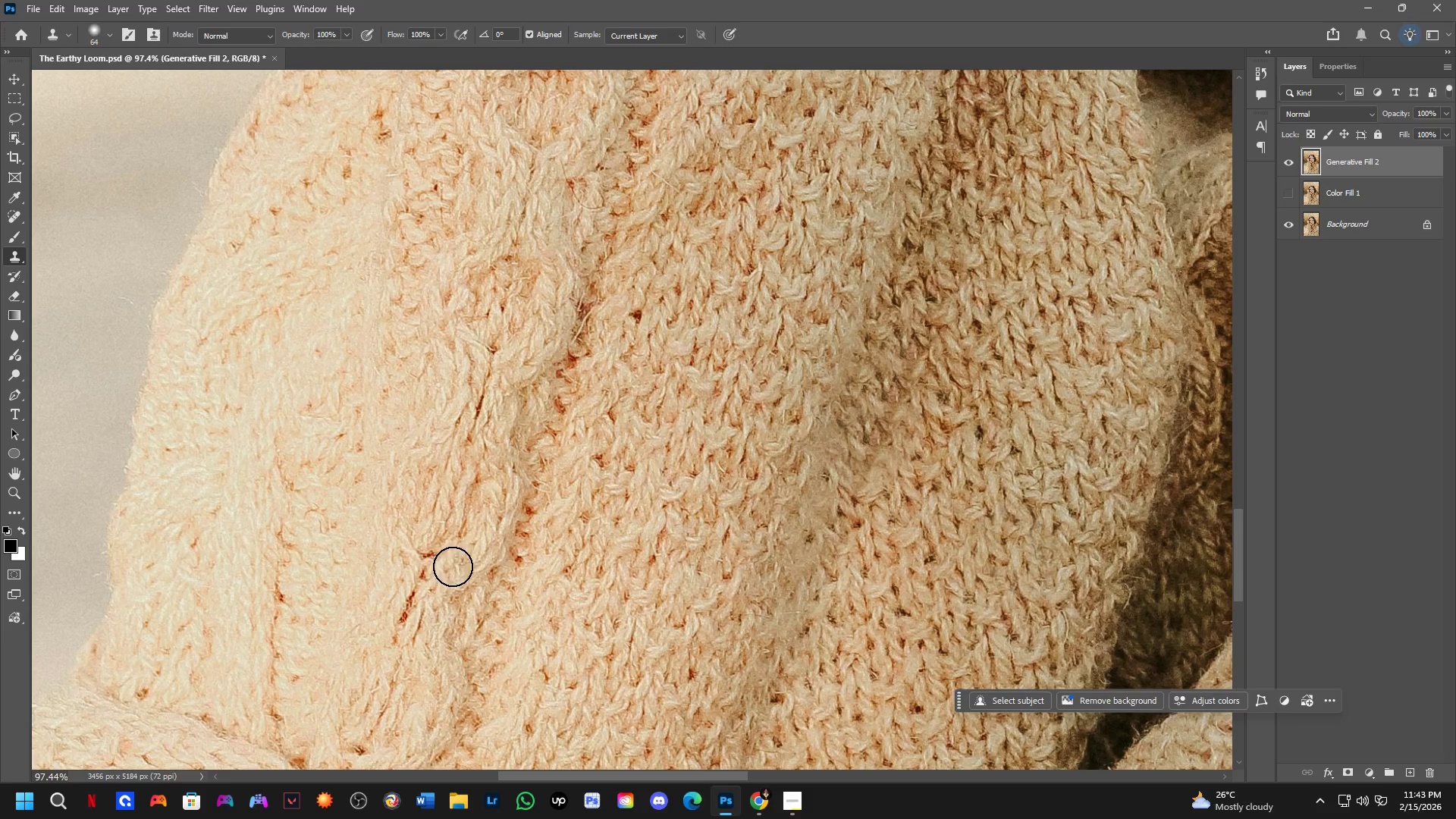 
hold_key(key=AltLeft, duration=1.09)
 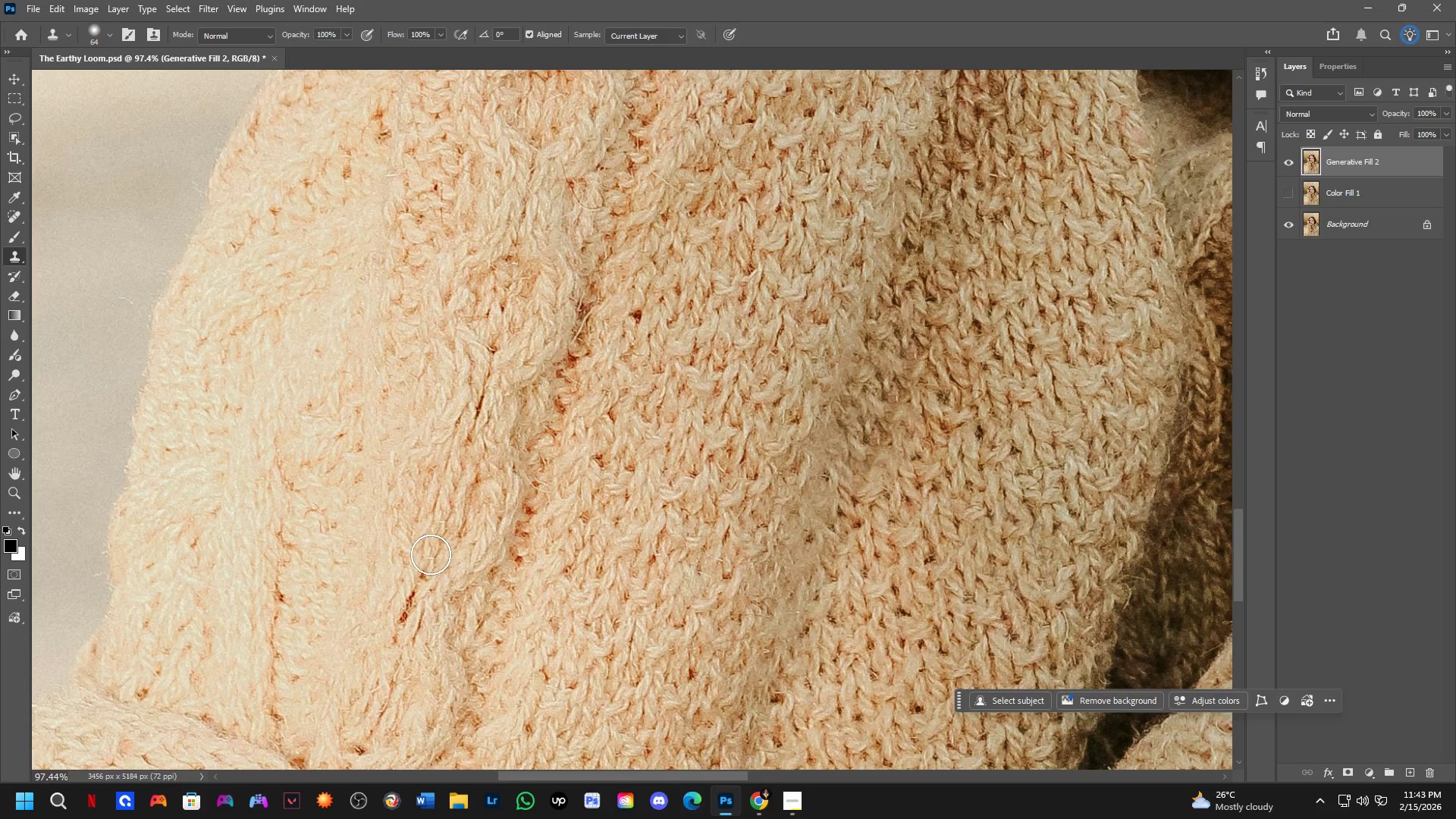 
hold_key(key=AltLeft, duration=3.7)
left_click([431, 554])
 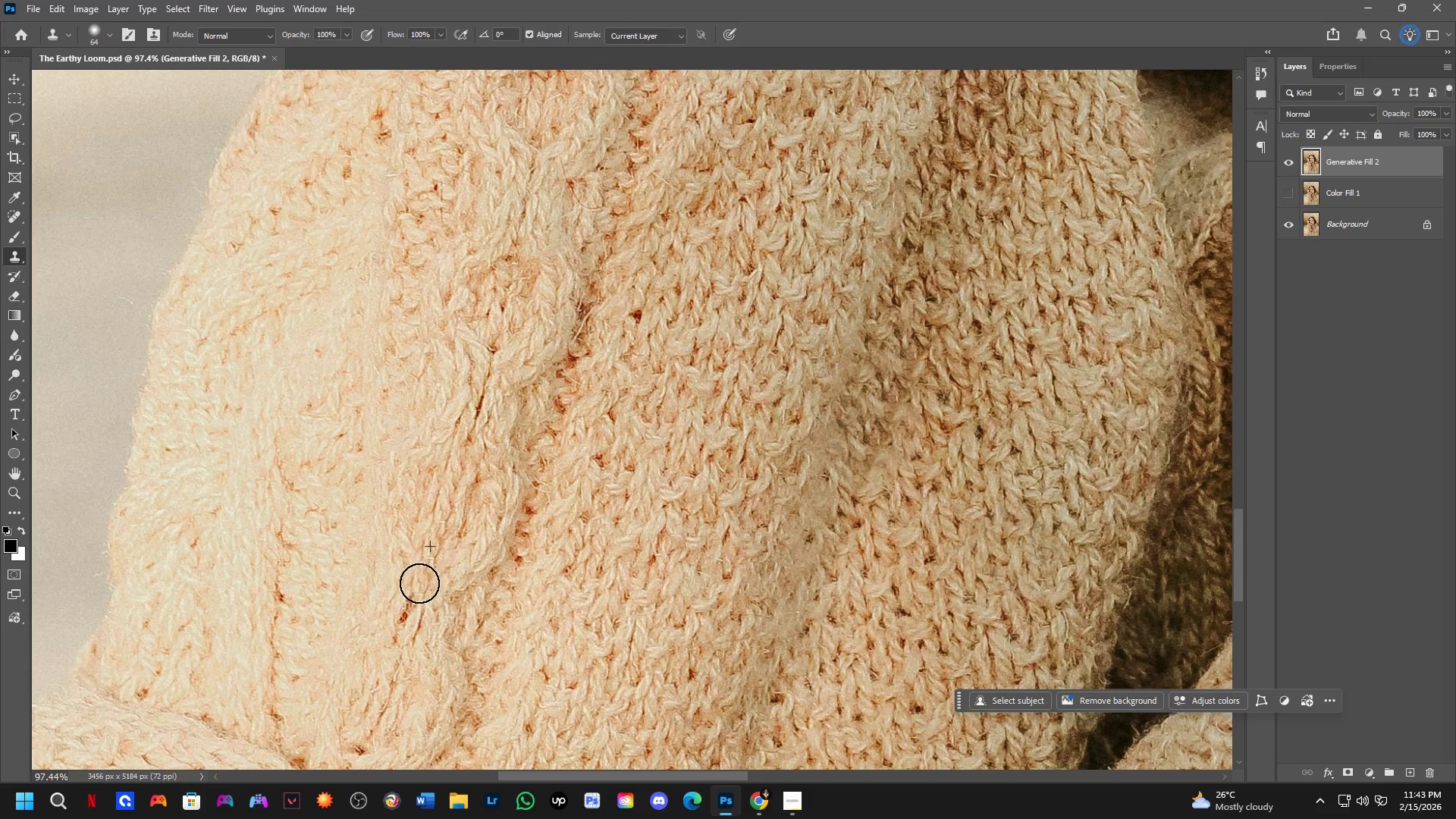 
double_click([406, 609])
 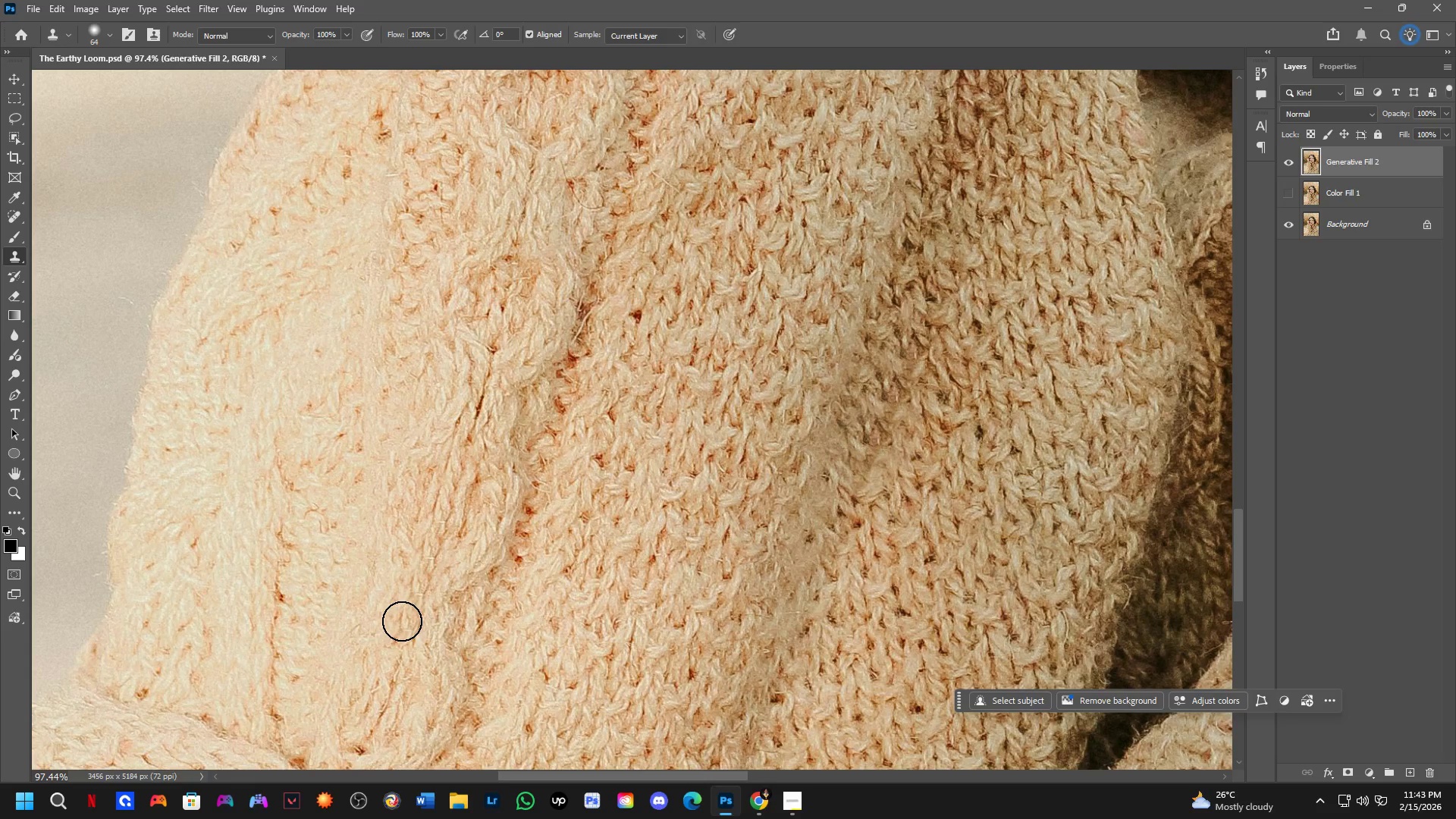 
triple_click([399, 625])
 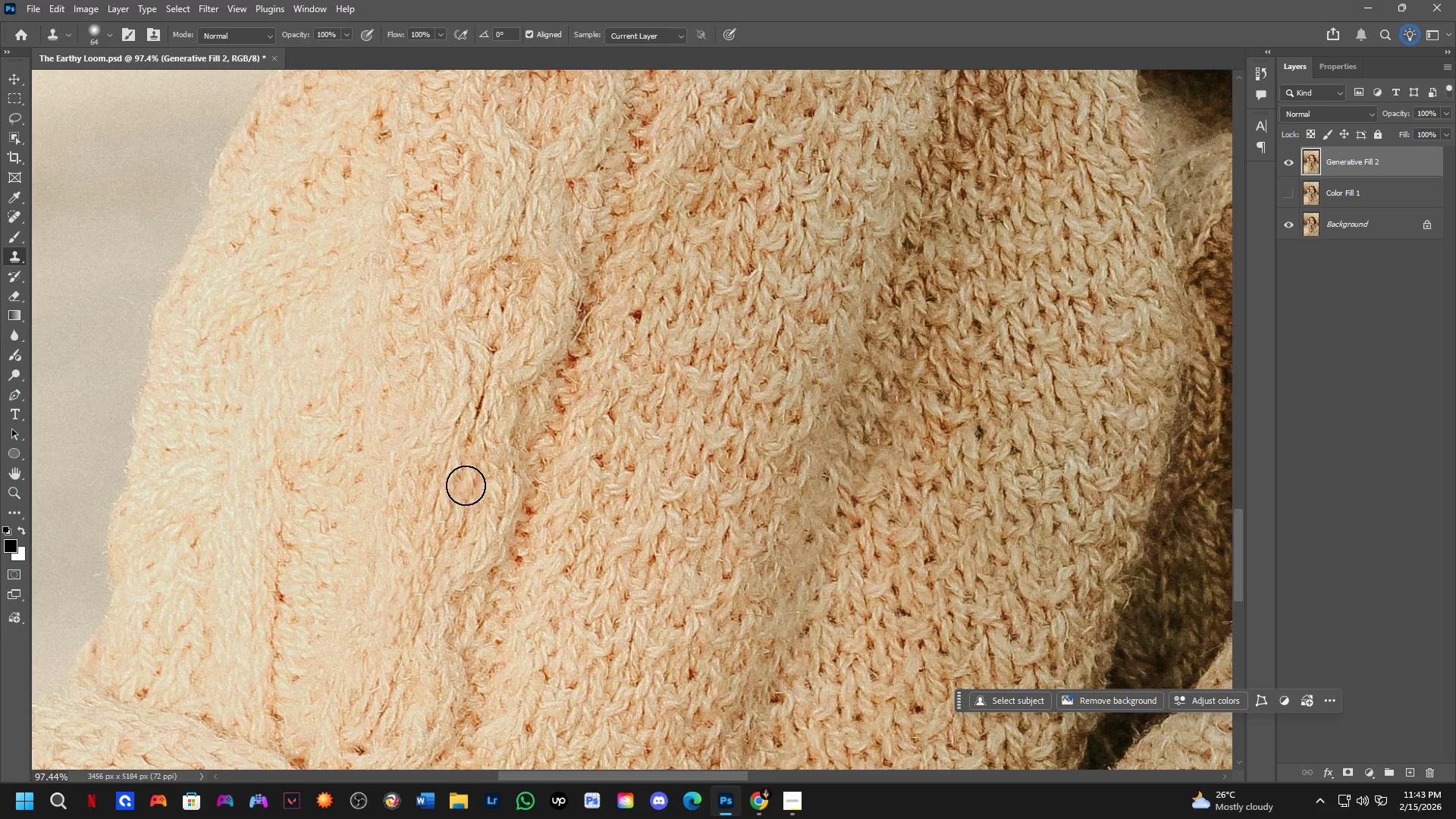 
hold_key(key=Space, duration=0.5)
 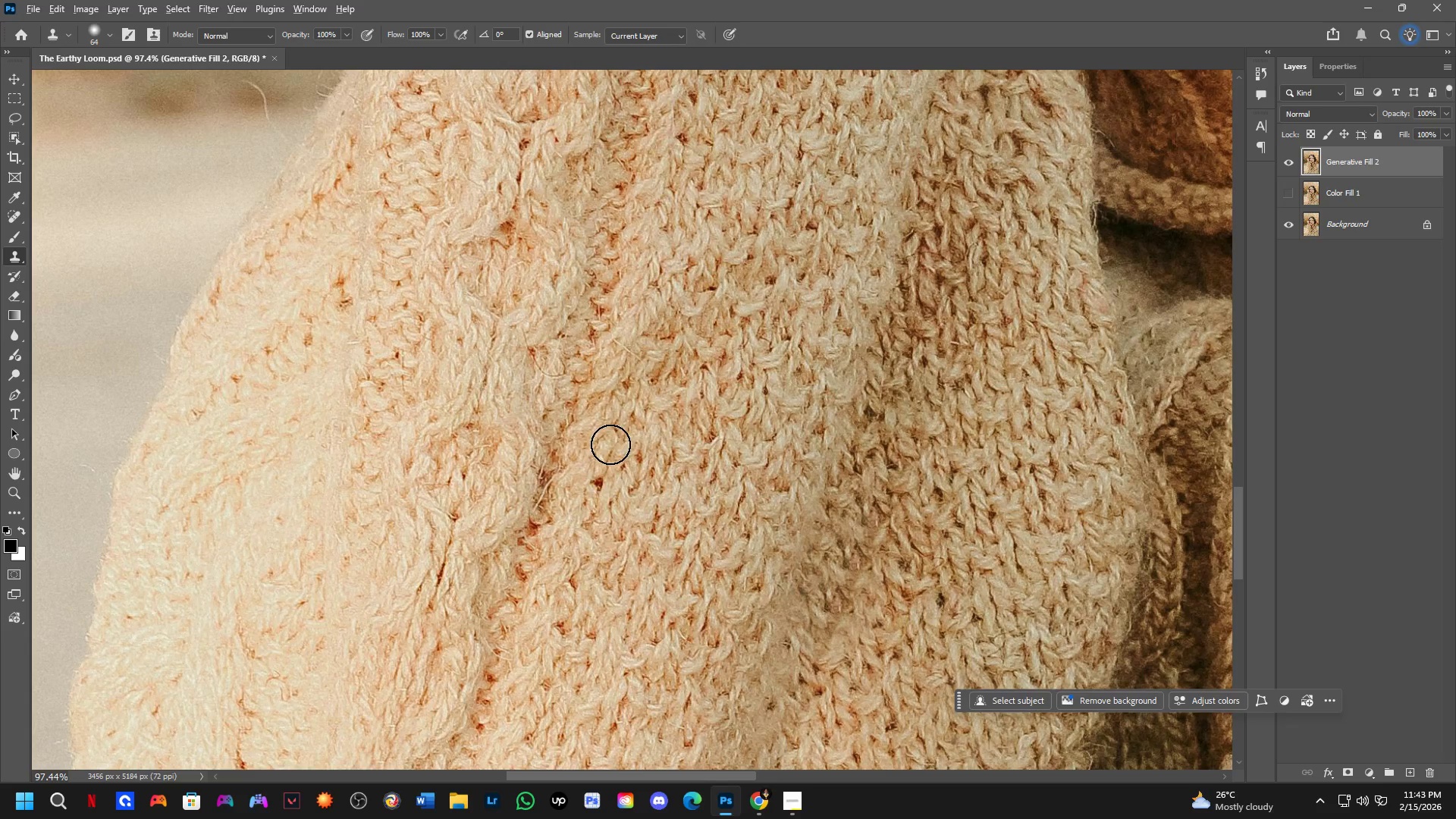 
left_click_drag(start_coordinate=[483, 431], to_coordinate=[444, 599])
 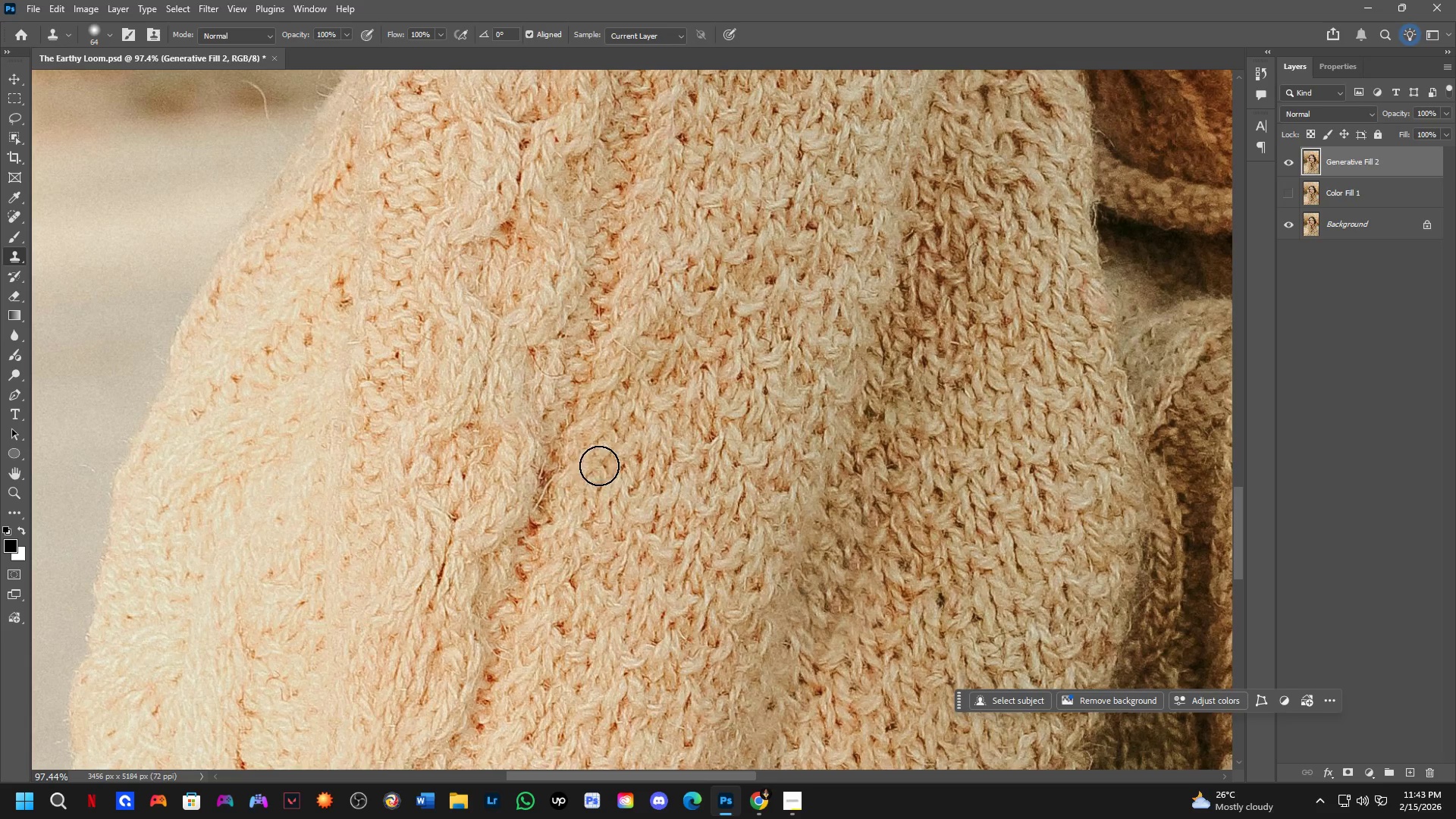 
hold_key(key=AltLeft, duration=0.38)
left_click([610, 444])
 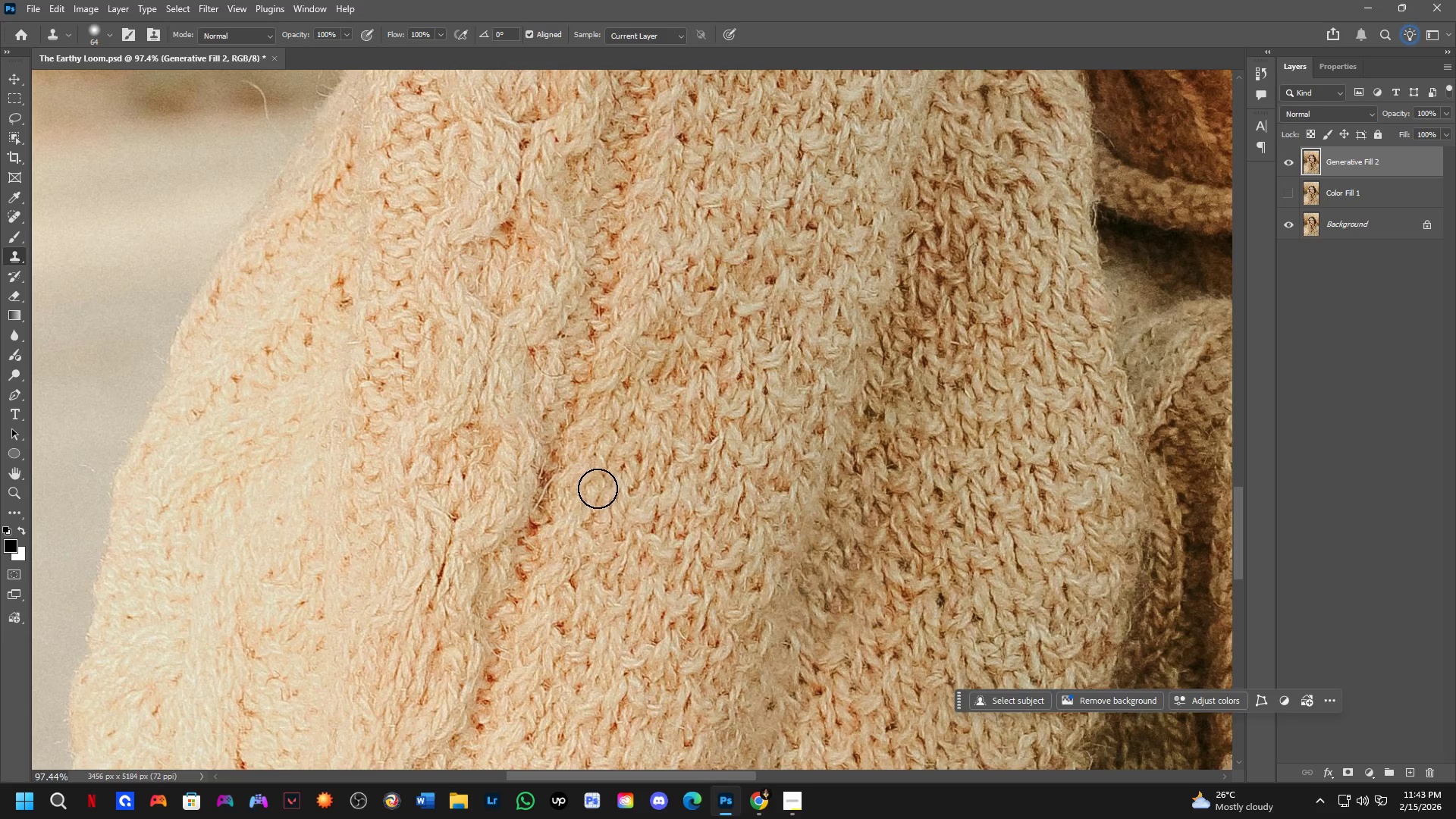 
left_click([599, 483])
 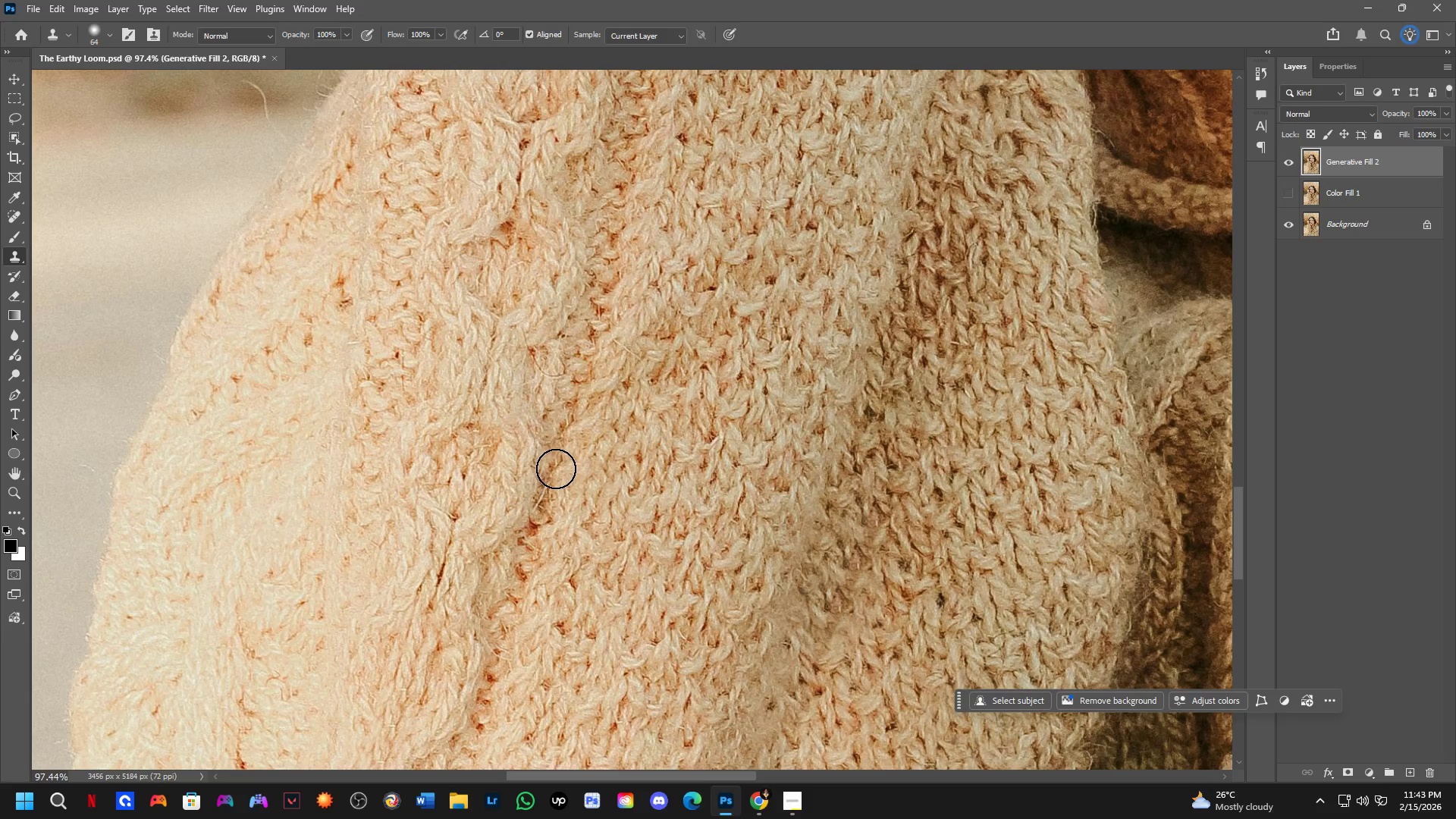 
scroll: coordinate [239, 348], scroll_direction: down, amount: 5.0
 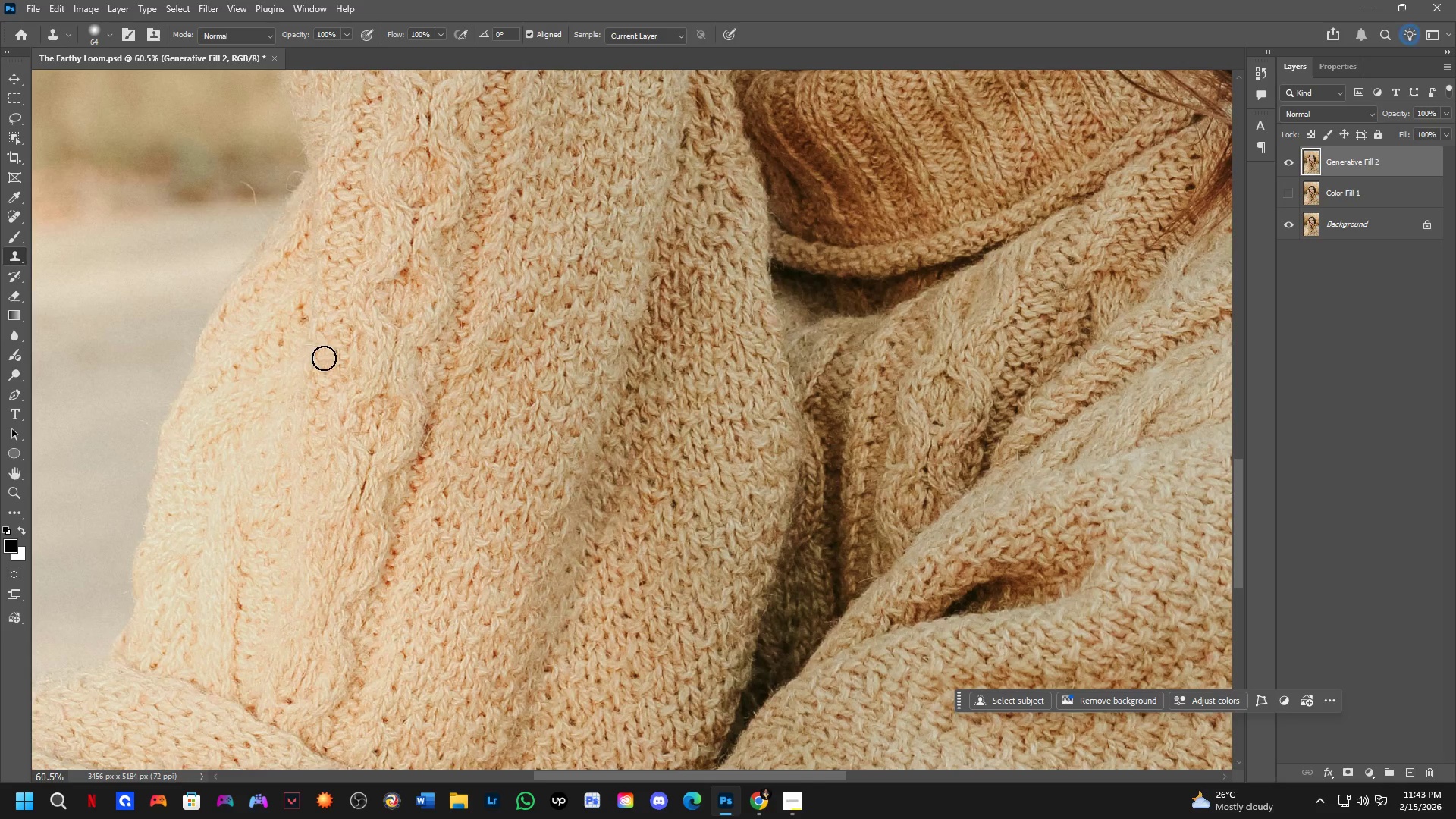 
hold_key(key=Space, duration=0.69)
 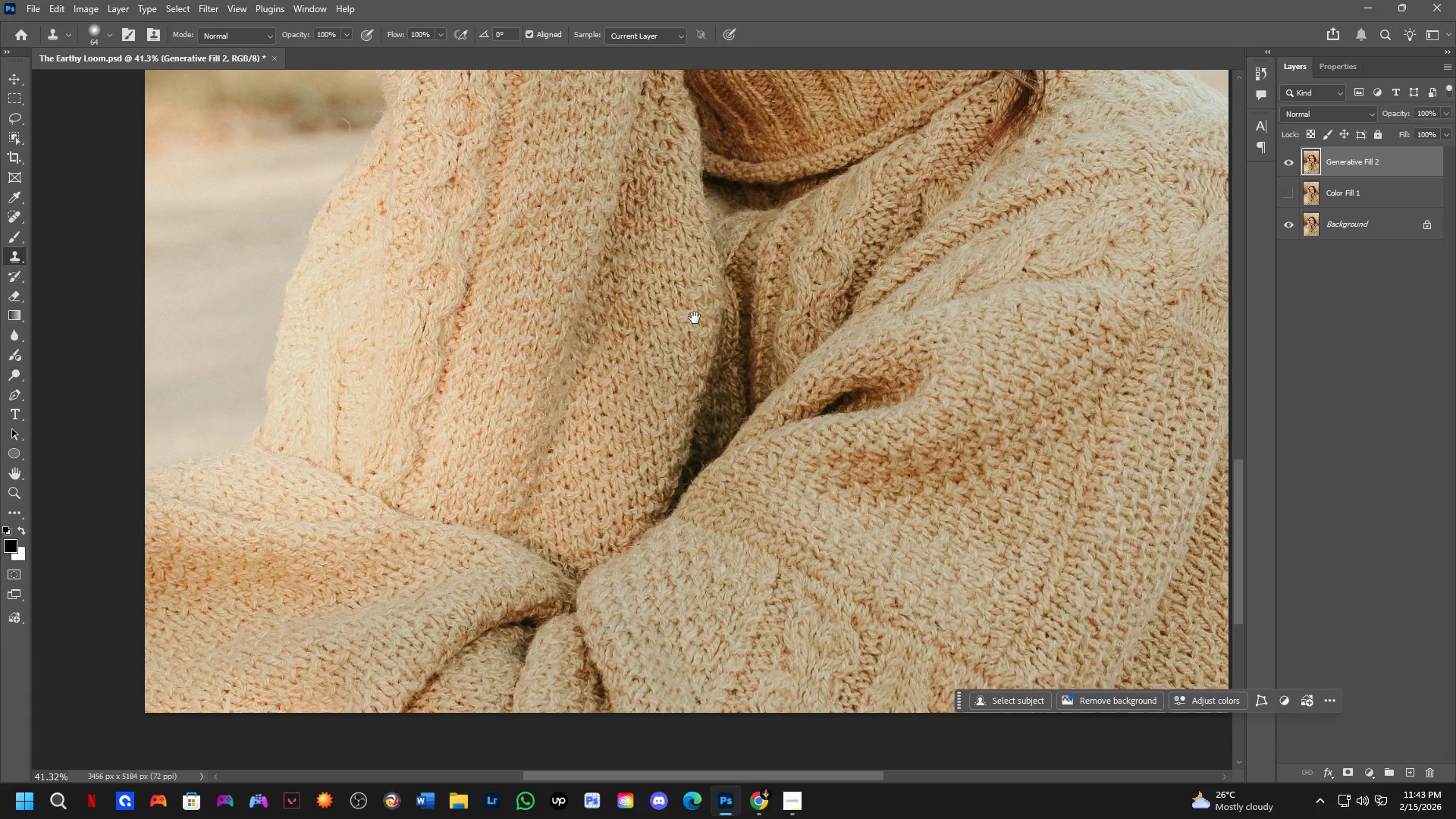 
left_click_drag(start_coordinate=[438, 400], to_coordinate=[447, 243])
 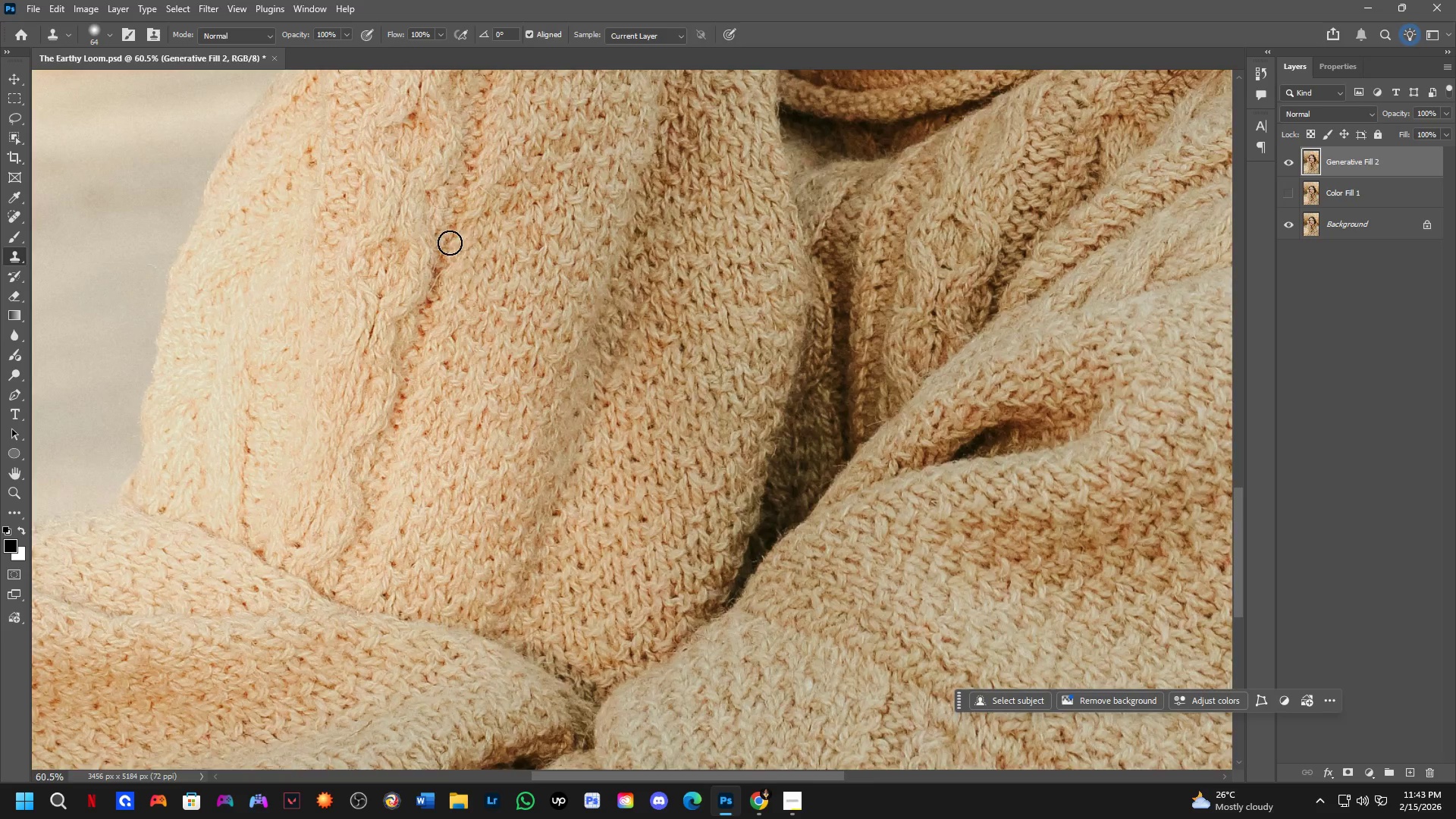 
hold_key(key=Space, duration=0.73)
 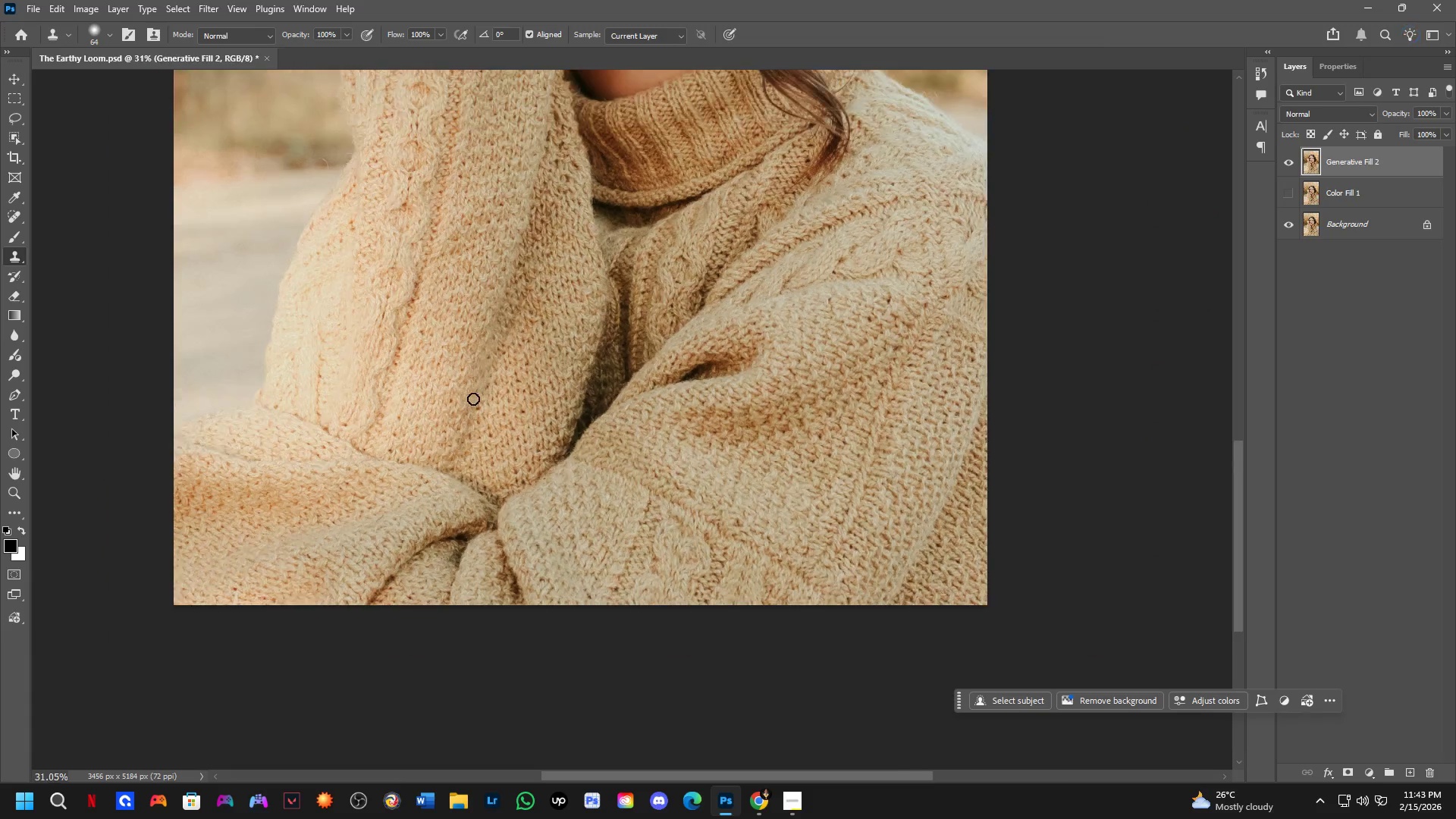 
left_click_drag(start_coordinate=[695, 317], to_coordinate=[627, 278])
 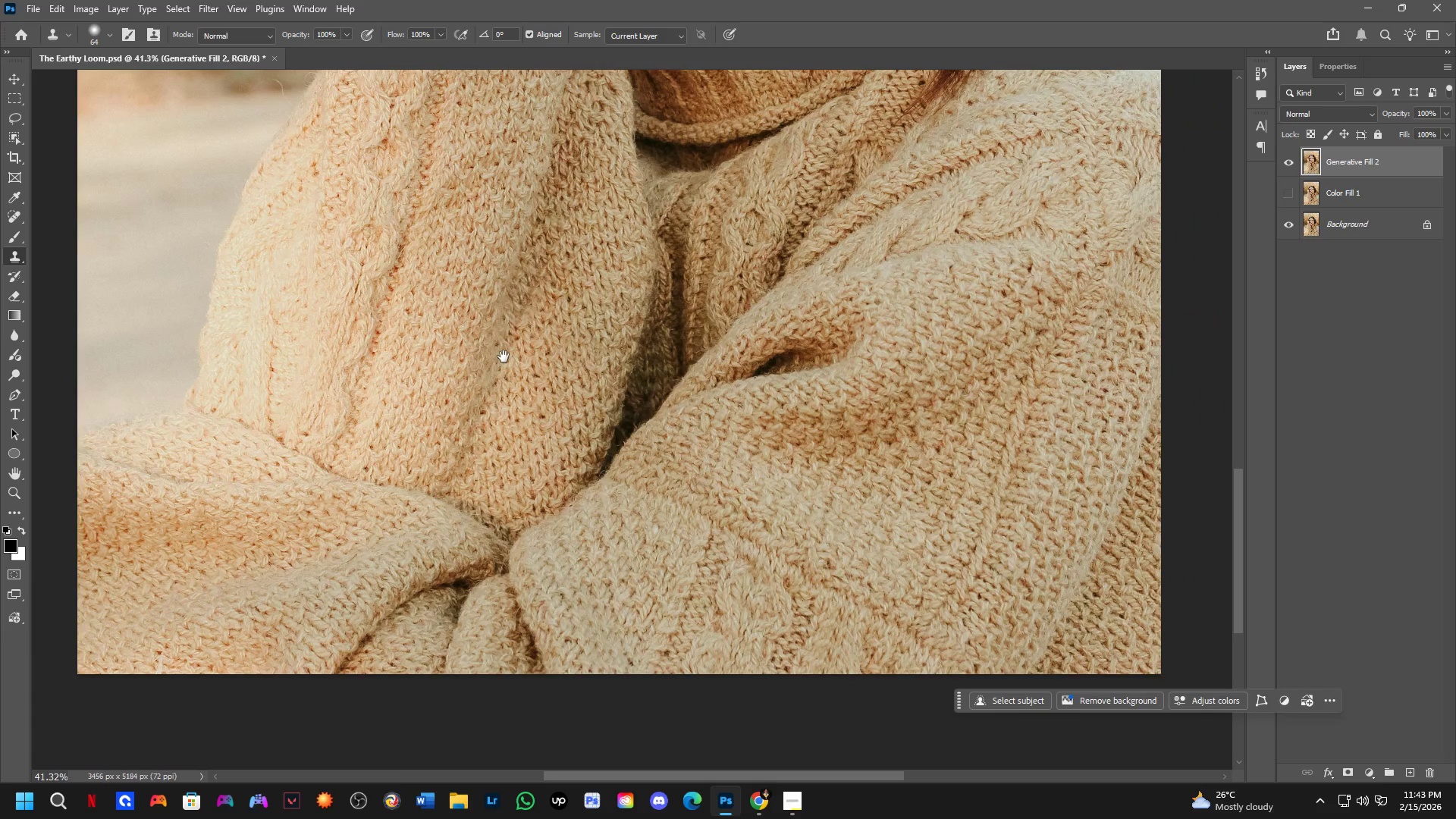 
scroll: coordinate [566, 336], scroll_direction: down, amount: 4.0
 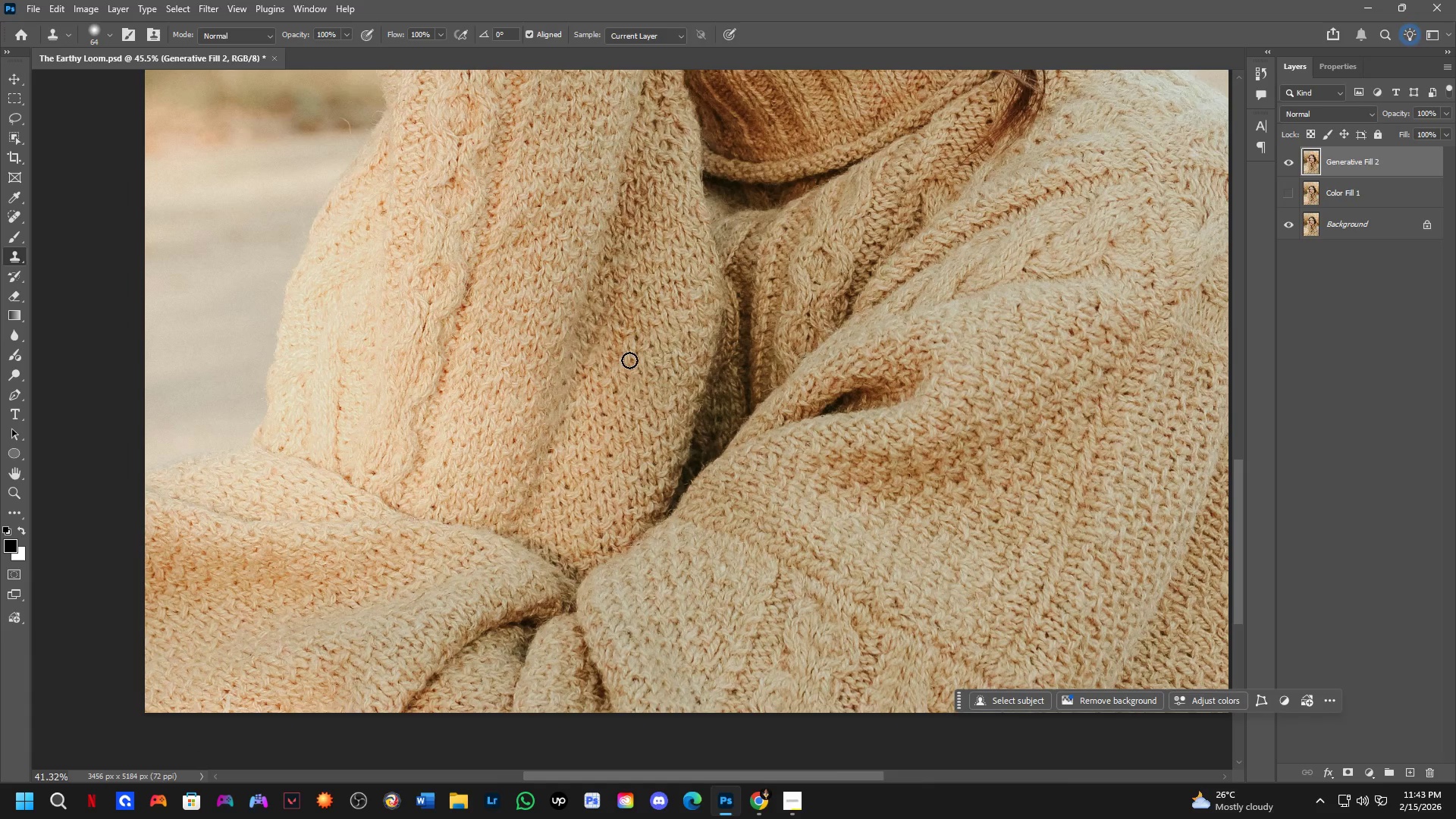 
hold_key(key=Space, duration=1.5)
 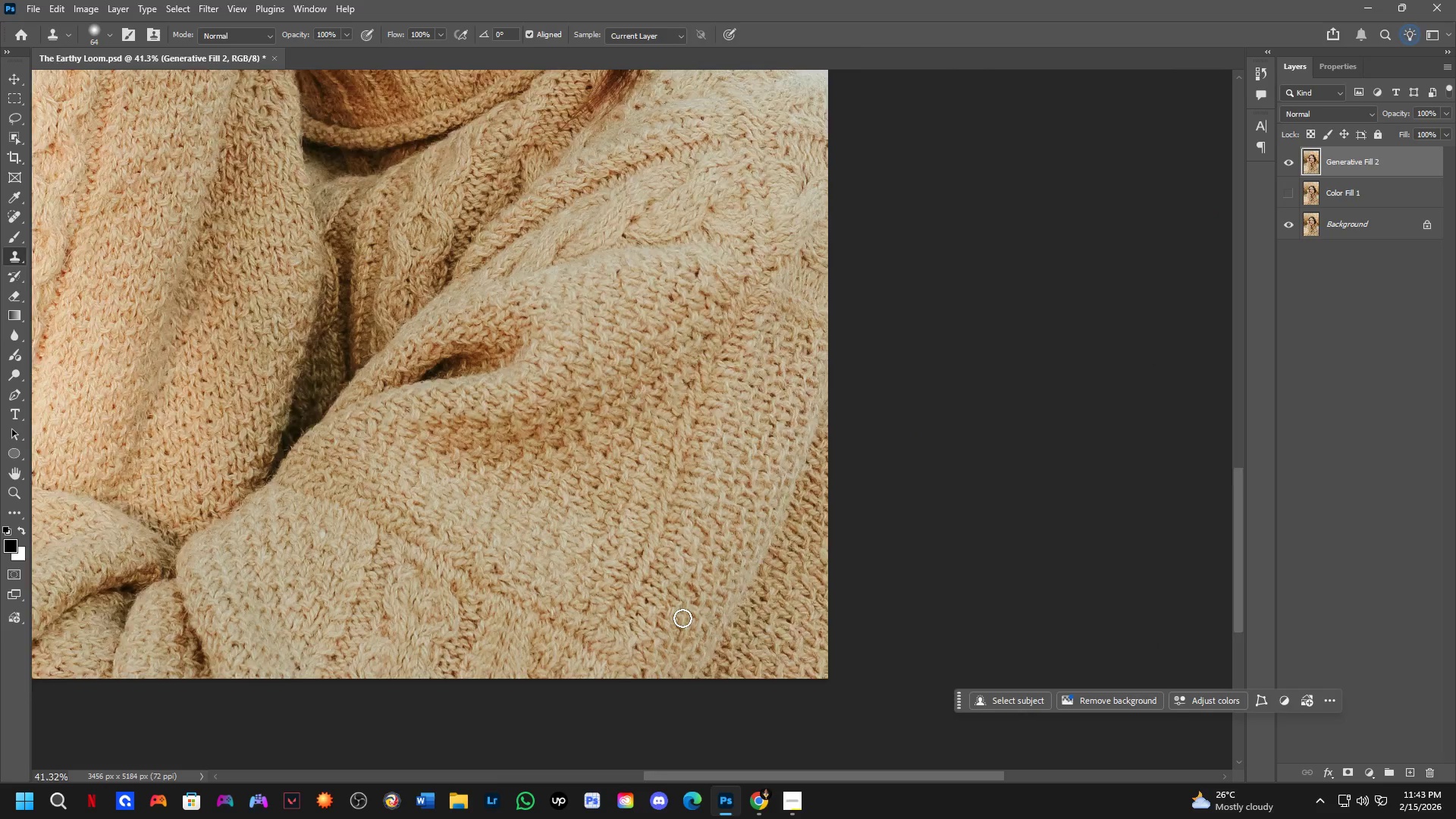 
left_click_drag(start_coordinate=[720, 368], to_coordinate=[524, 425])
 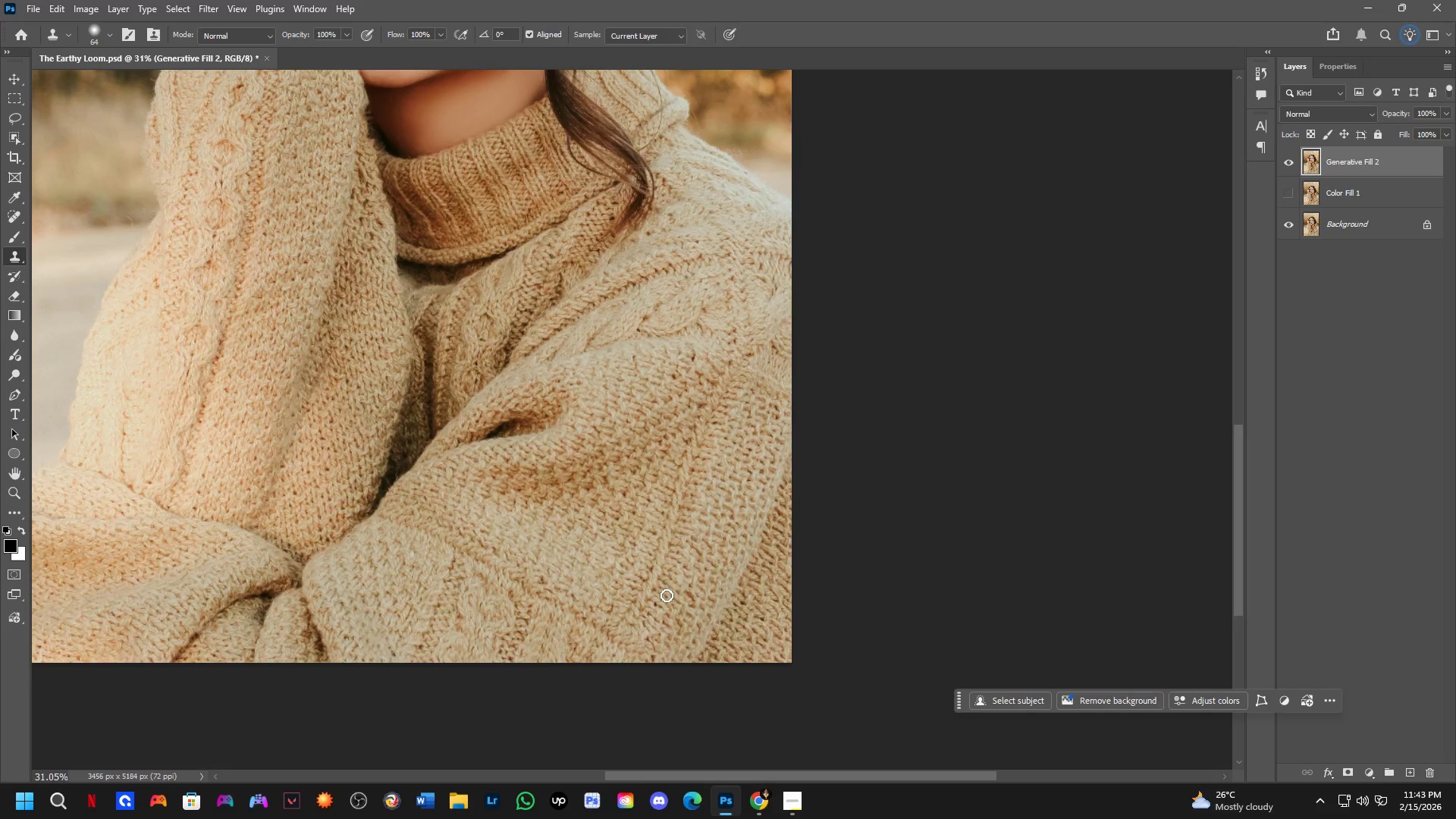 
scroll: coordinate [464, 398], scroll_direction: down, amount: 3.0
 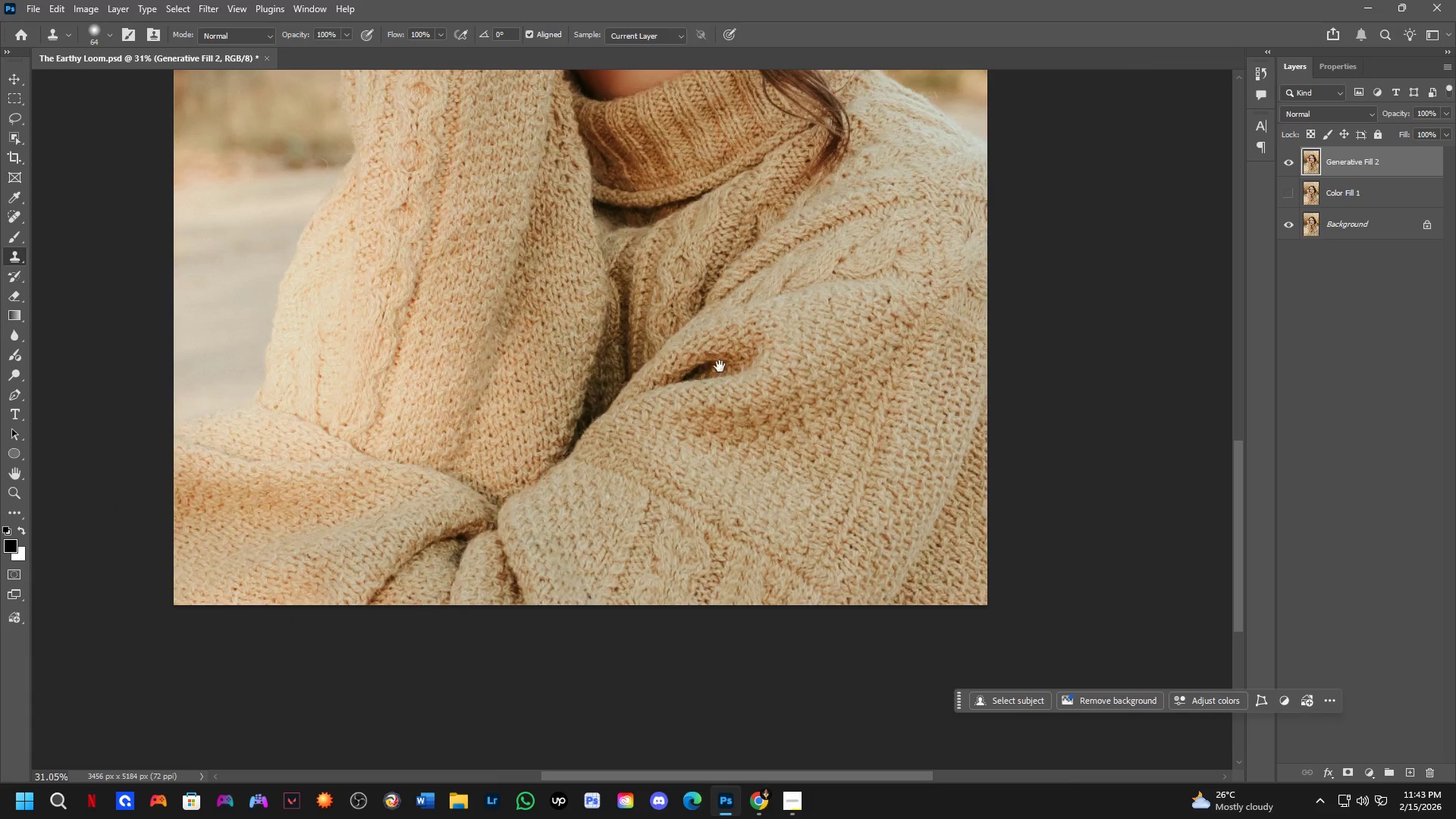 
hold_key(key=AltLeft, duration=0.59)
 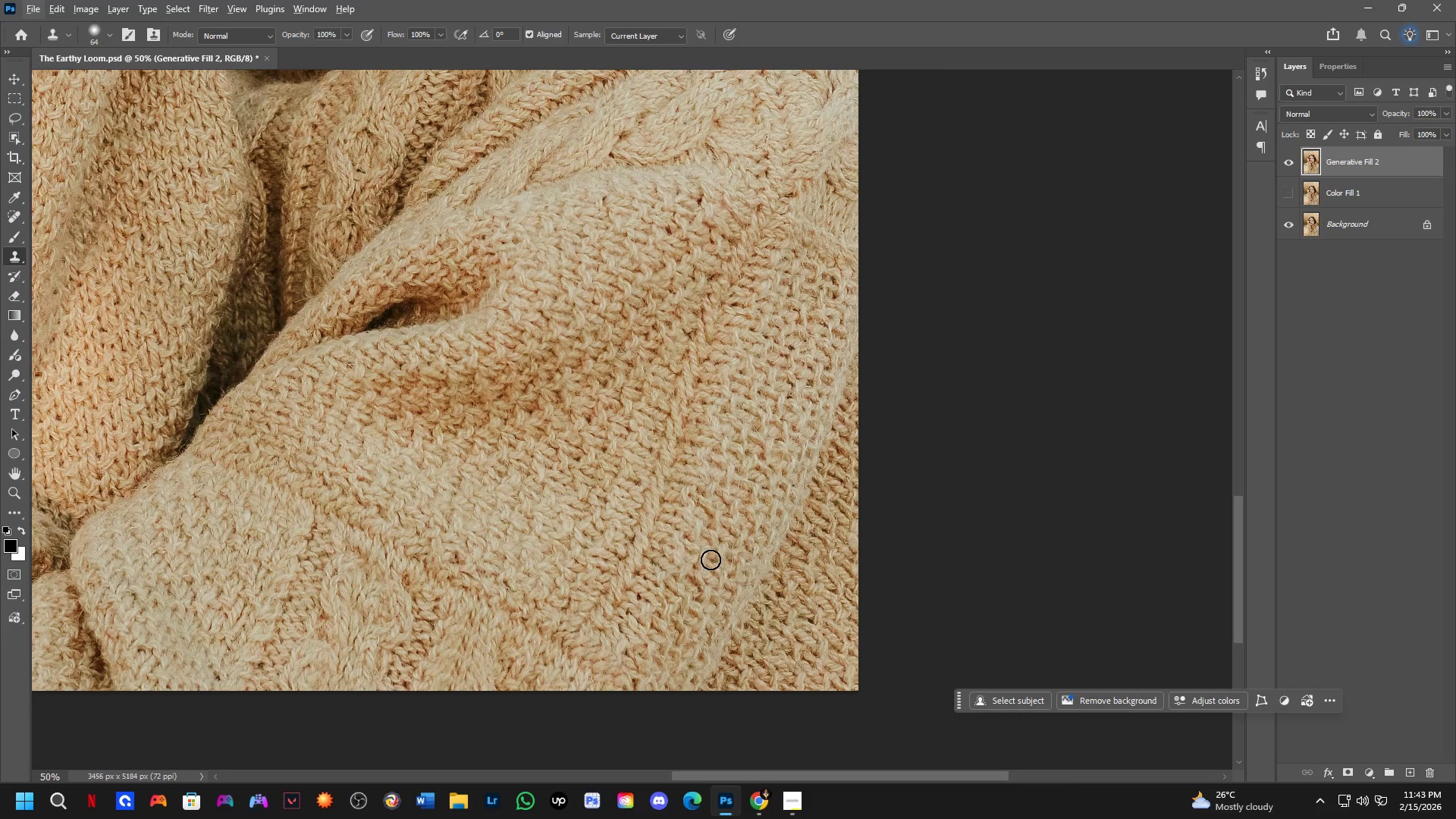 
scroll: coordinate [683, 617], scroll_direction: up, amount: 5.0
 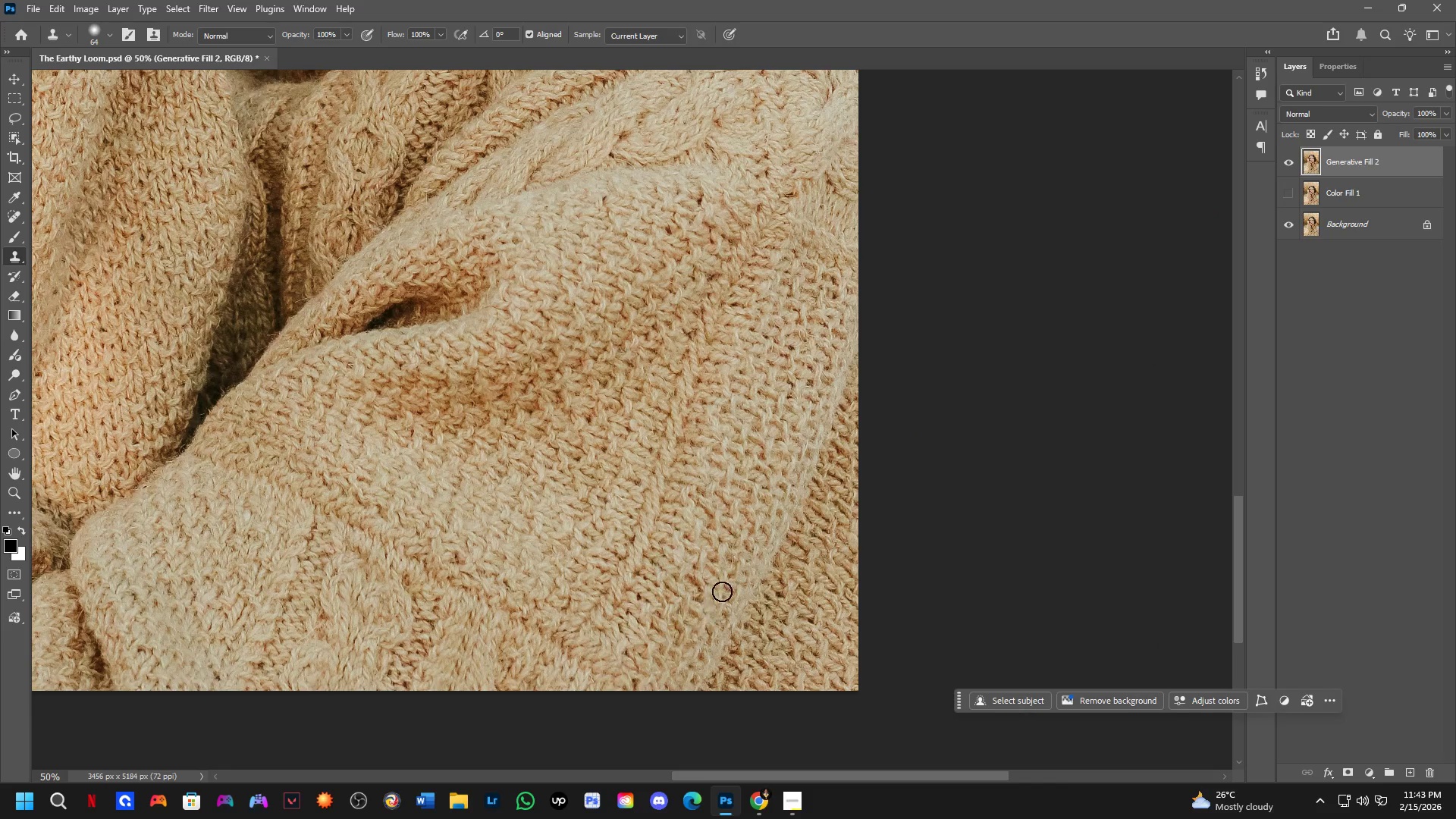 
hold_key(key=AltLeft, duration=0.47)
left_click([705, 556])
 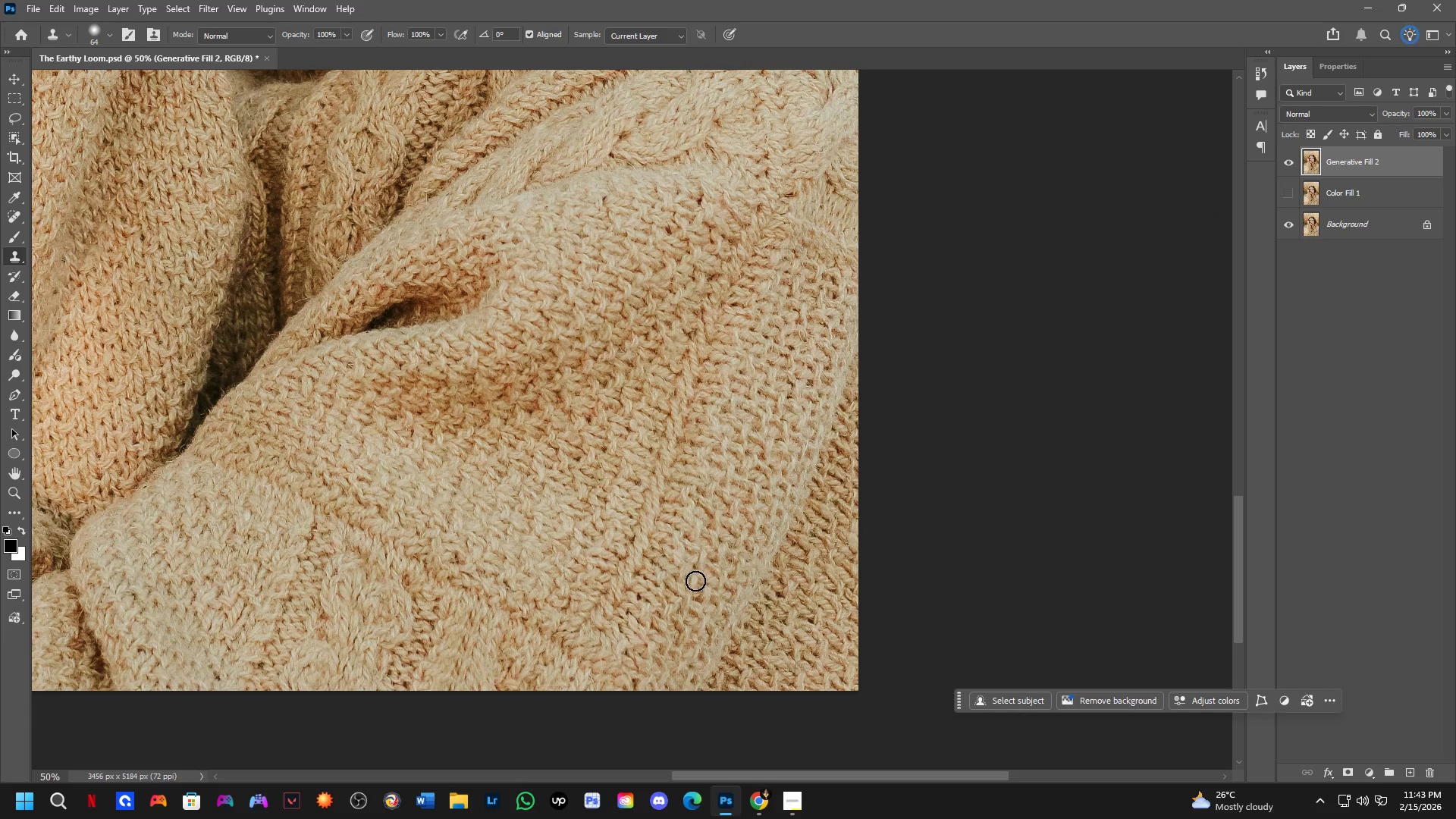 
left_click([692, 585])
 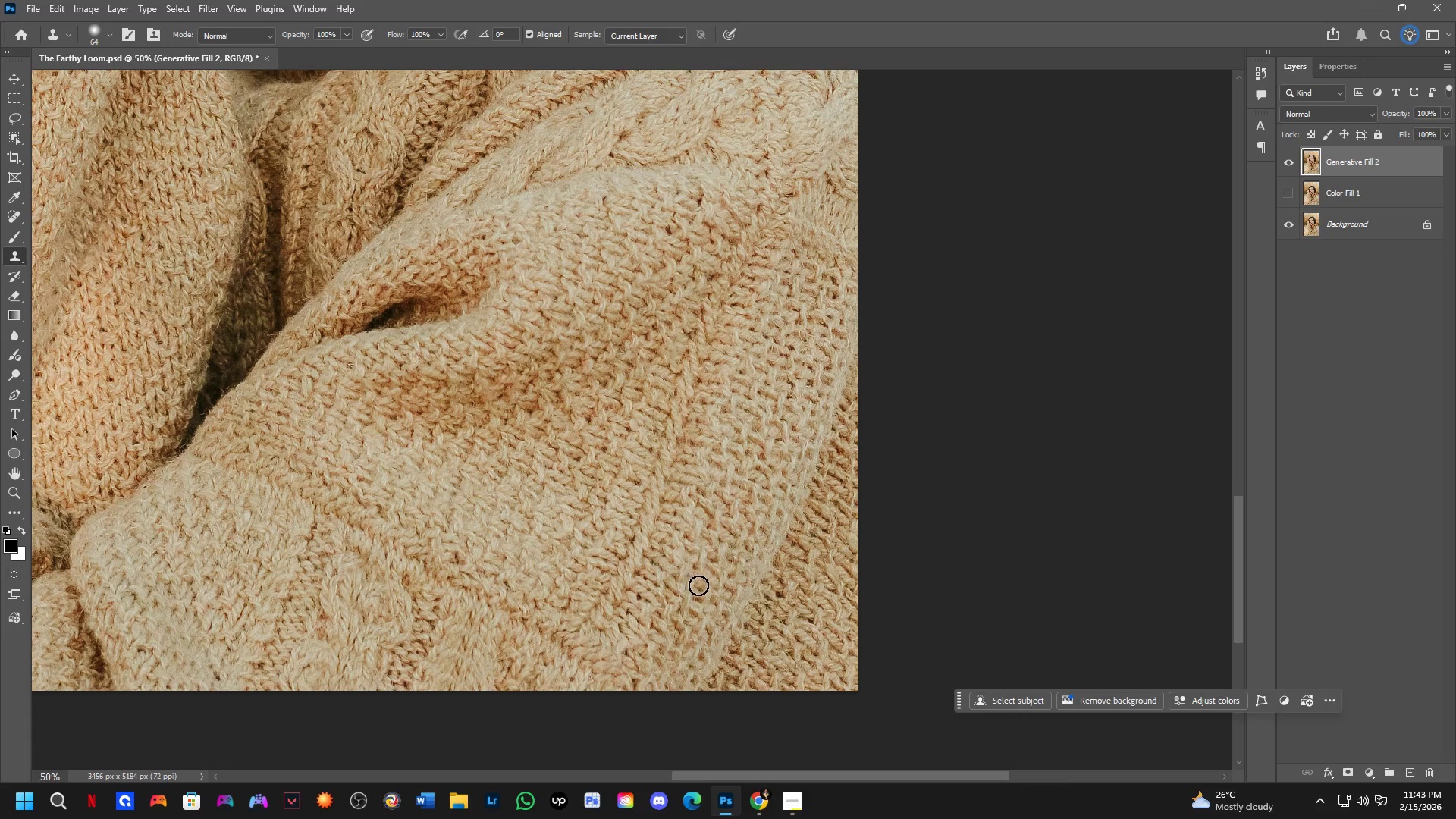 
left_click_drag(start_coordinate=[699, 588], to_coordinate=[701, 592])
 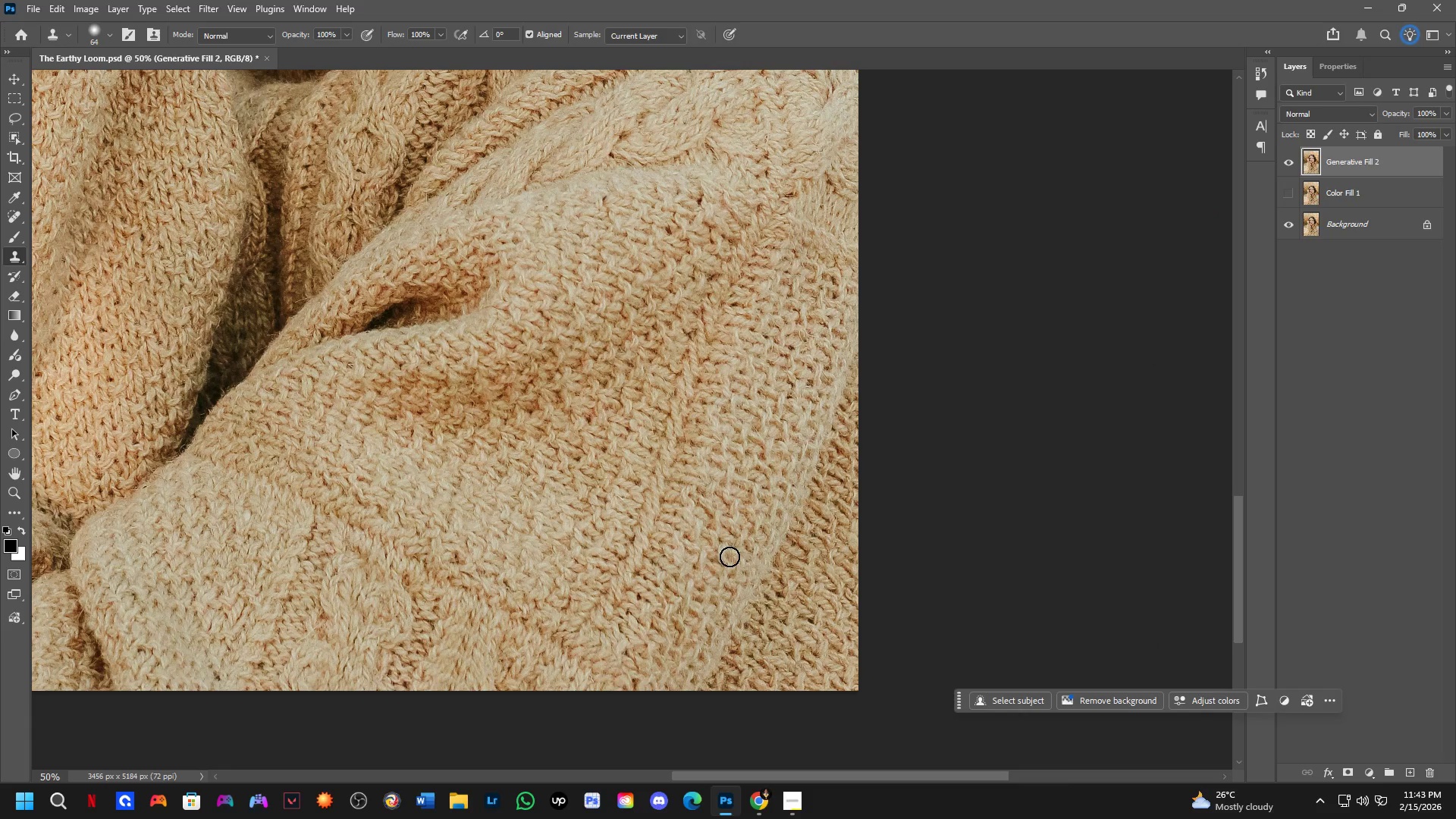 
hold_key(key=Space, duration=0.61)
 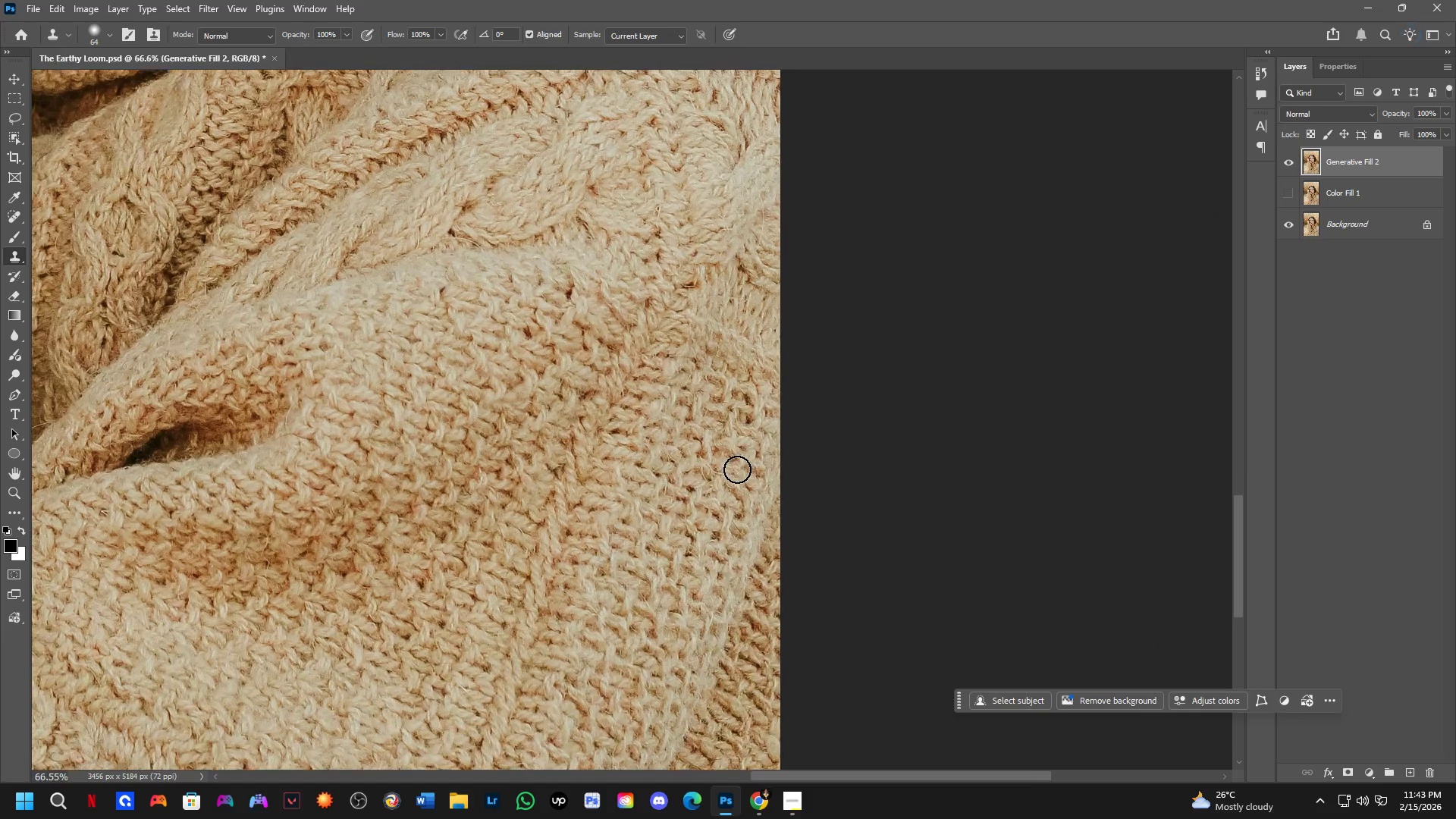 
left_click_drag(start_coordinate=[786, 473], to_coordinate=[698, 609])
 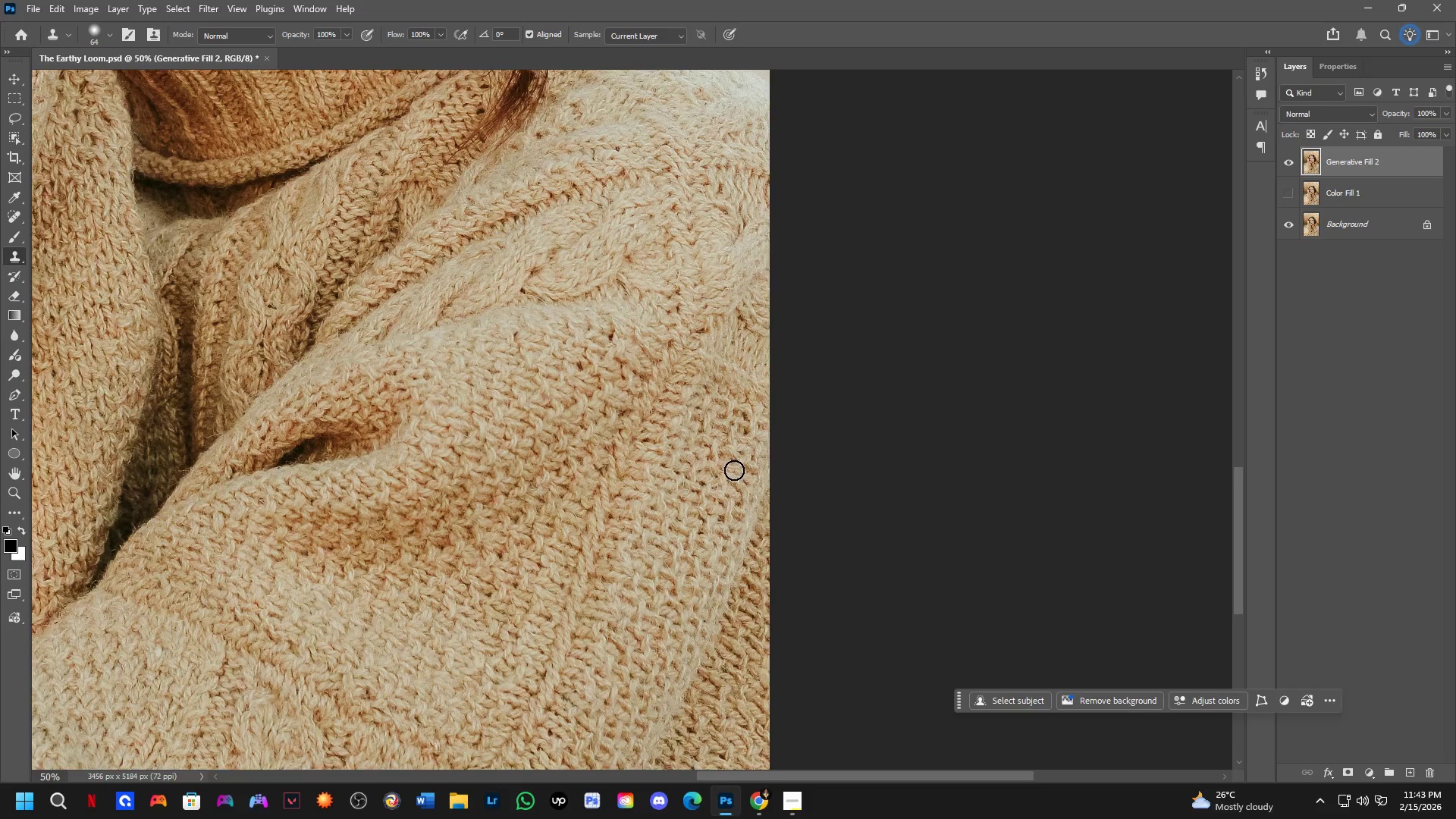 
hold_key(key=AltLeft, duration=0.55)
 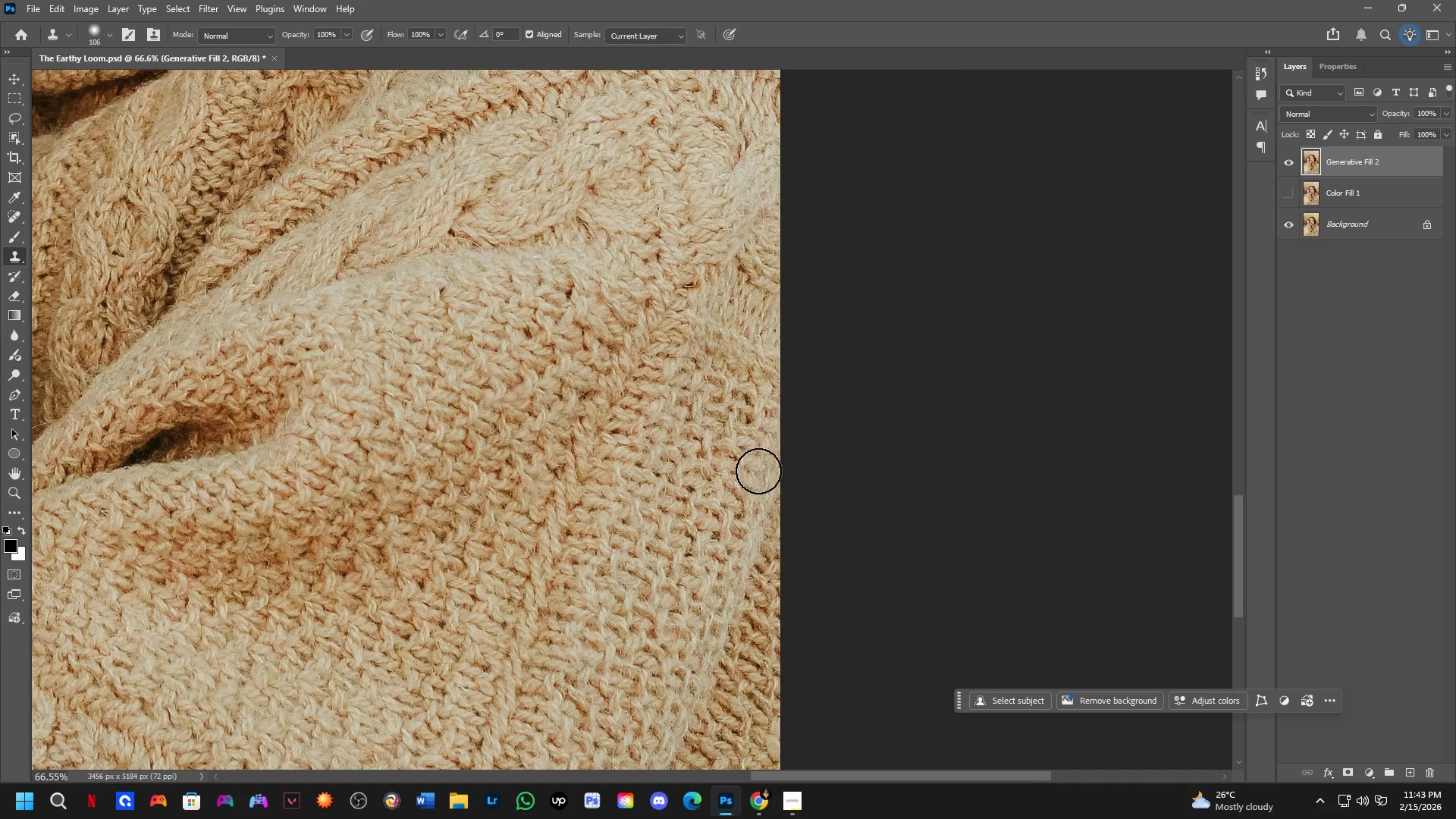 
scroll: coordinate [737, 469], scroll_direction: up, amount: 3.0
 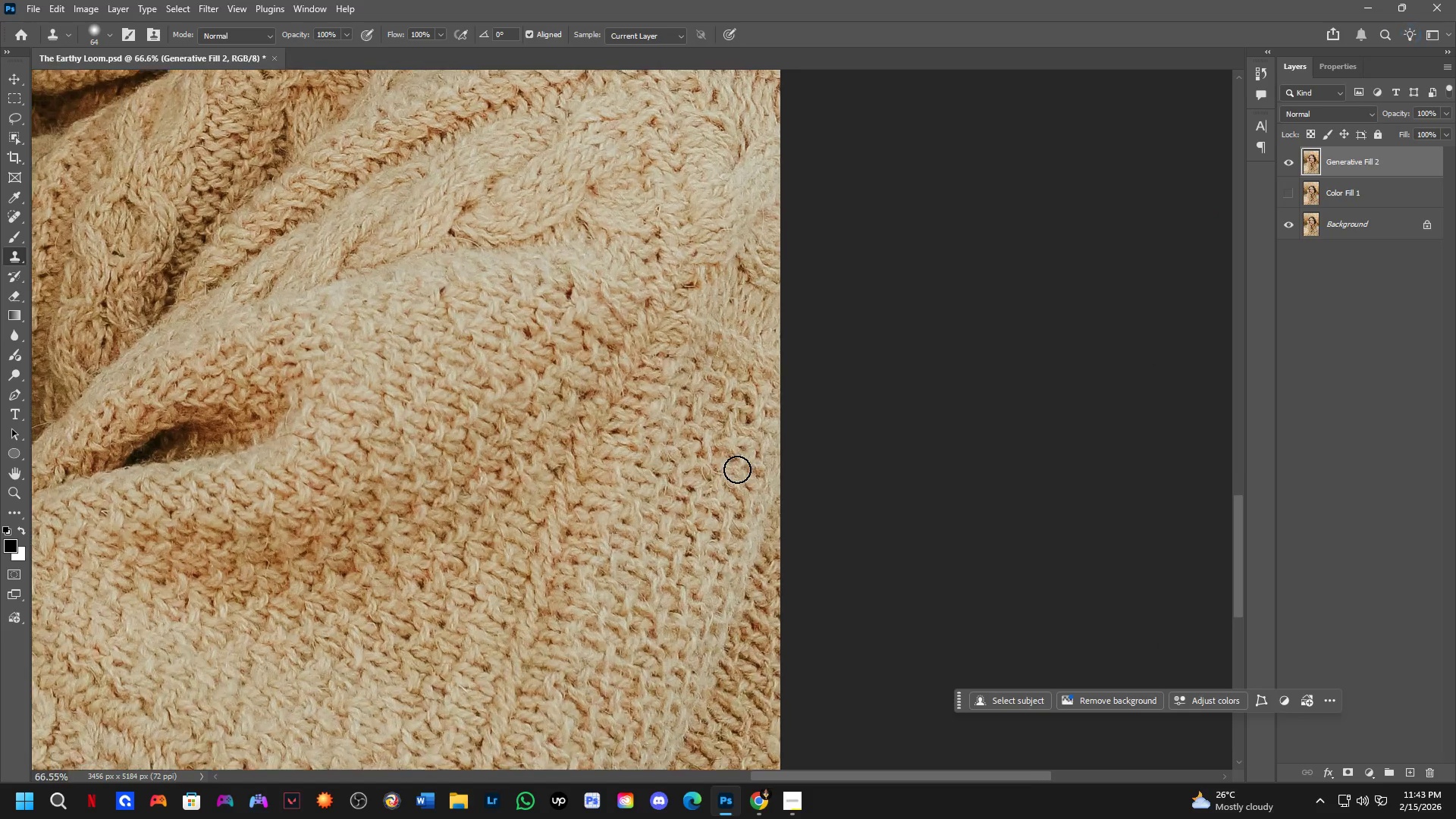 
hold_key(key=AltLeft, duration=0.58)
left_click([742, 464])
 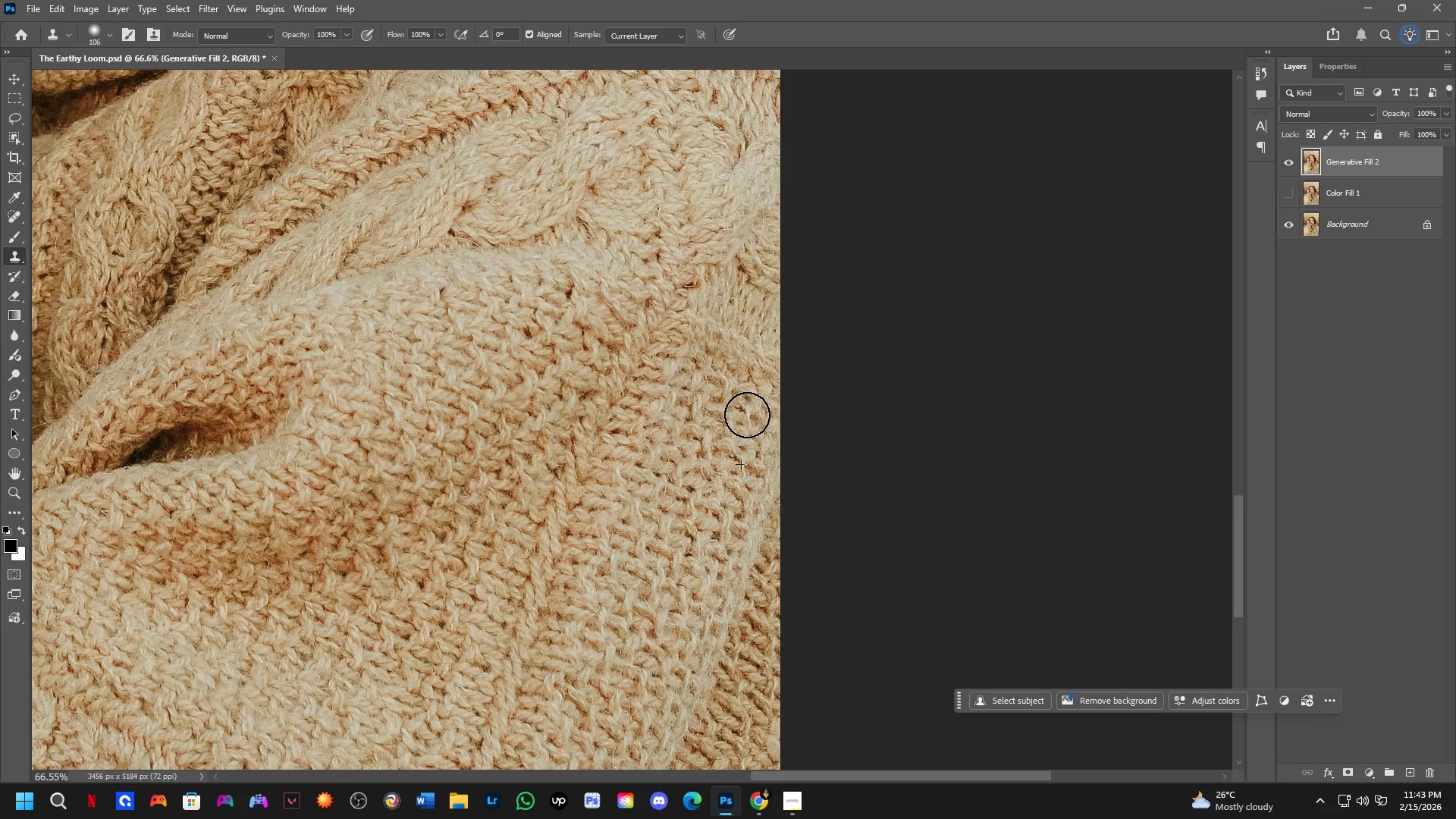 
double_click([747, 400])
 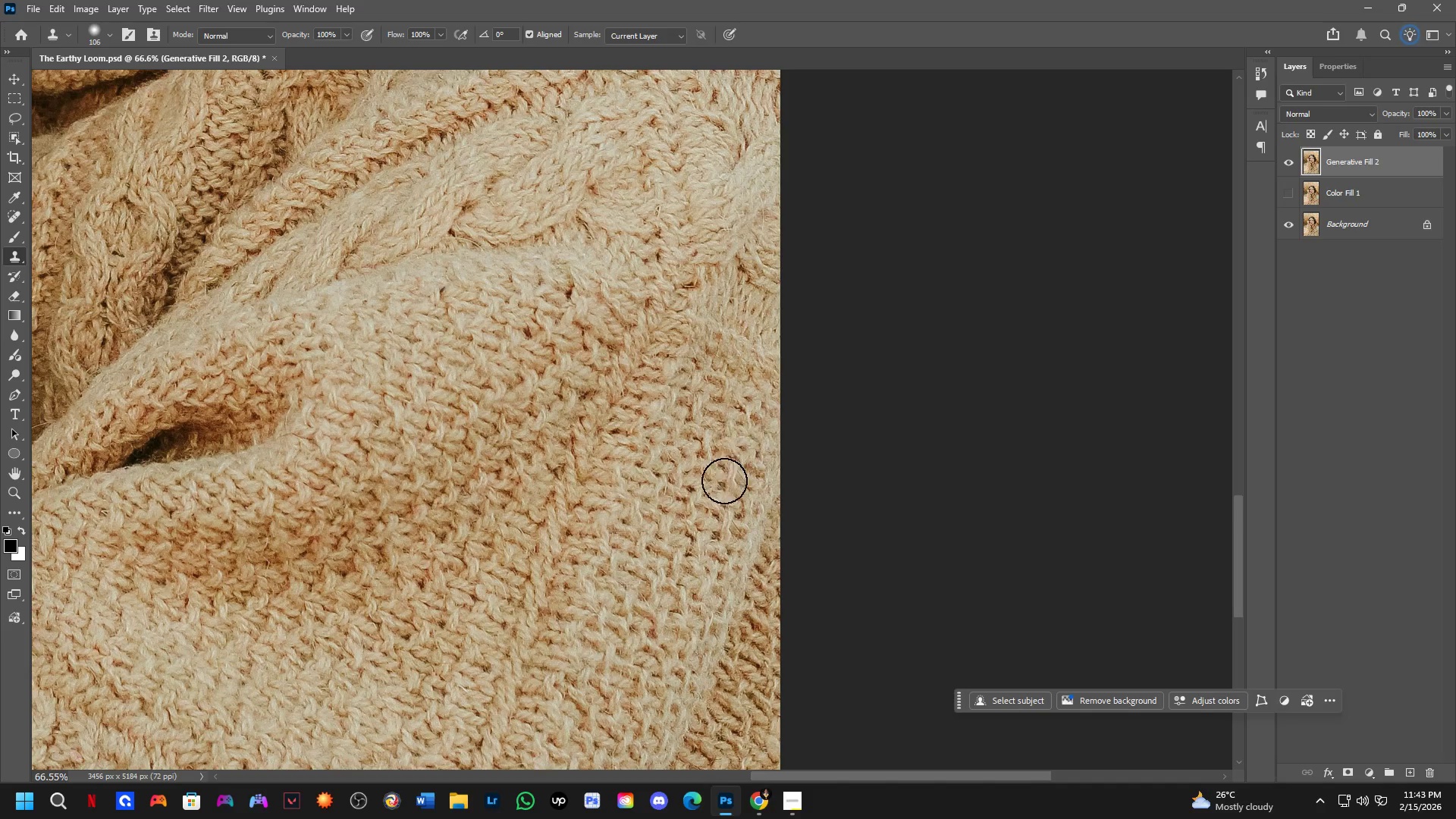 
key(Shift+ShiftLeft)
 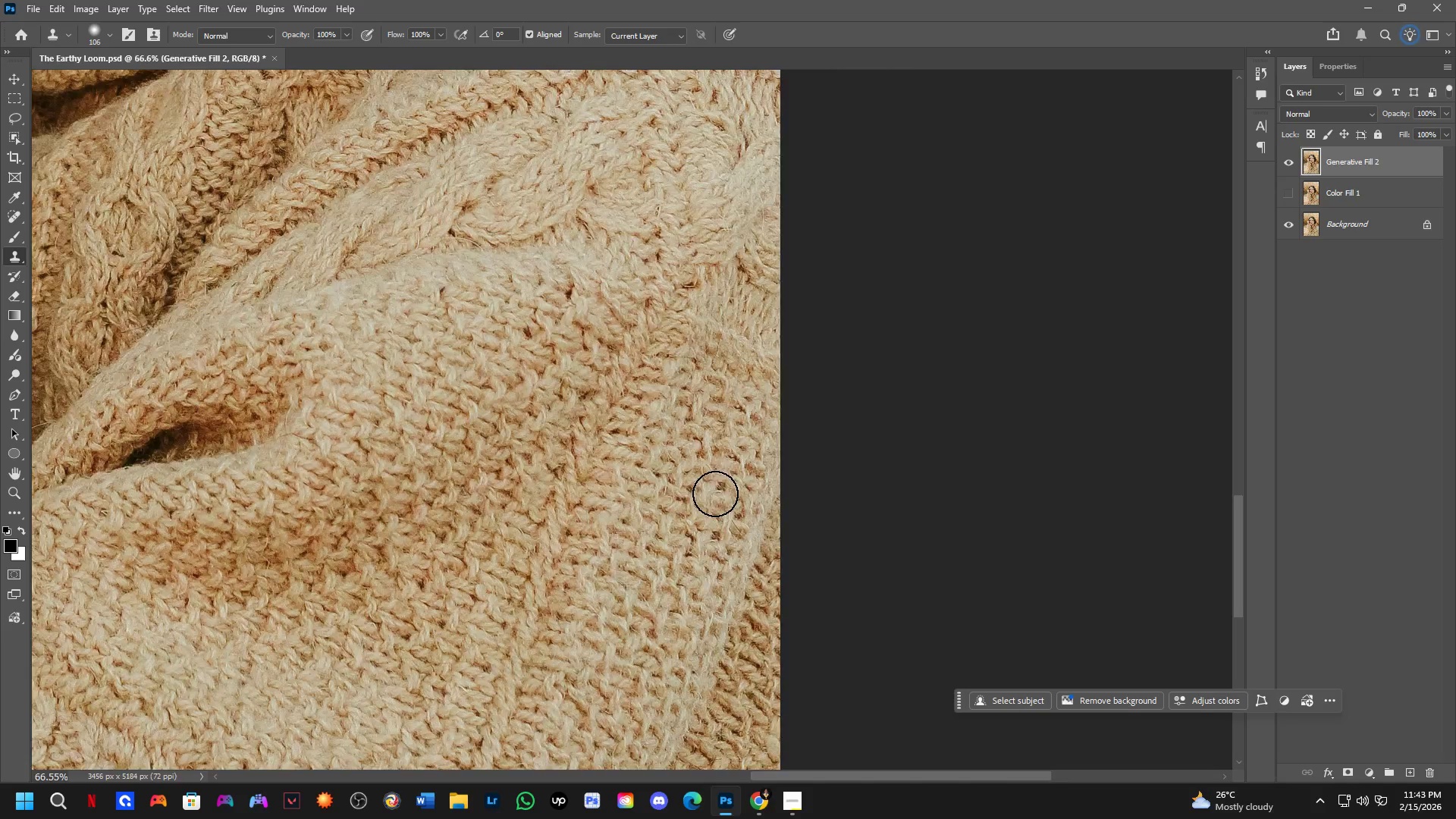 
scroll: coordinate [715, 500], scroll_direction: down, amount: 3.0
 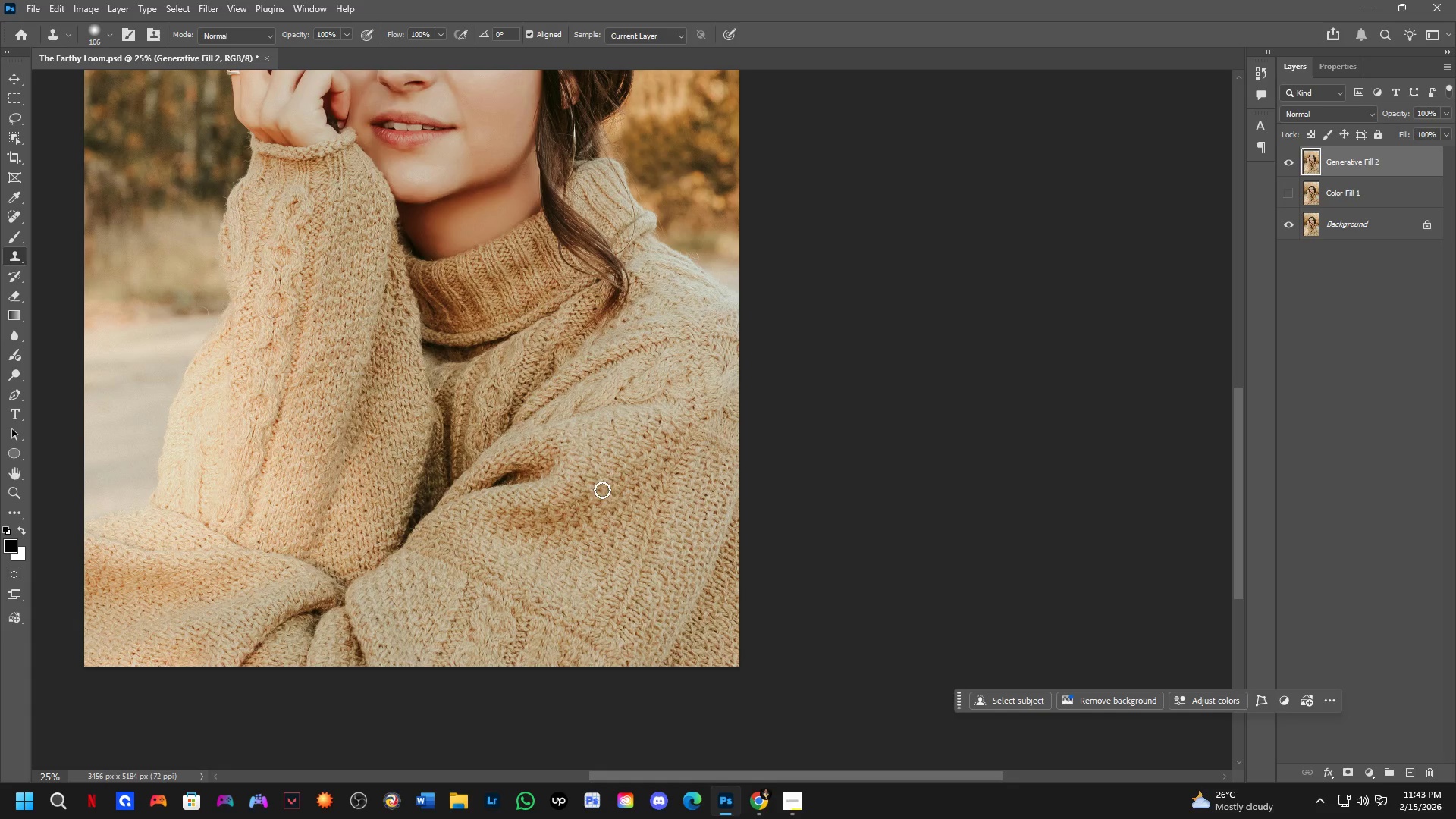 
hold_key(key=AltLeft, duration=0.67)
 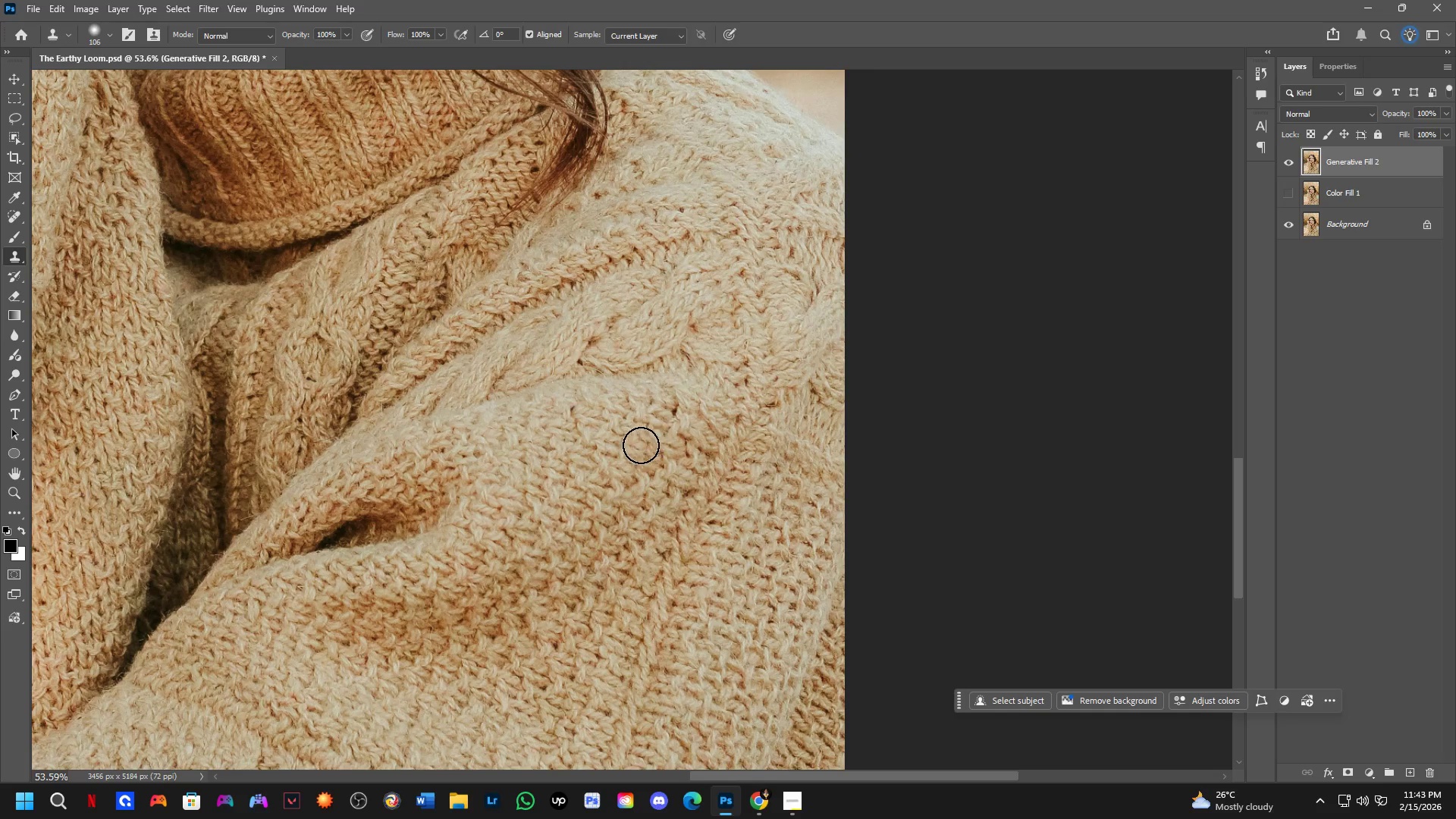 
scroll: coordinate [685, 438], scroll_direction: up, amount: 8.0
 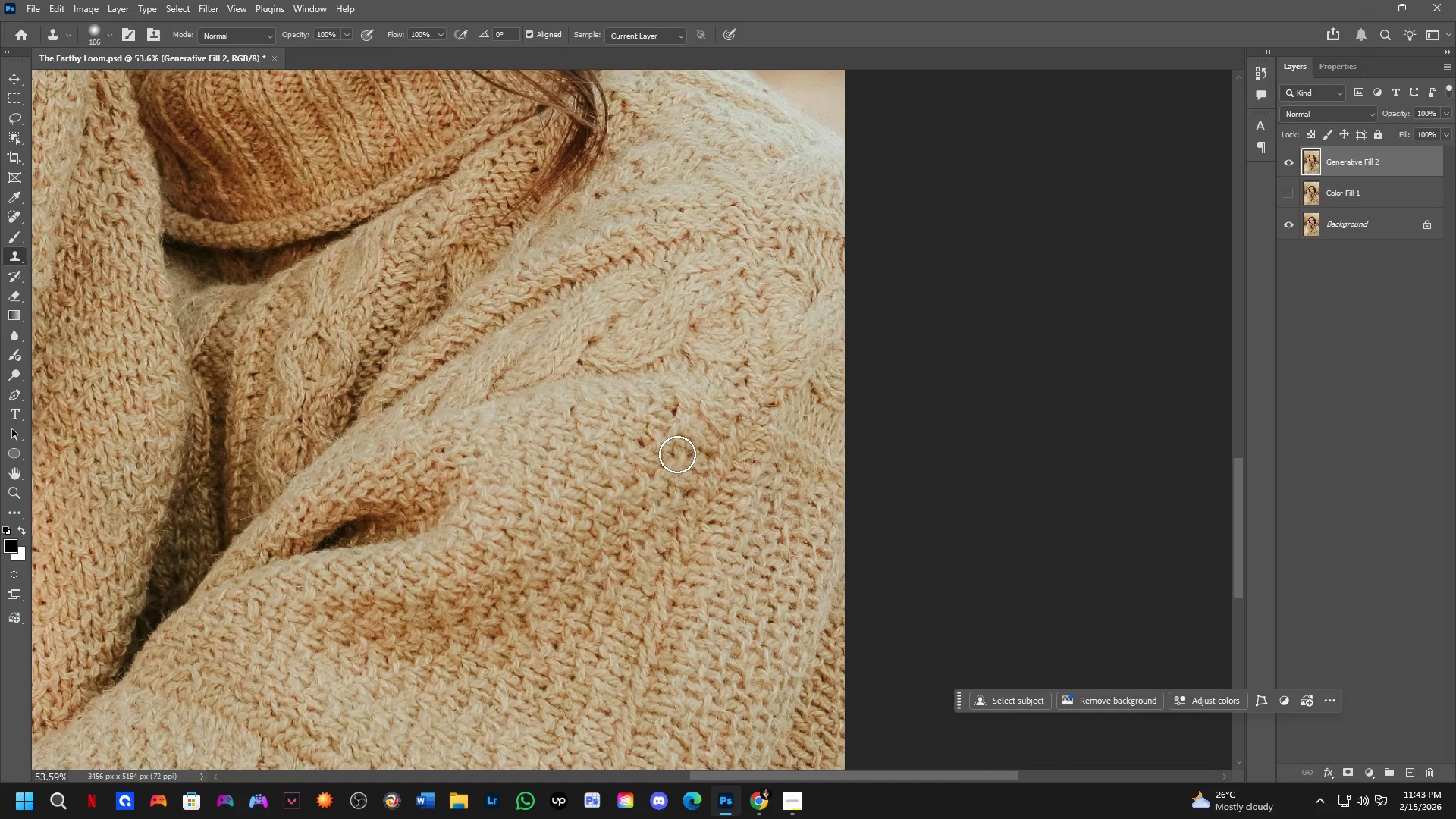 
left_click([641, 445])
 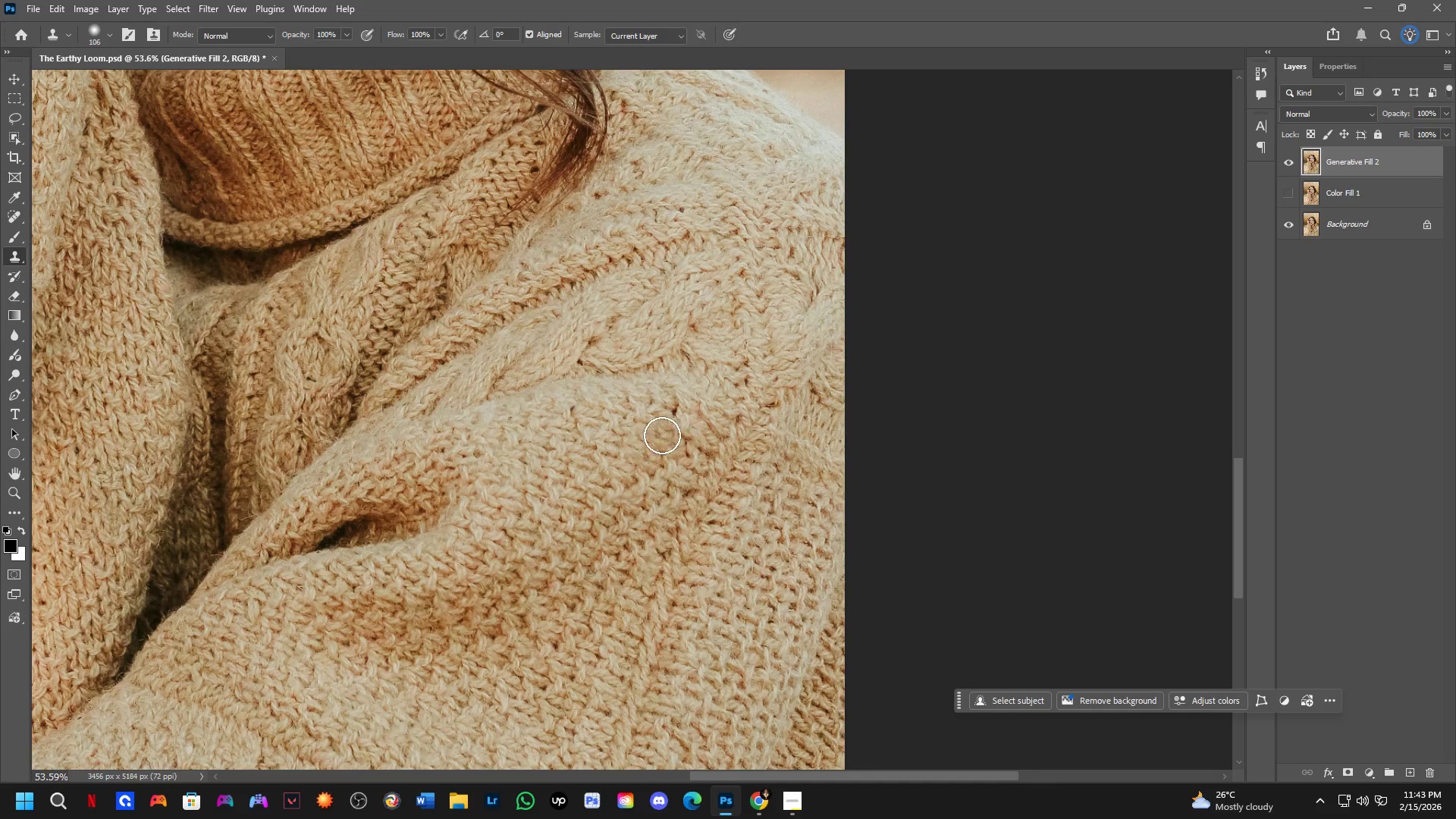 
hold_key(key=AltLeft, duration=0.36)
left_click([660, 447])
 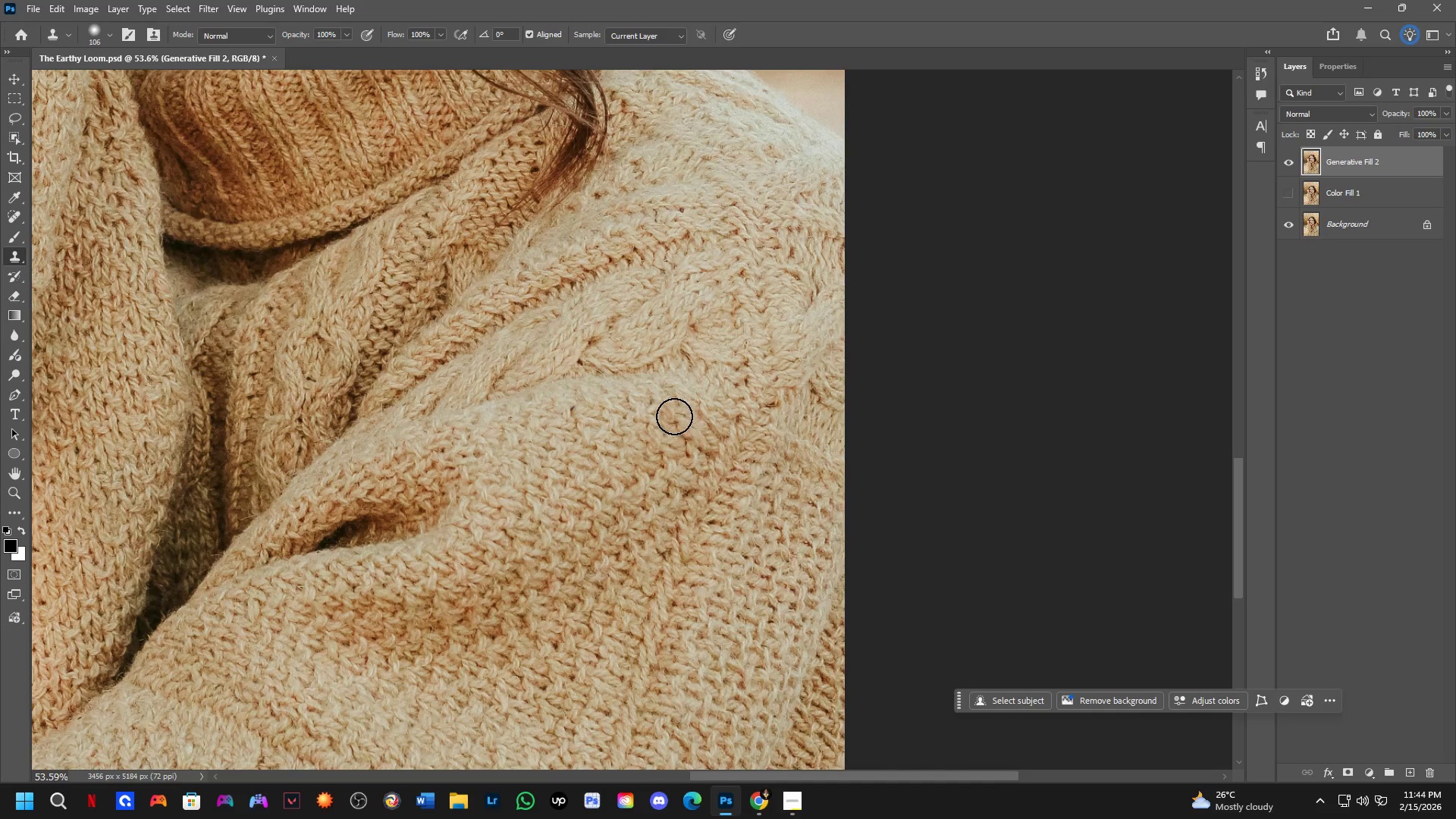 
left_click([674, 416])
 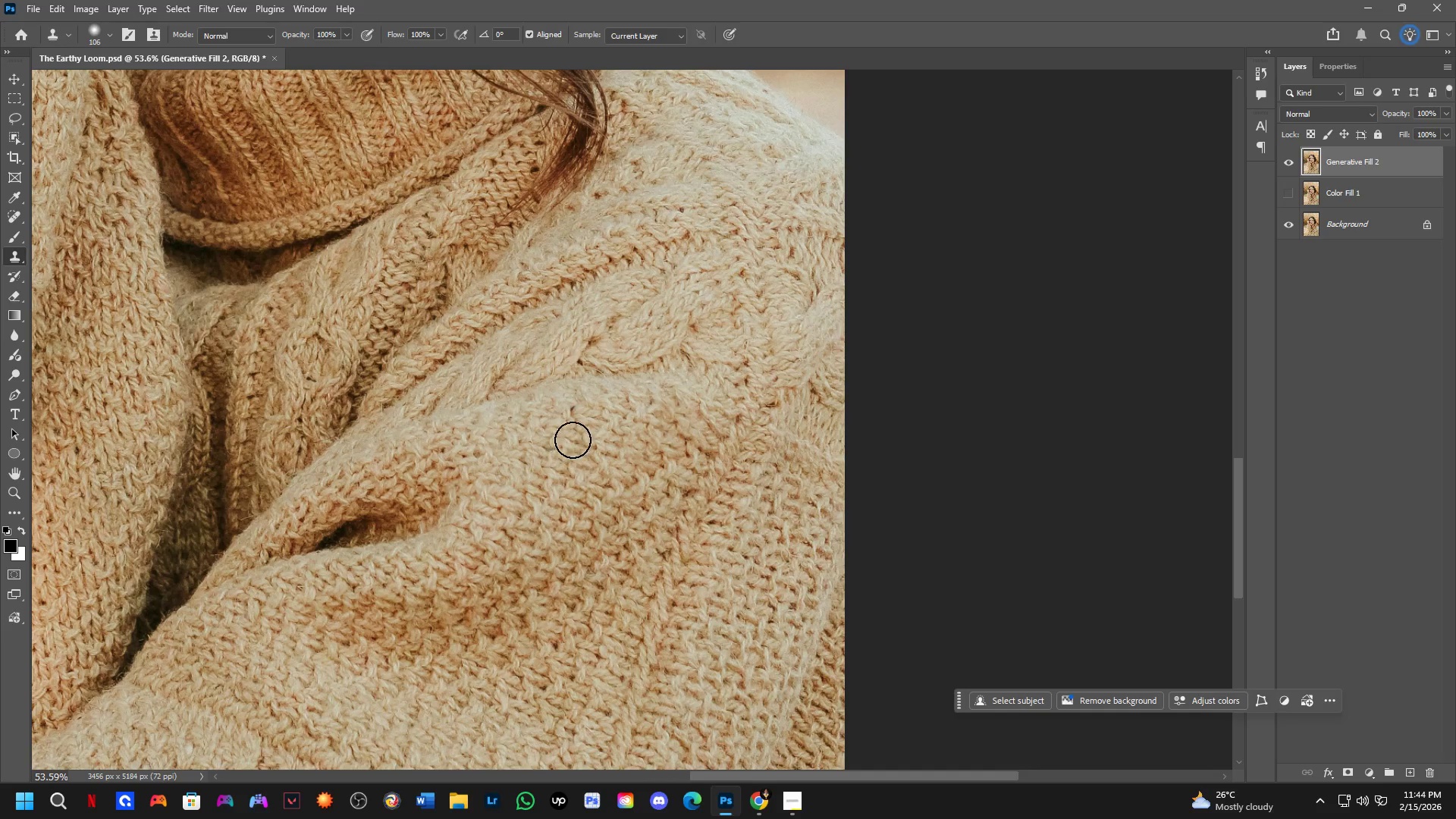 
hold_key(key=AltLeft, duration=0.31)
left_click([572, 437])
 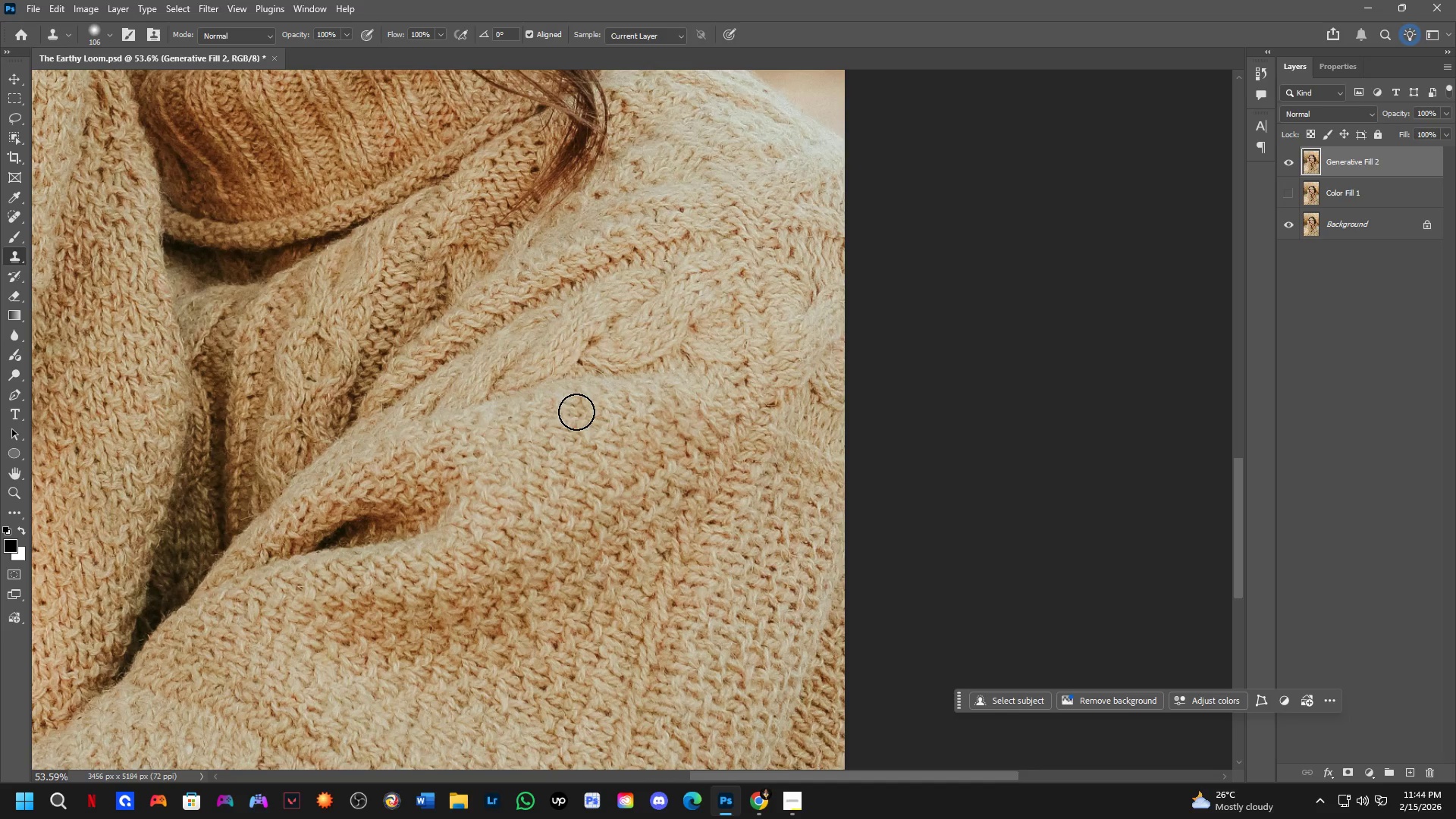 
double_click([576, 412])
 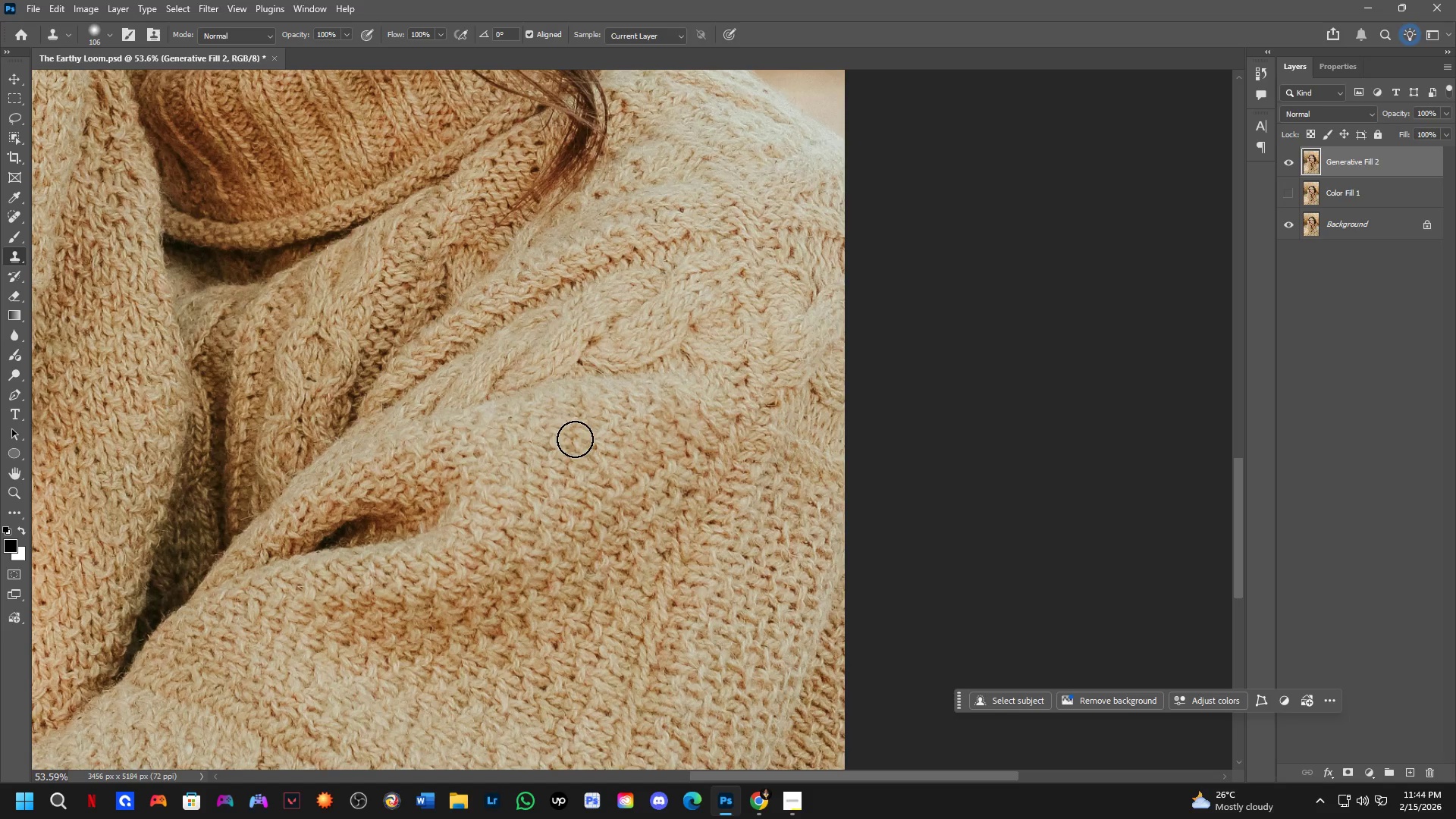 
hold_key(key=Space, duration=0.52)
 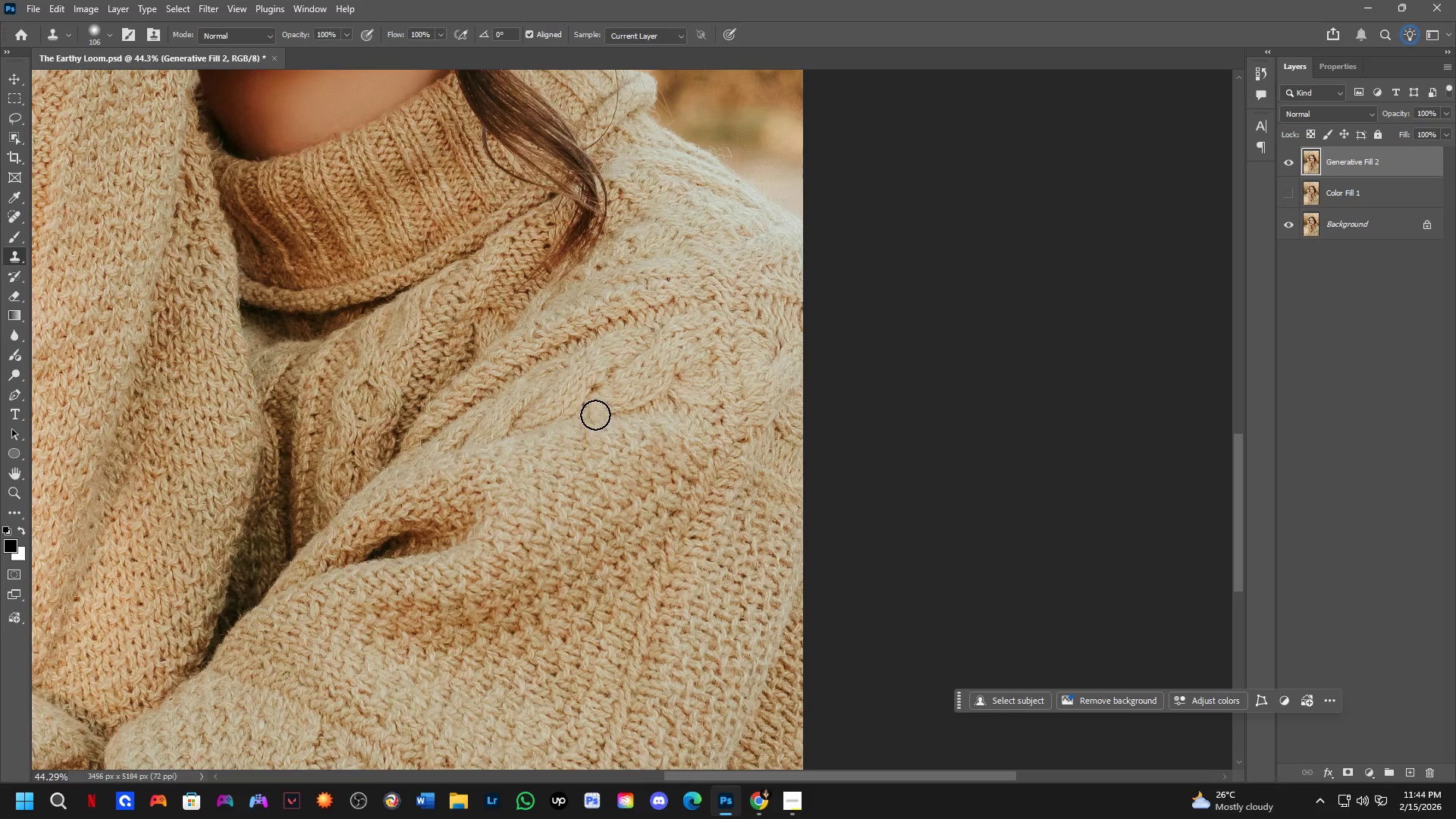 
left_click_drag(start_coordinate=[579, 435], to_coordinate=[585, 464])
 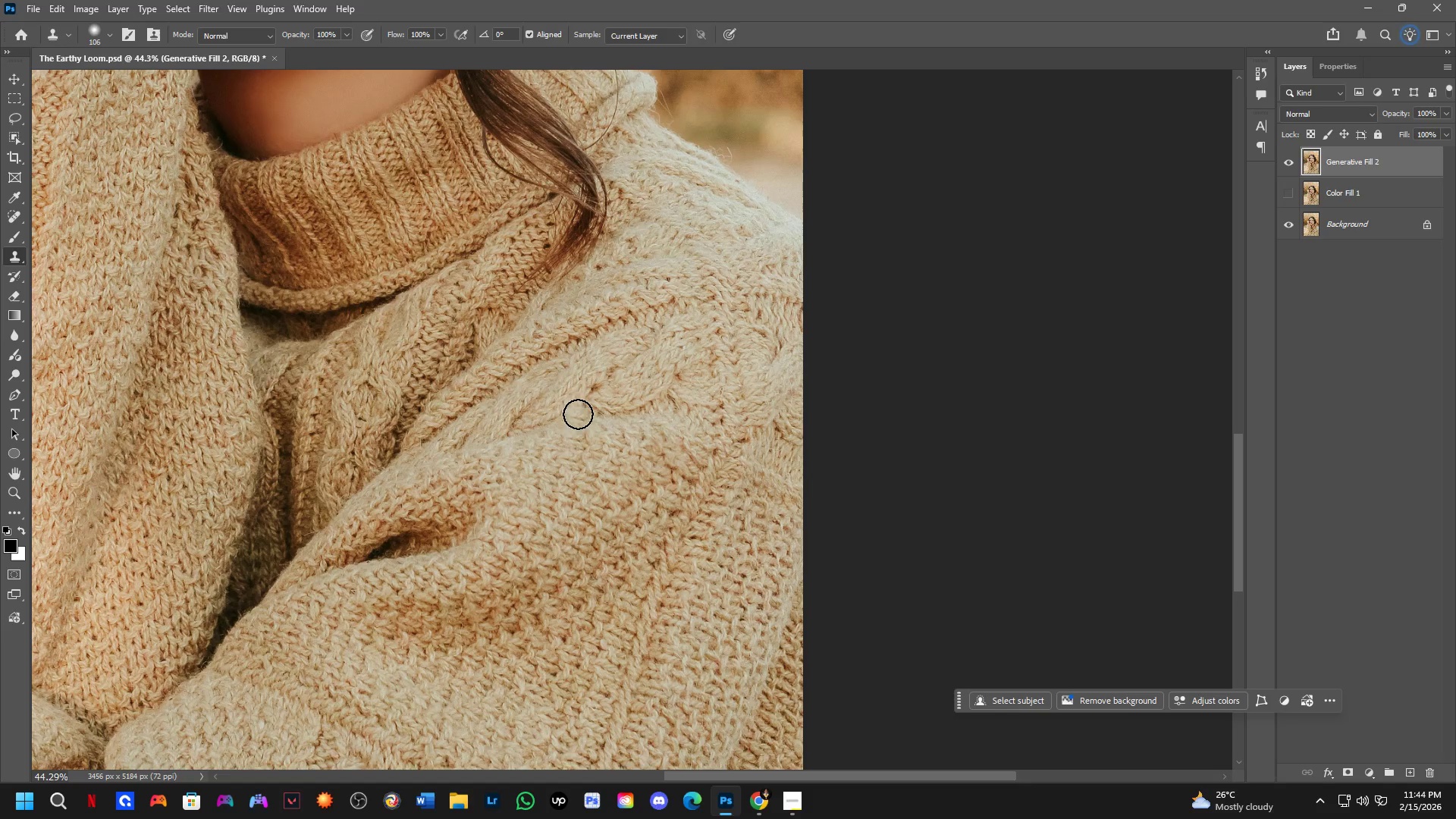 
scroll: coordinate [574, 440], scroll_direction: down, amount: 2.0
 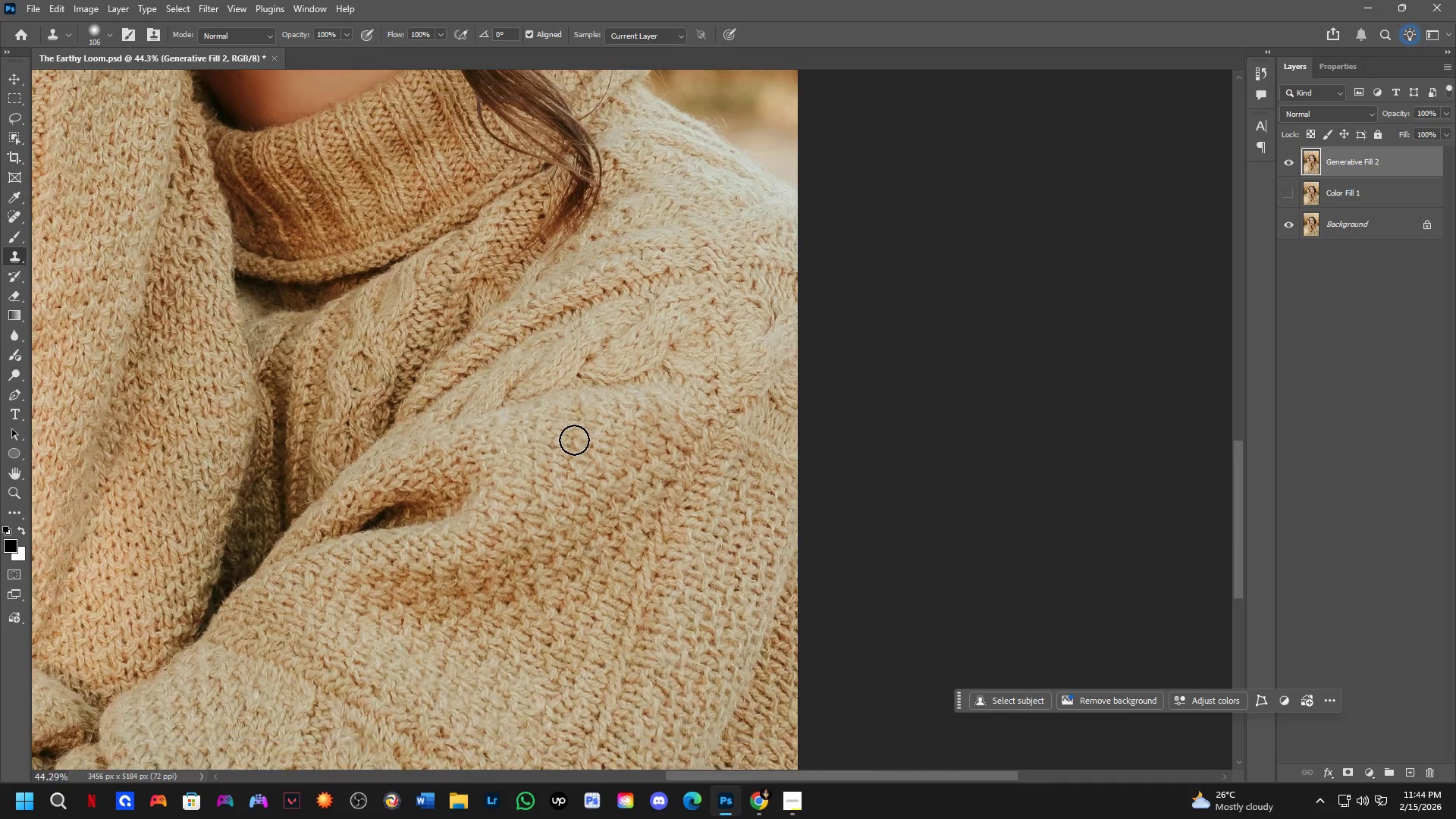 
hold_key(key=AltLeft, duration=0.59)
 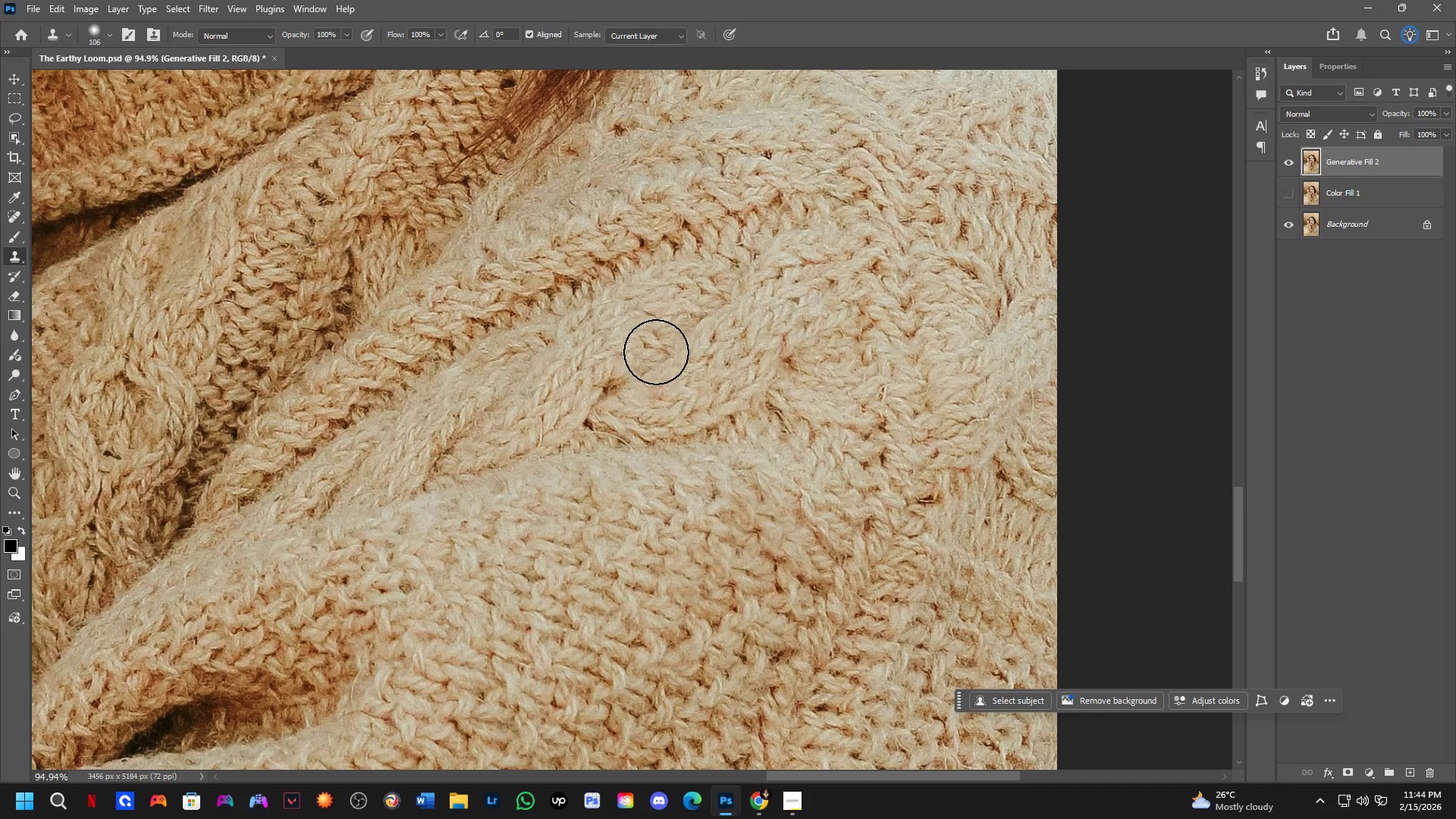 
scroll: coordinate [726, 336], scroll_direction: up, amount: 8.0
 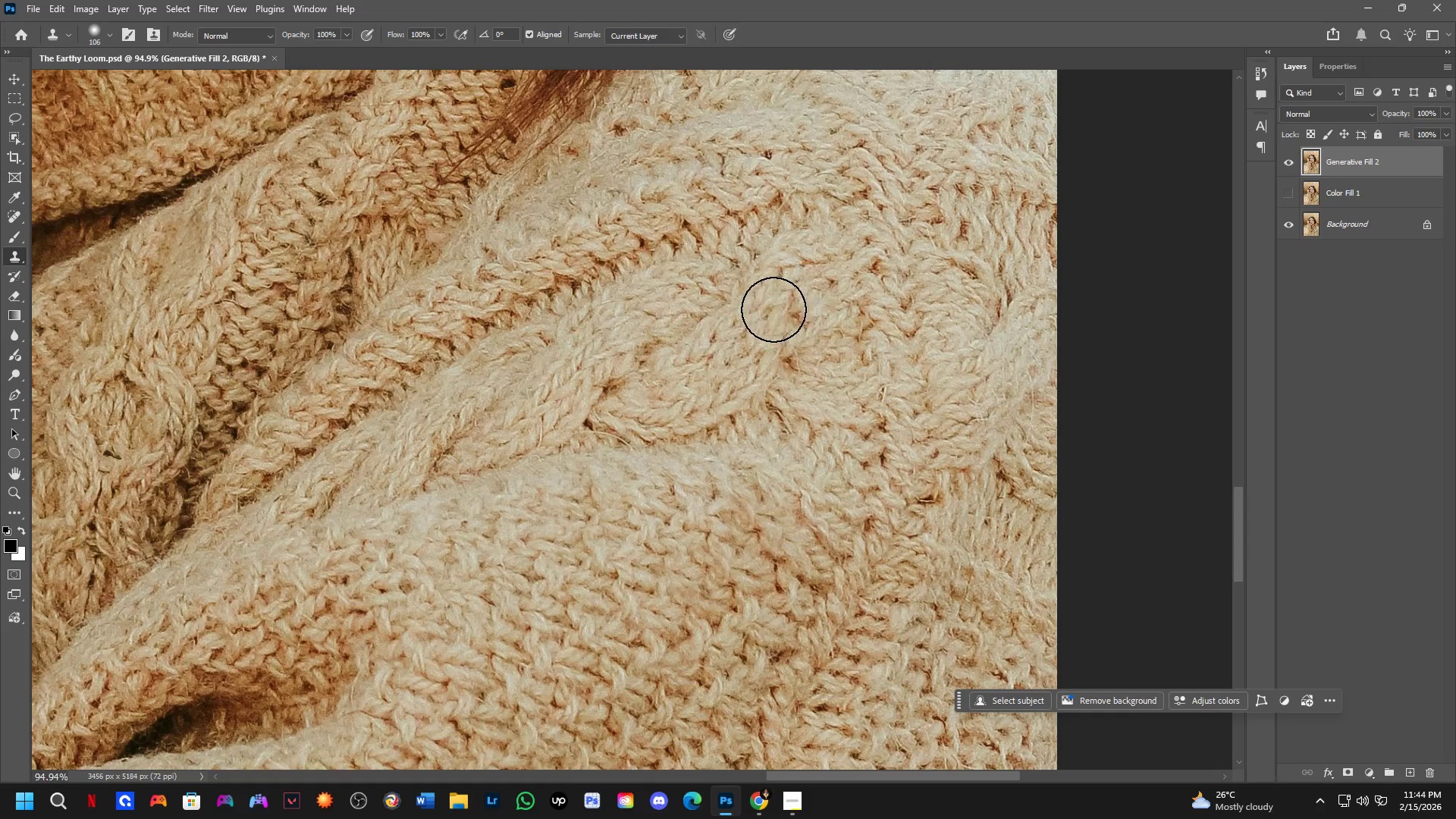 
left_click([713, 298])
 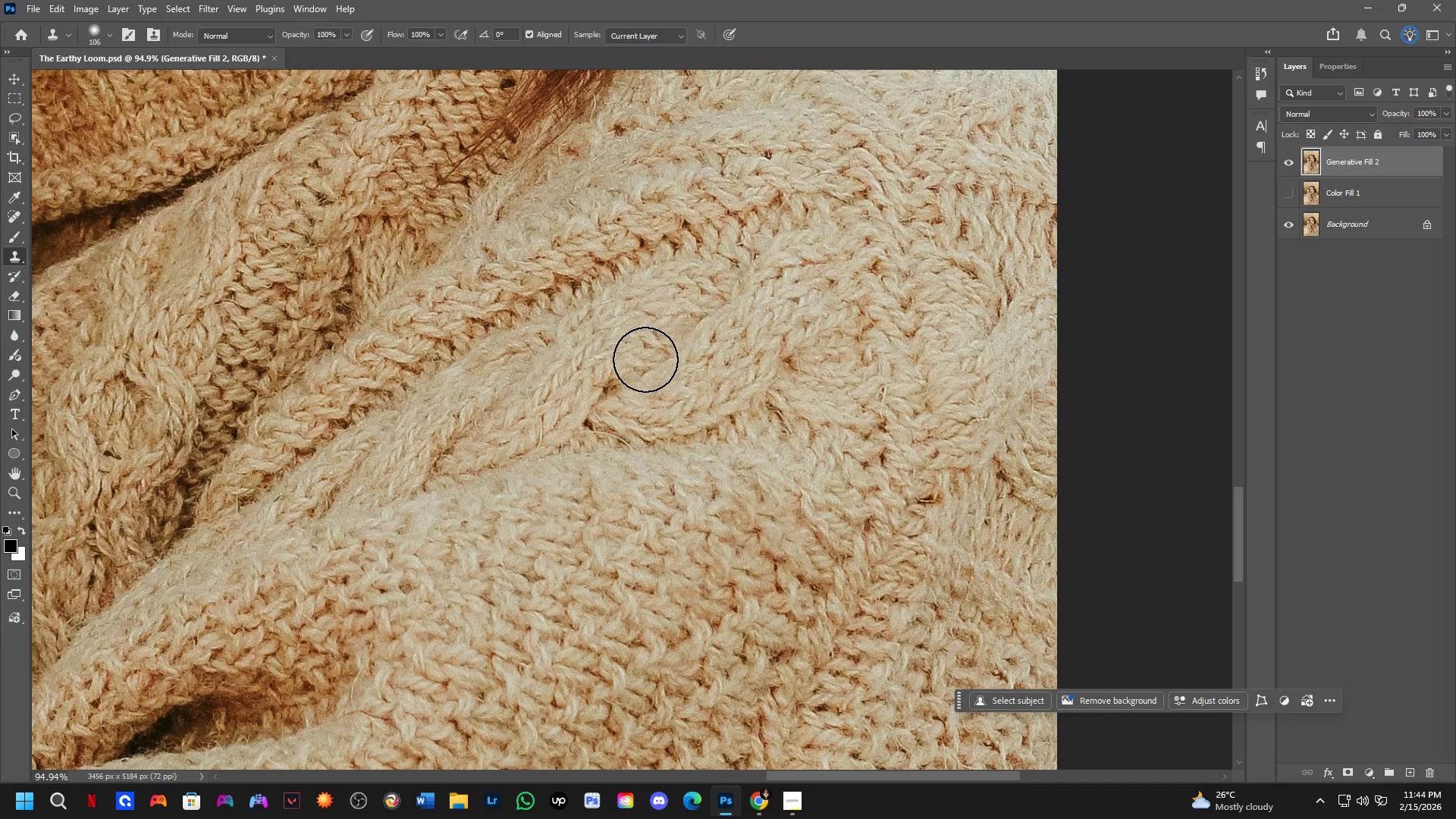 
double_click([633, 369])
 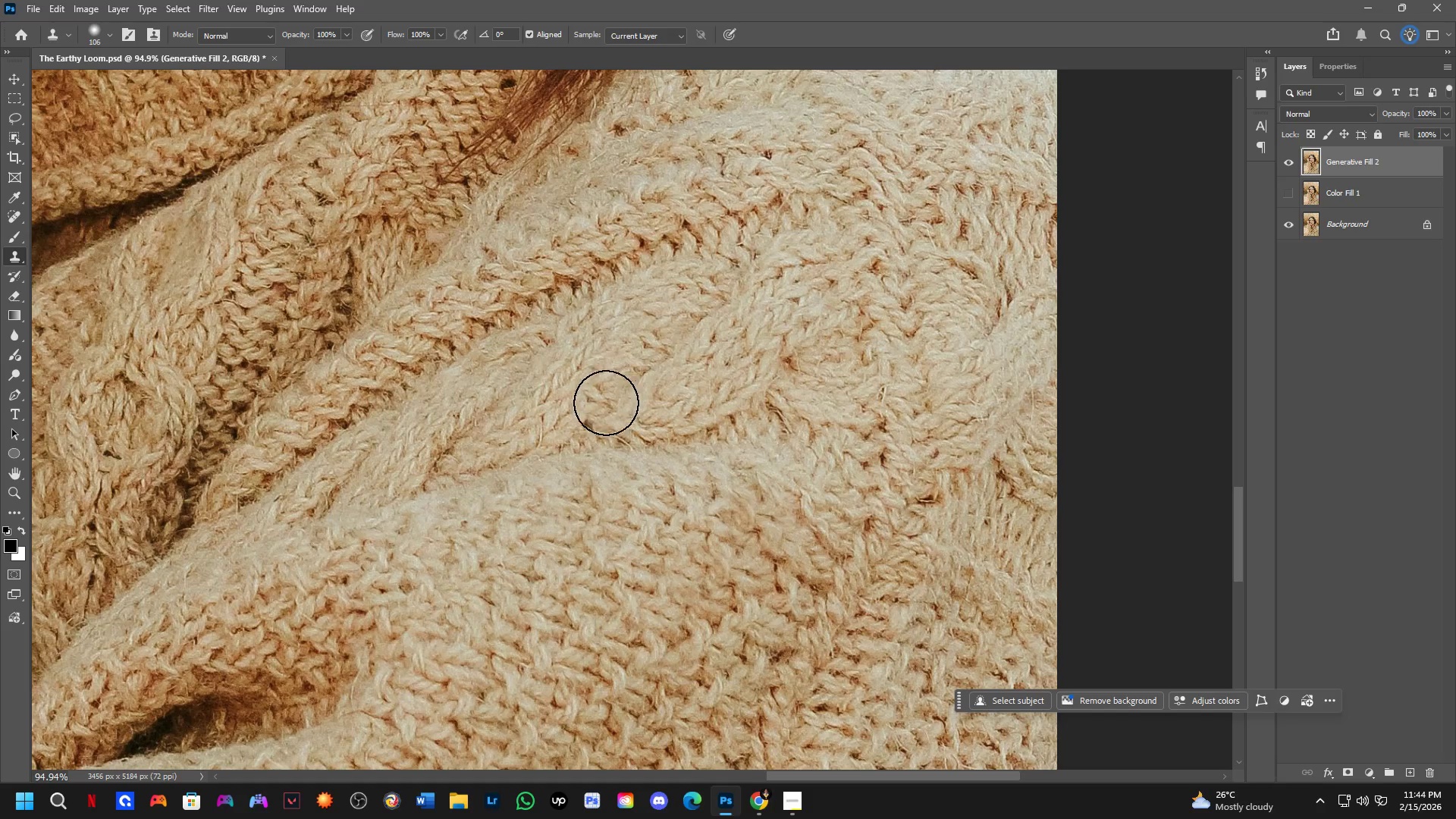 
triple_click([600, 411])
 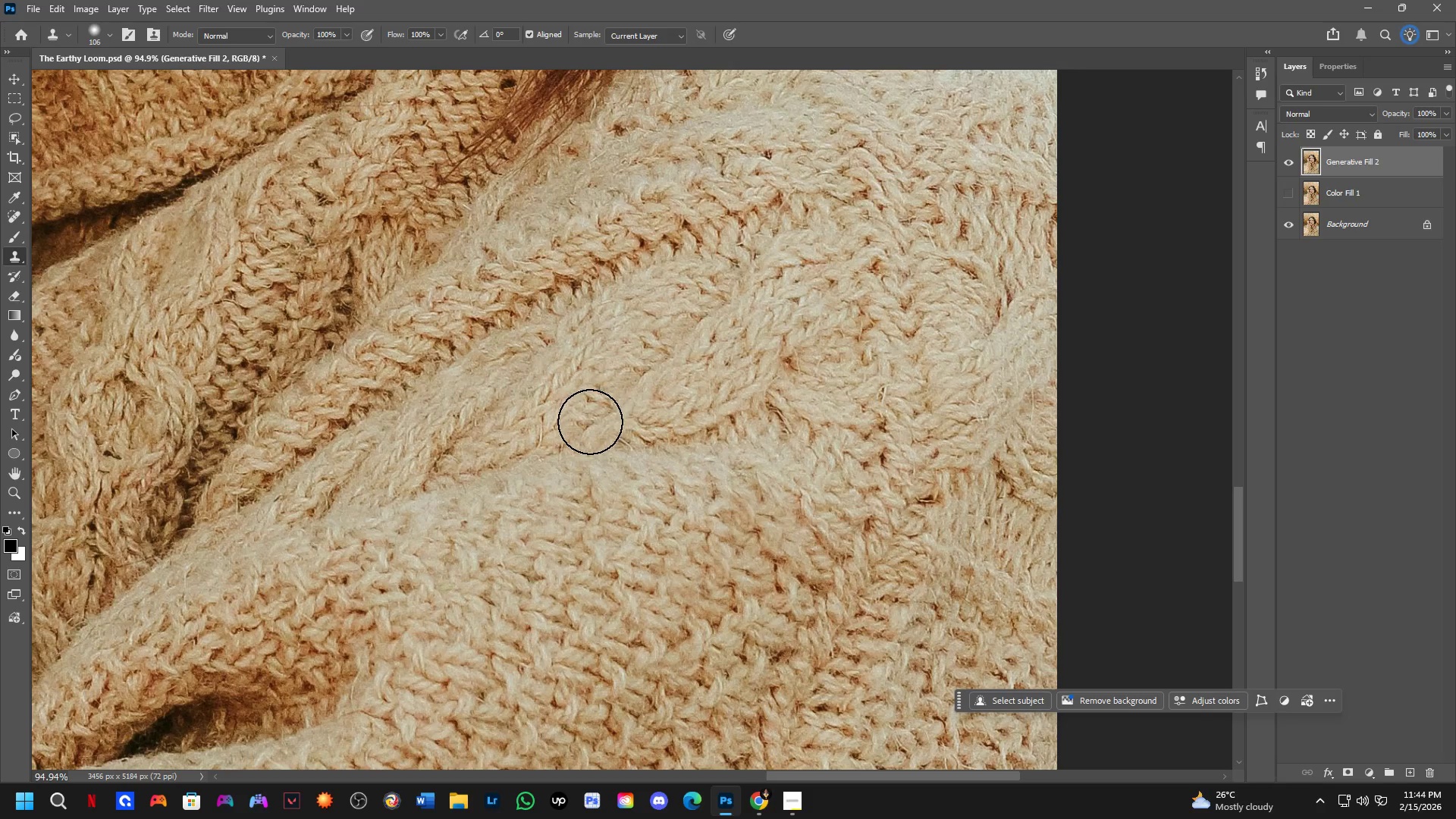 
triple_click([590, 422])
 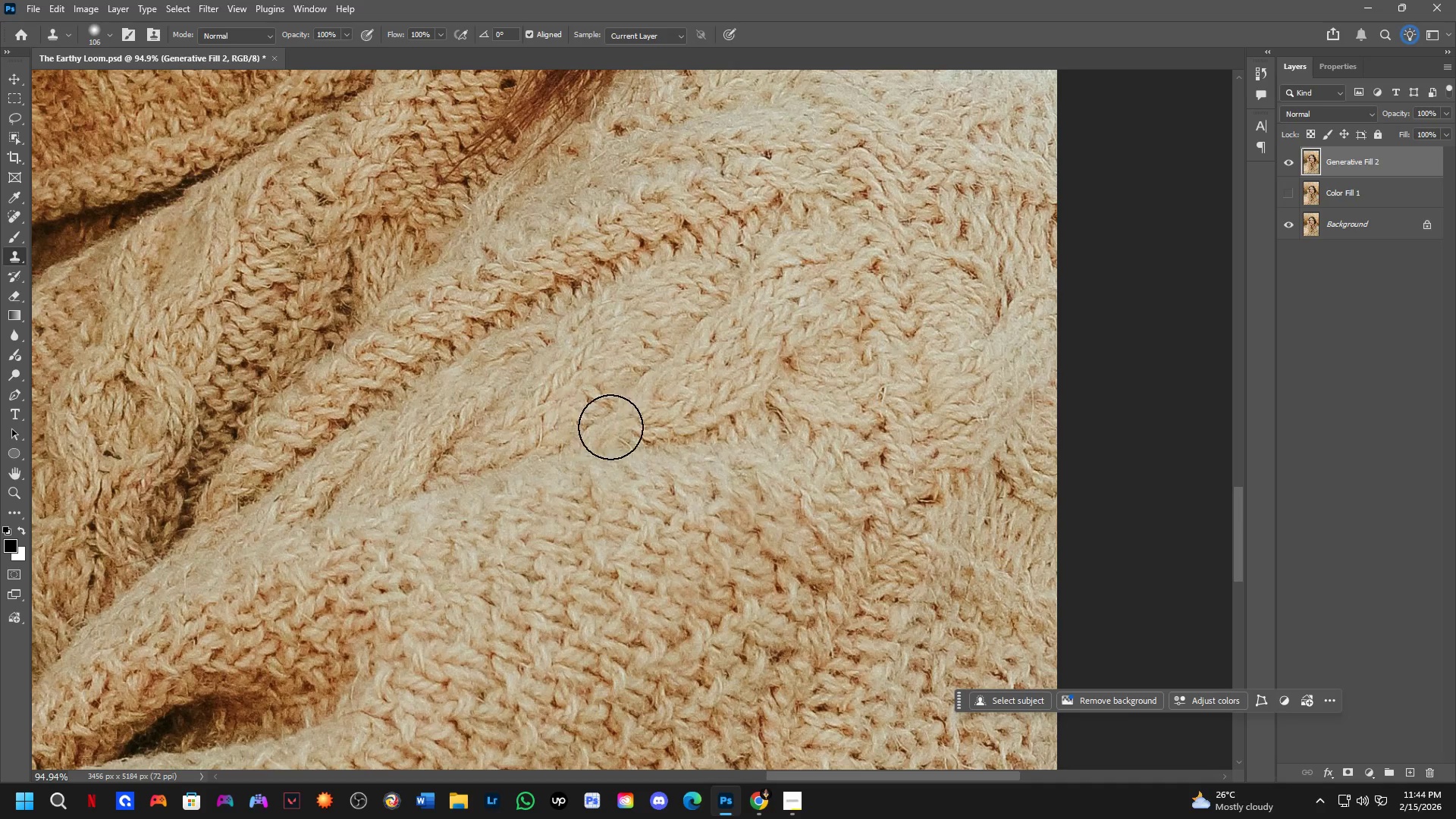 
key(Shift+ShiftLeft)
 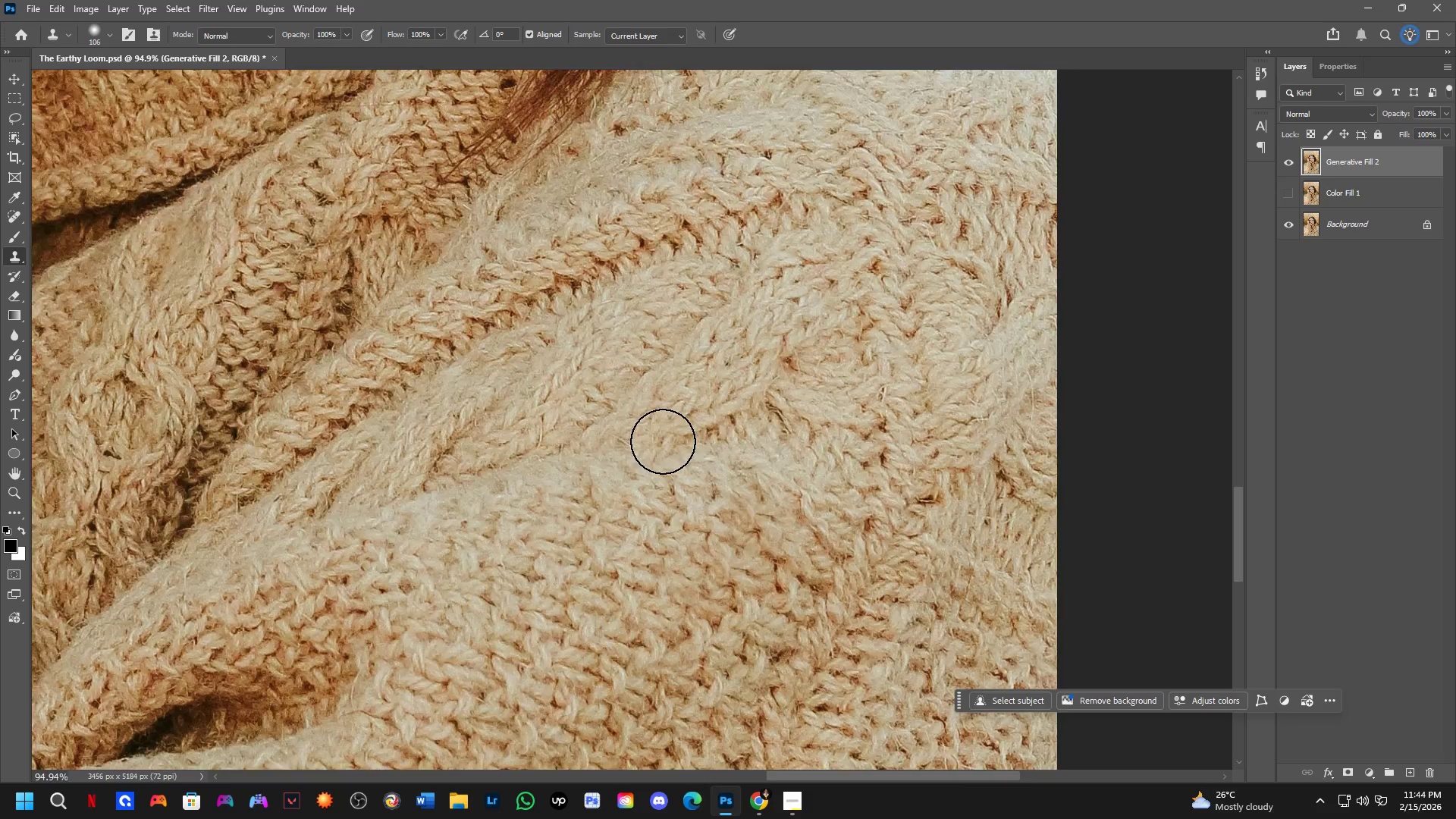 
key(Shift+ShiftLeft)
 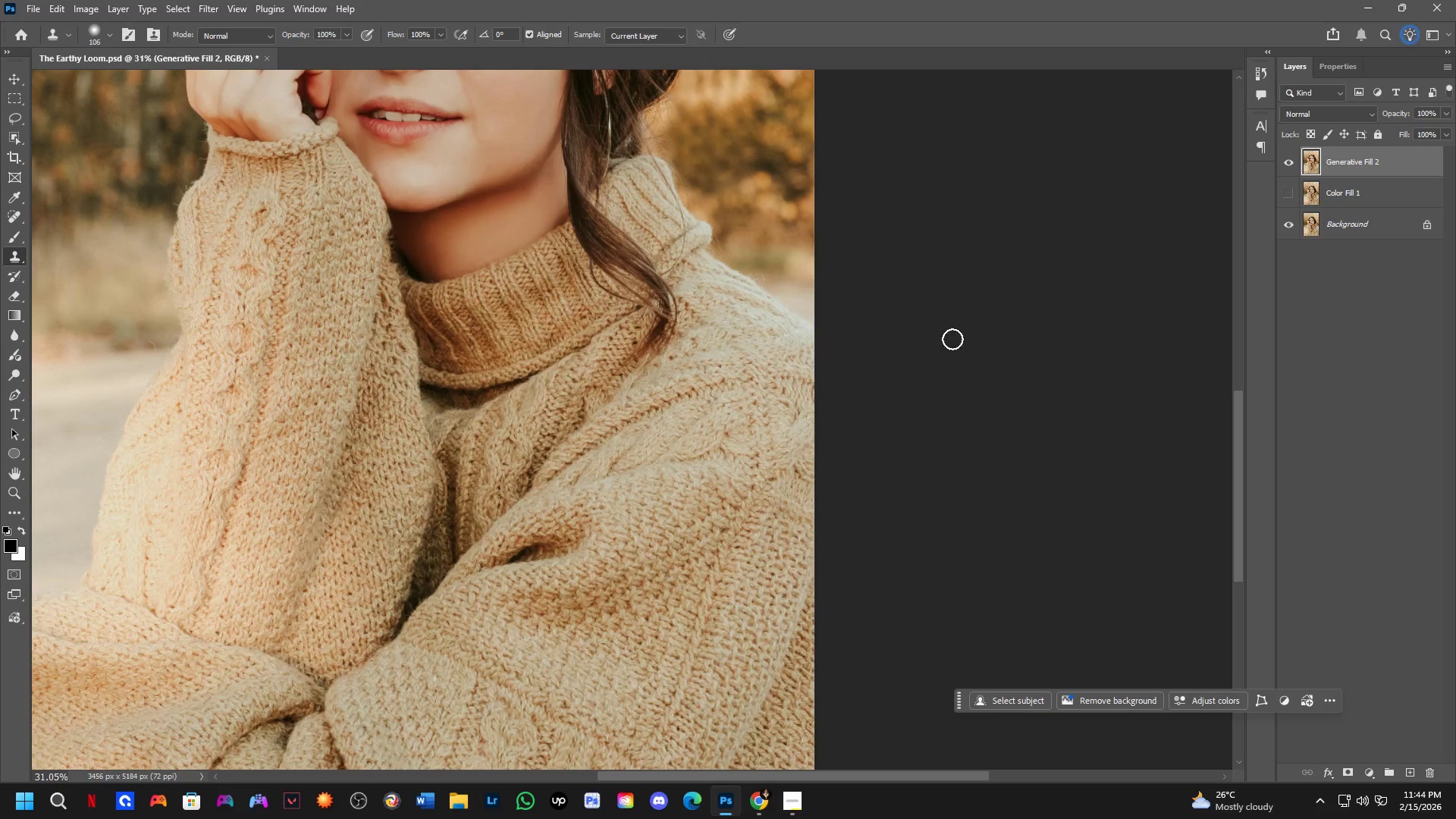 
scroll: coordinate [748, 472], scroll_direction: down, amount: 8.0
 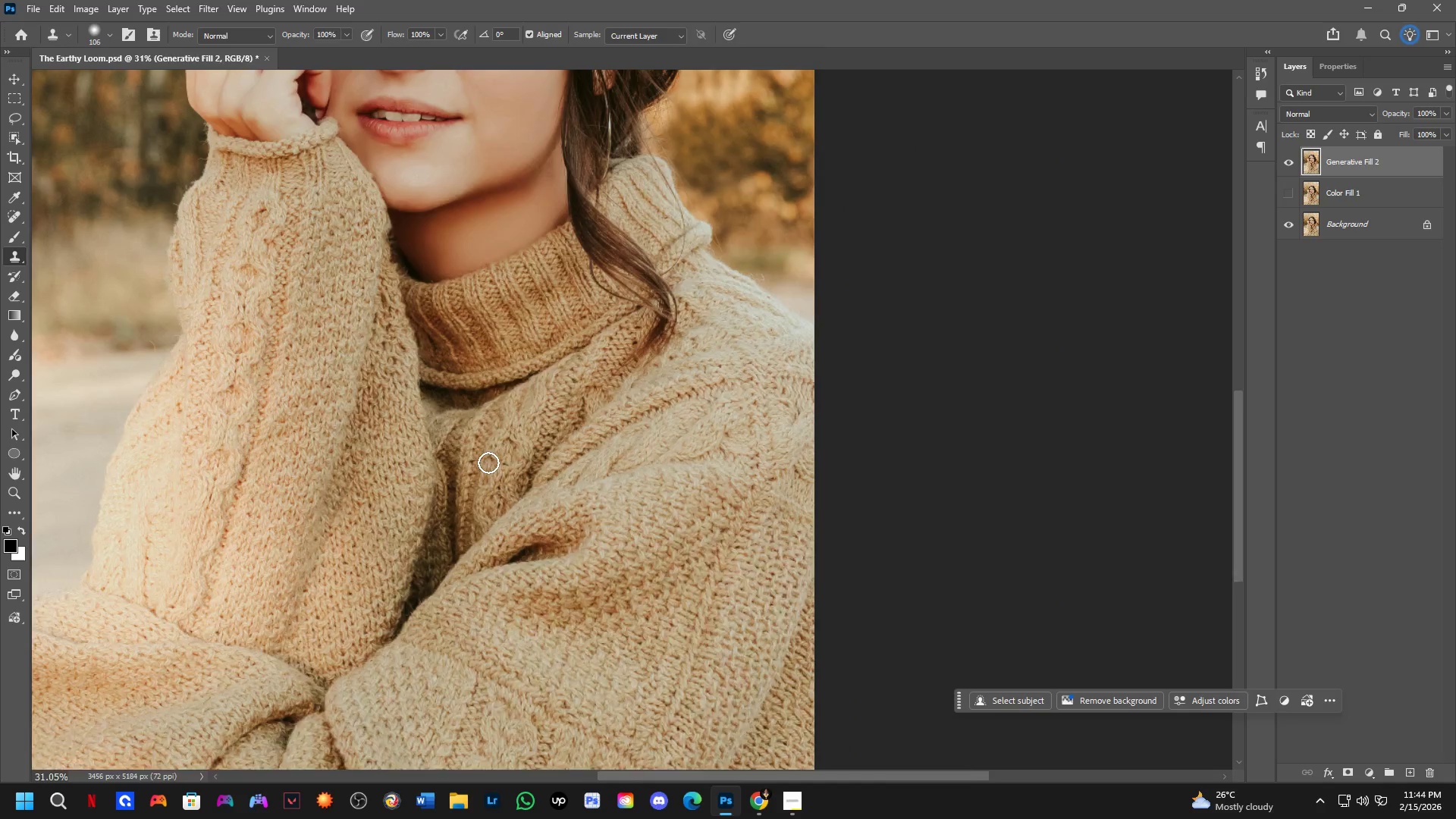 
hold_key(key=Space, duration=0.47)
 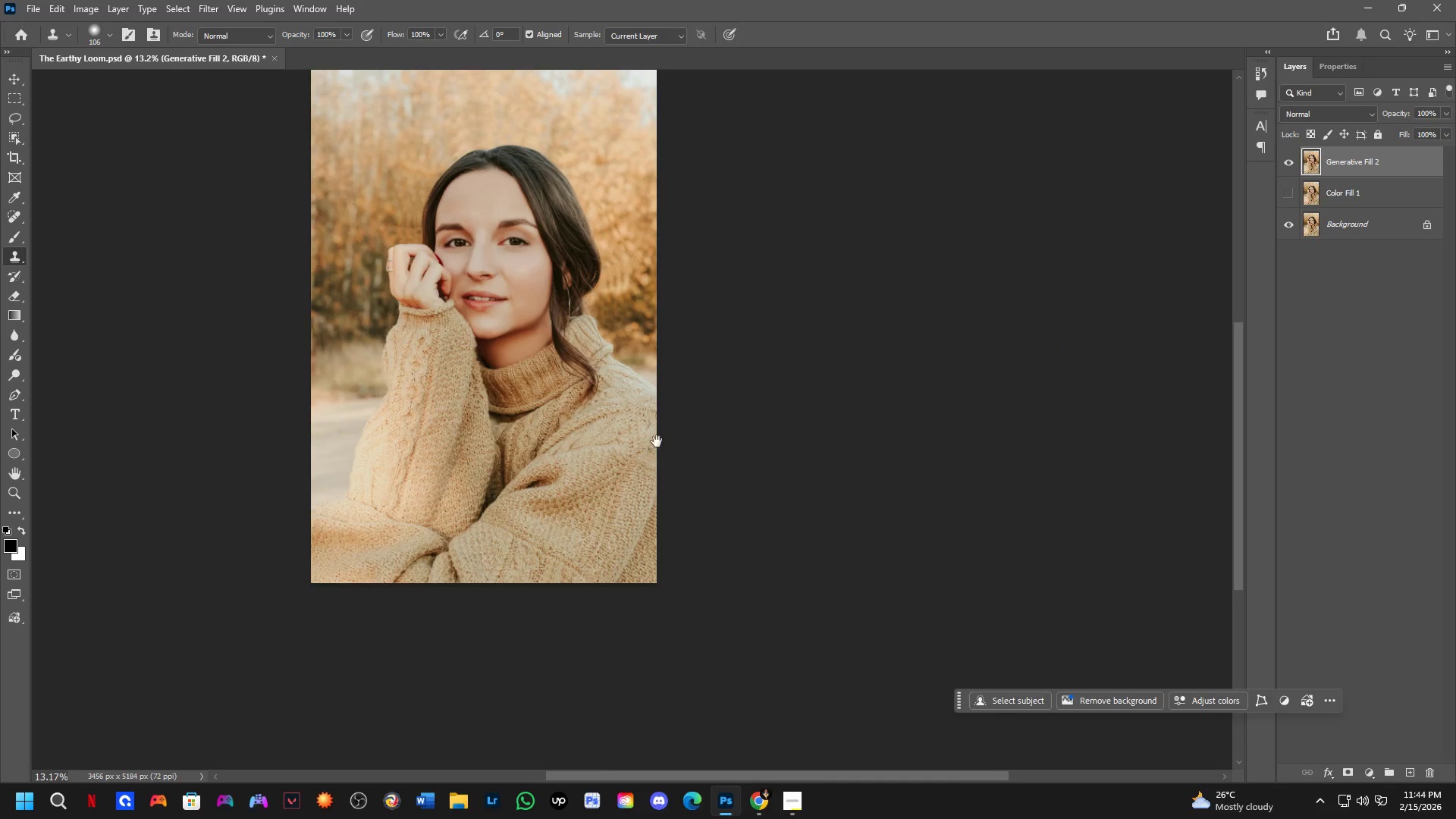 
left_click_drag(start_coordinate=[654, 477], to_coordinate=[612, 462])
 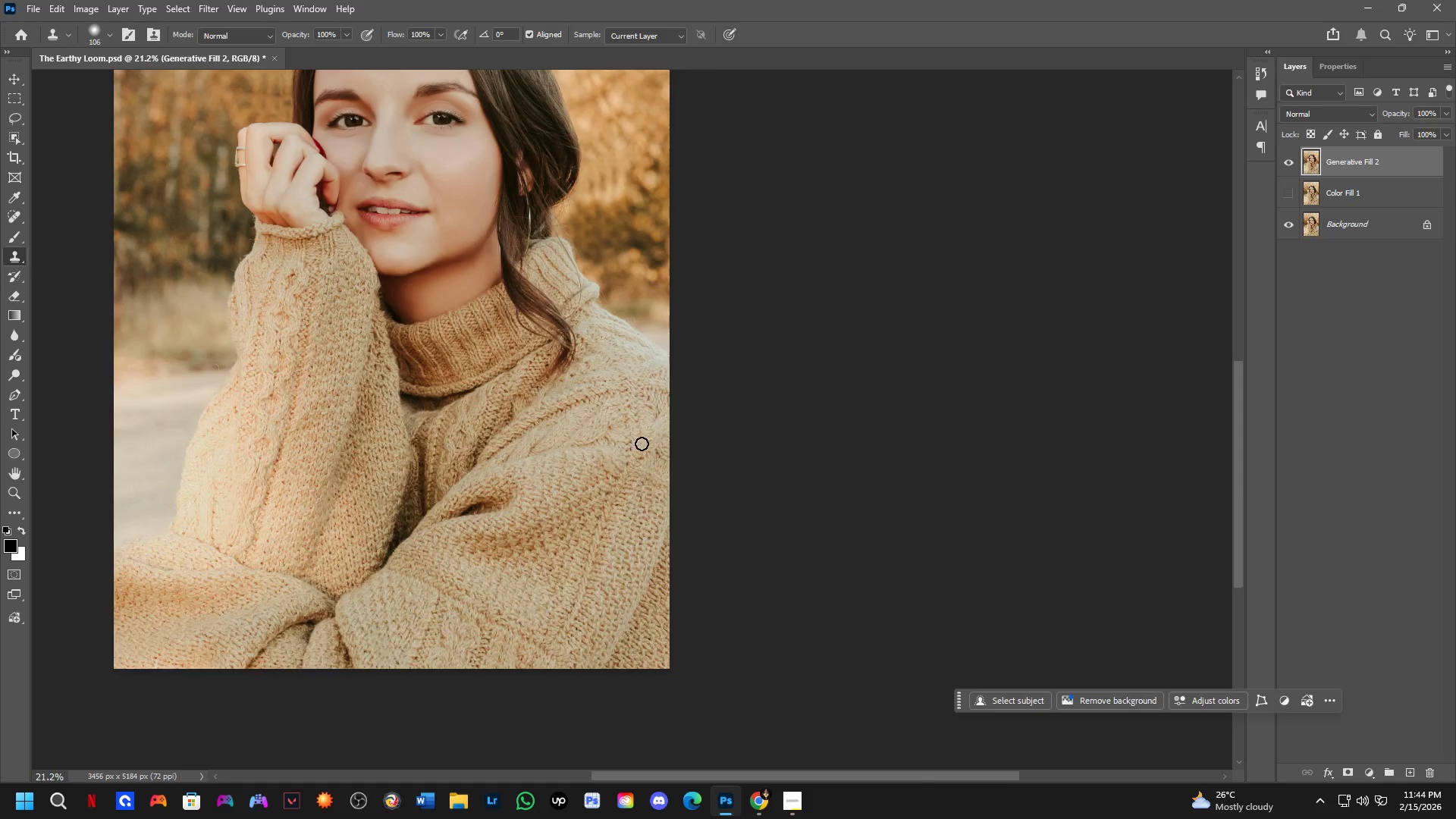 
scroll: coordinate [494, 462], scroll_direction: down, amount: 4.0
 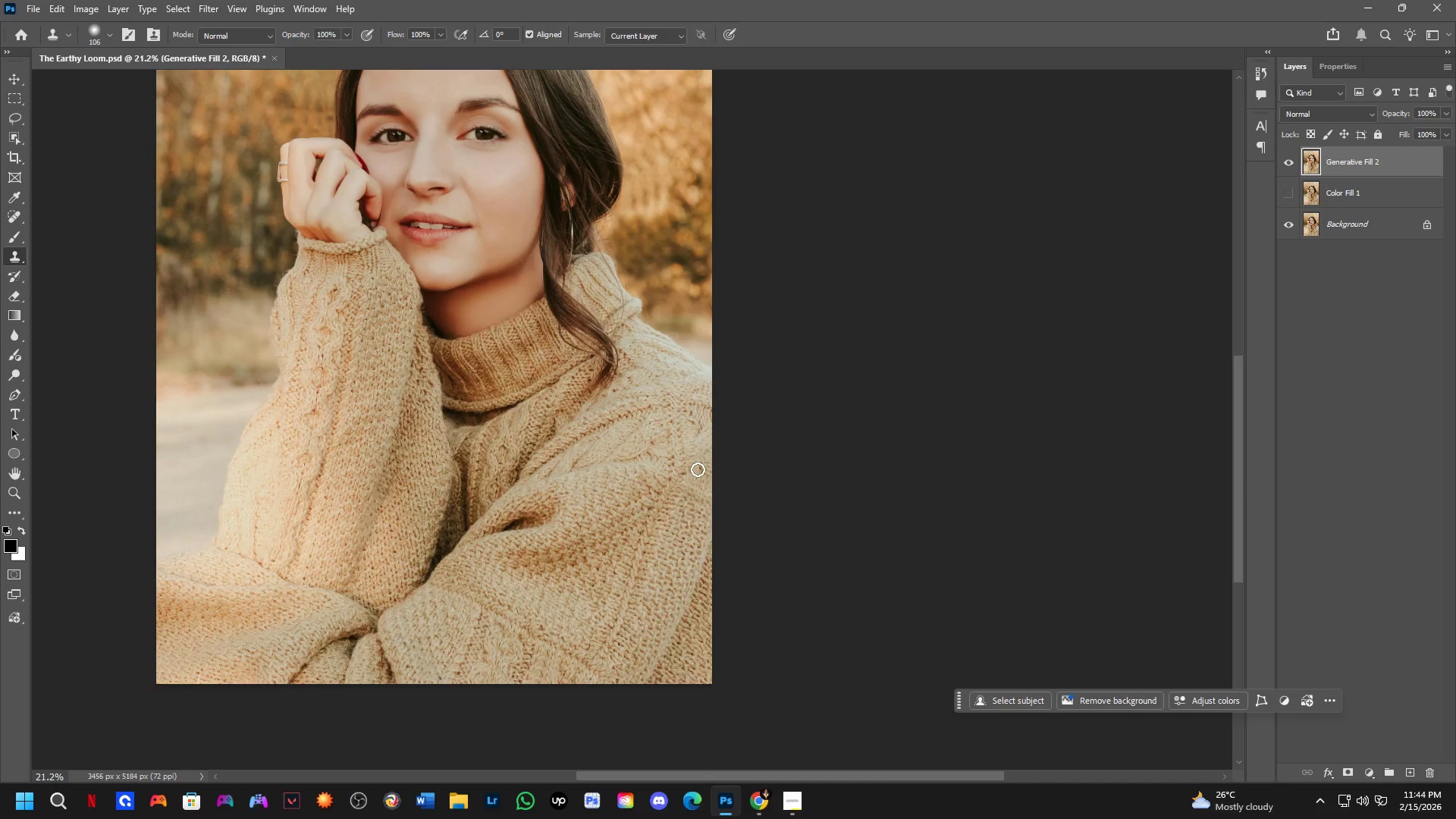 
hold_key(key=Space, duration=0.47)
 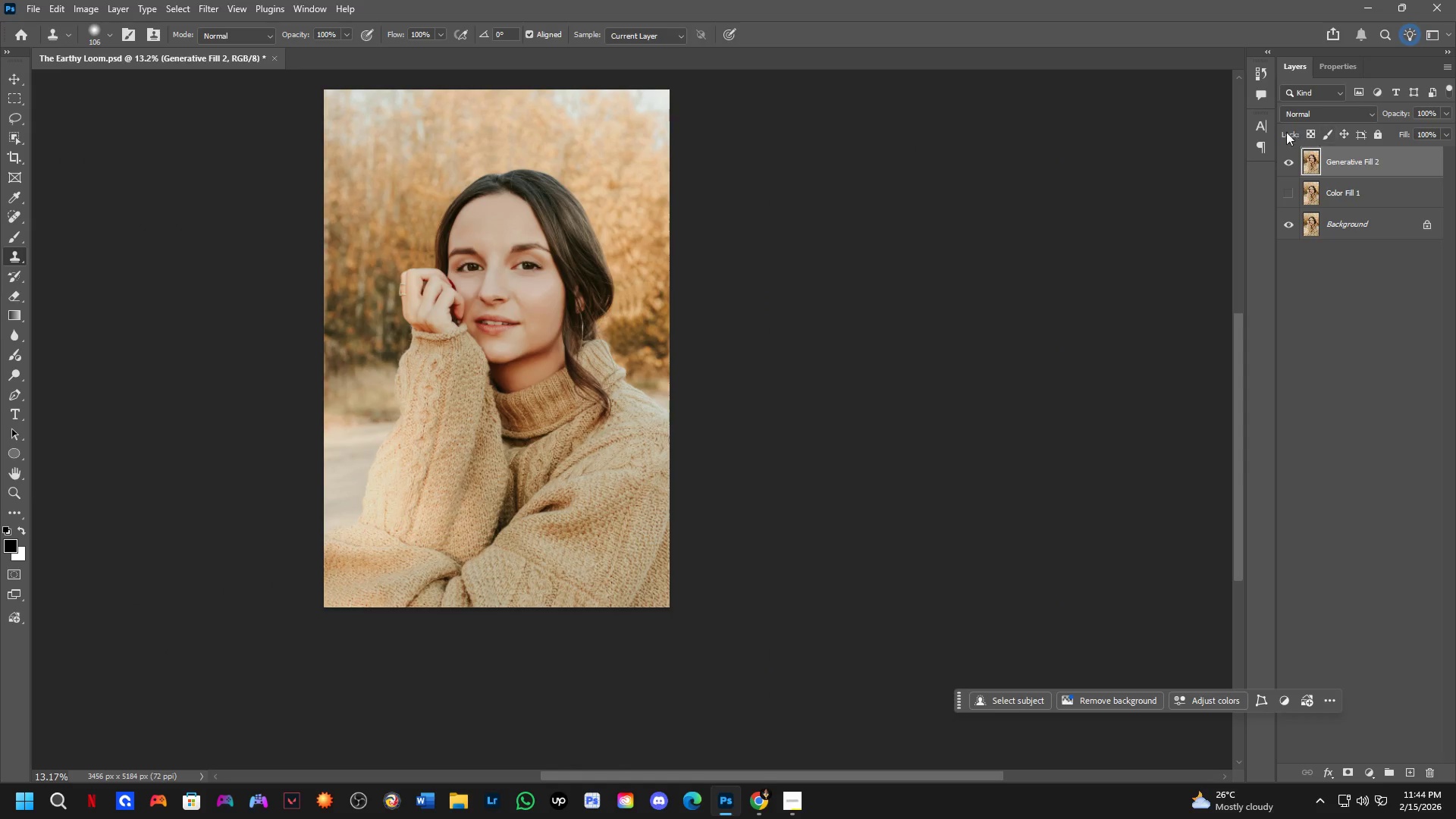 
left_click_drag(start_coordinate=[657, 441], to_coordinate=[670, 466])
 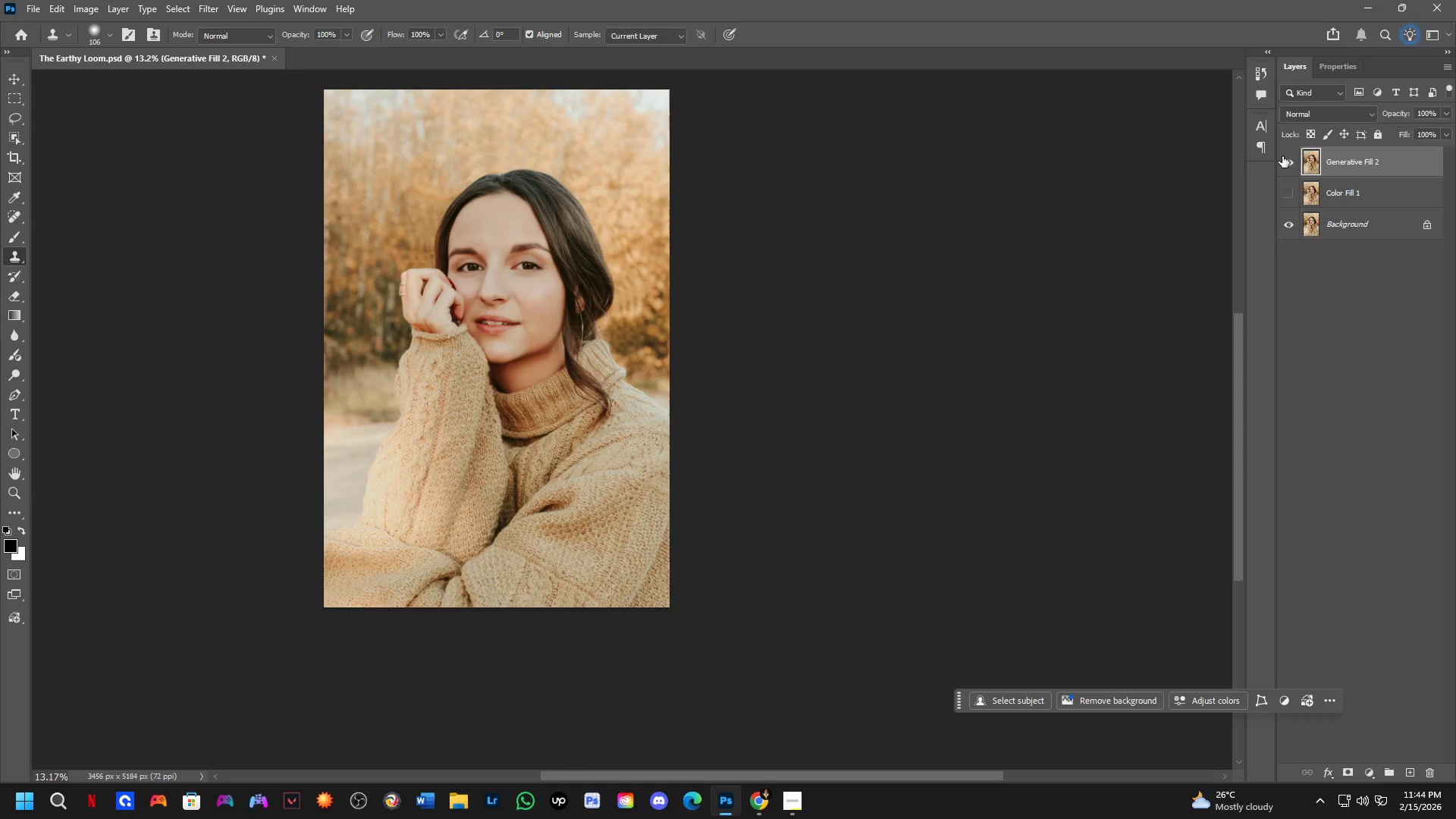 
scroll: coordinate [633, 446], scroll_direction: down, amount: 5.0
 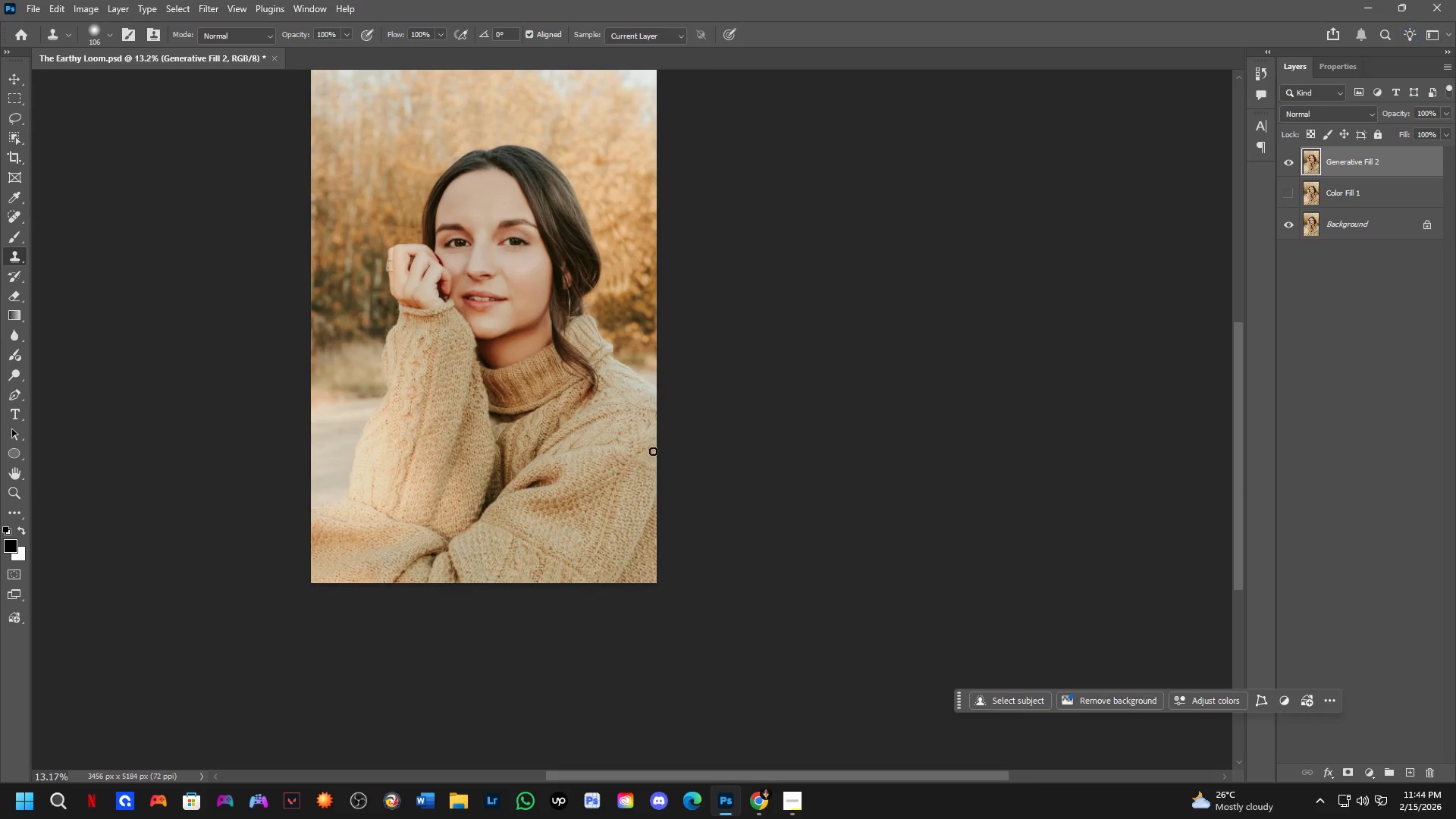 
double_click([1282, 156])
 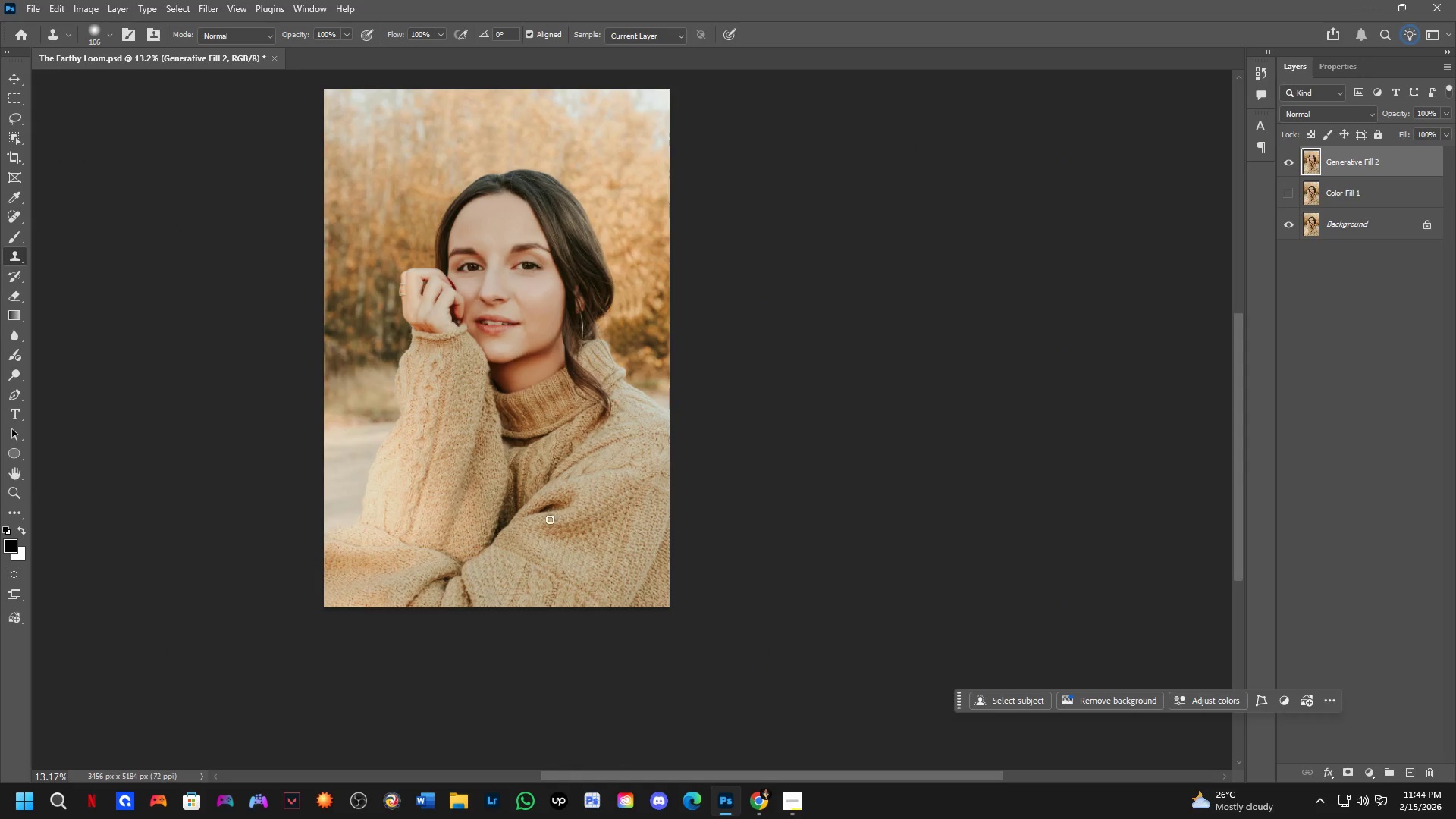 
scroll: coordinate [609, 509], scroll_direction: up, amount: 11.0
 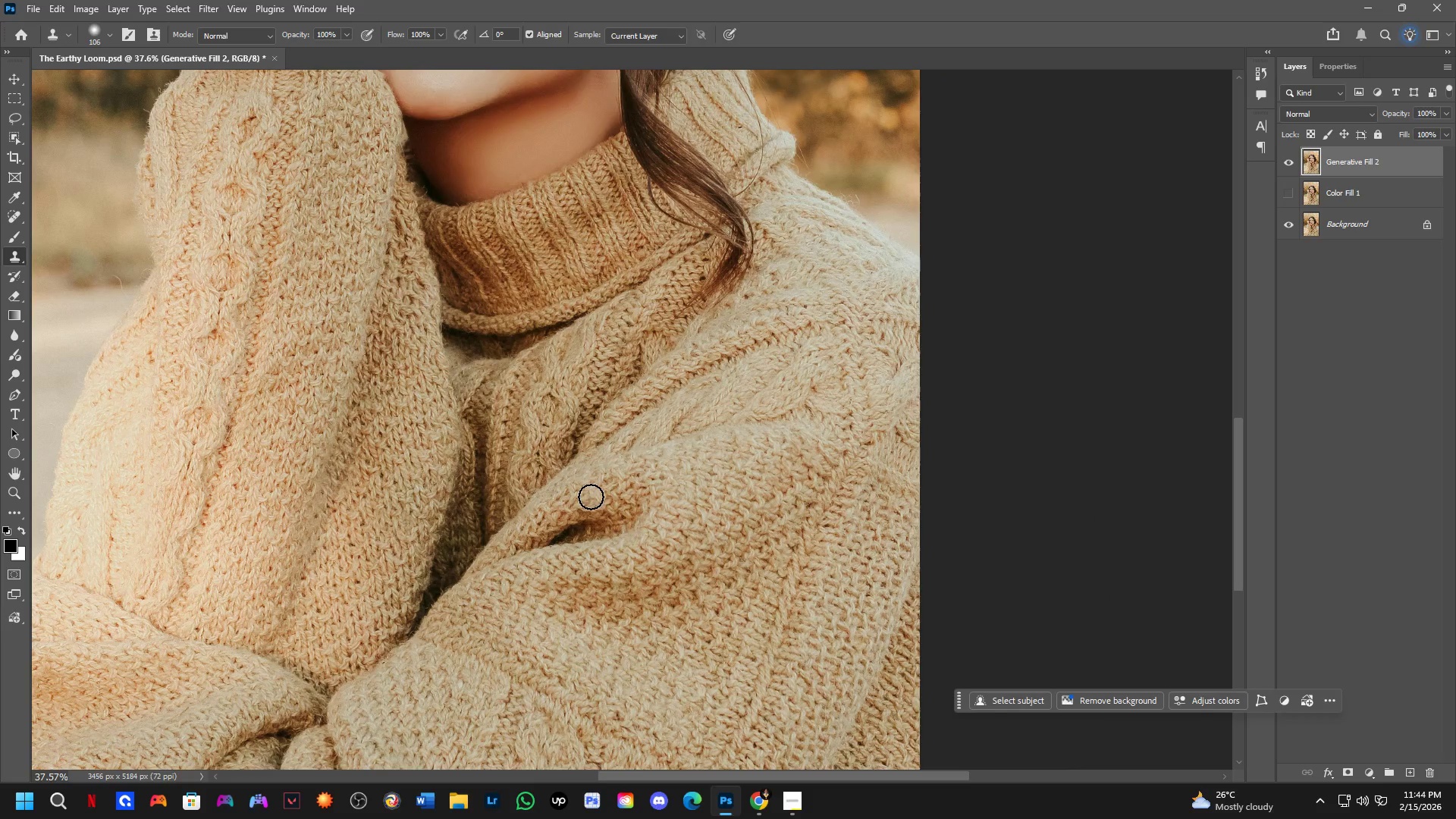 
key(K)
 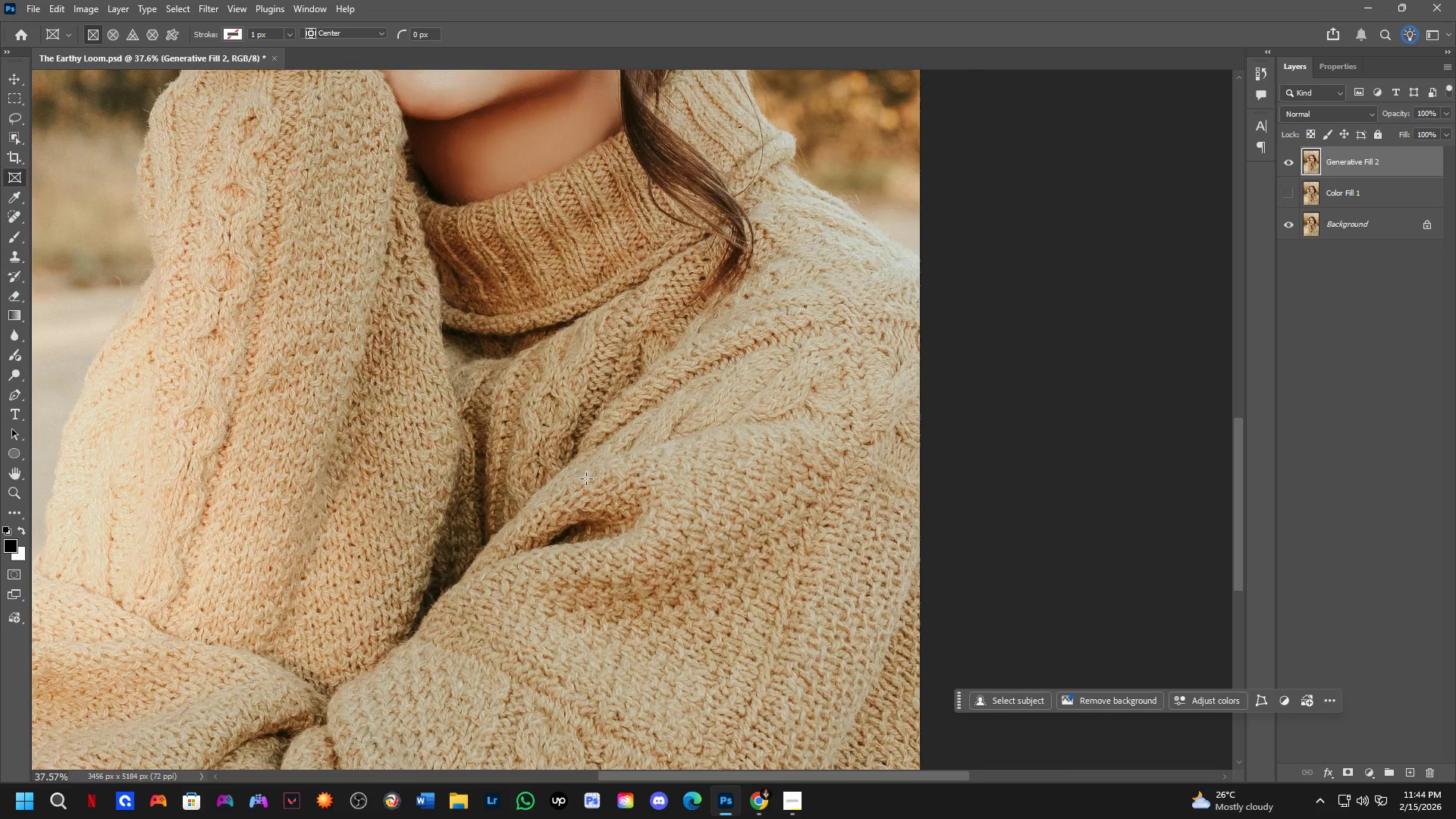 
key(L)
 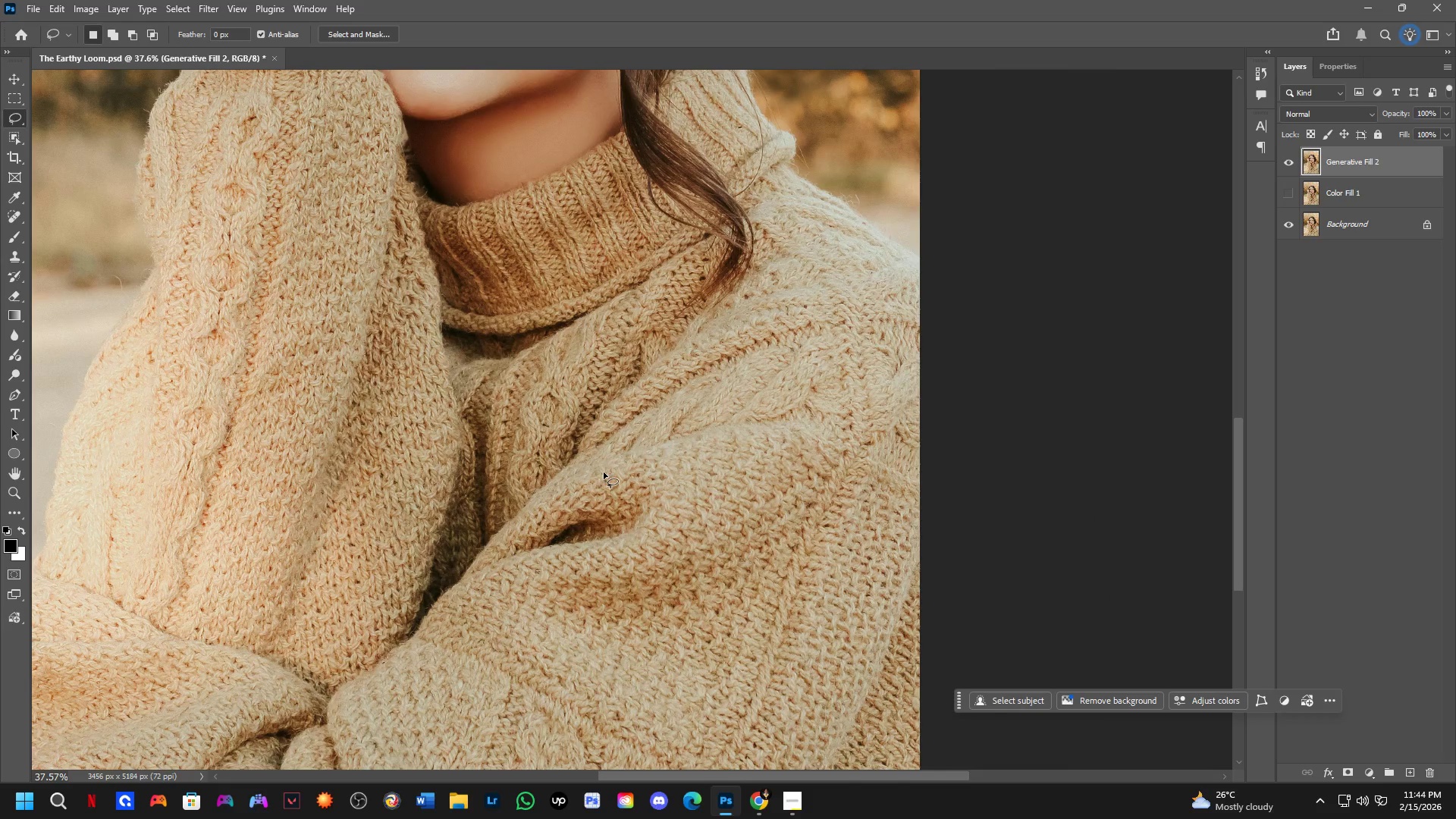 
left_click_drag(start_coordinate=[628, 463], to_coordinate=[623, 472])
 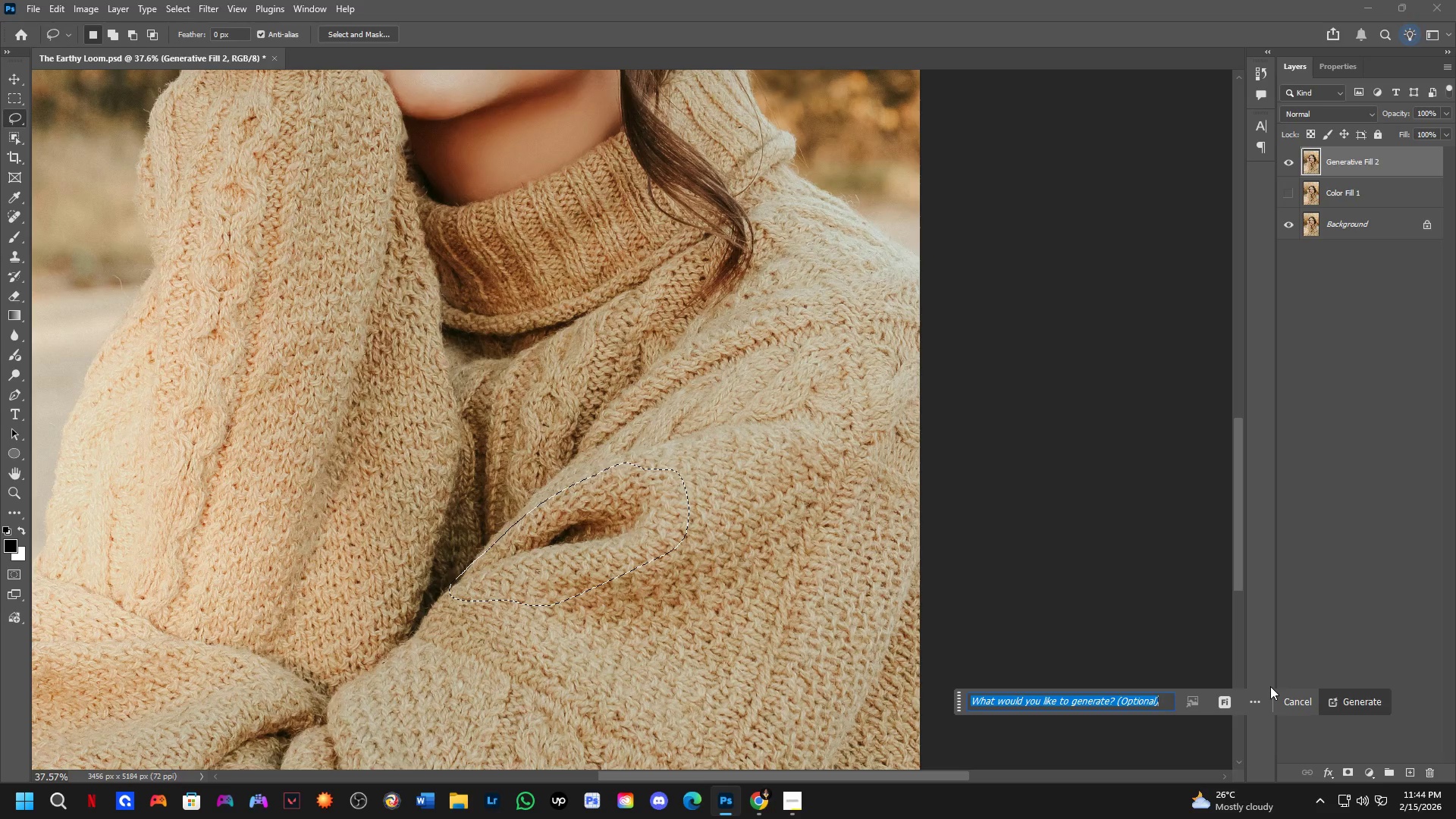 
type(remove)
 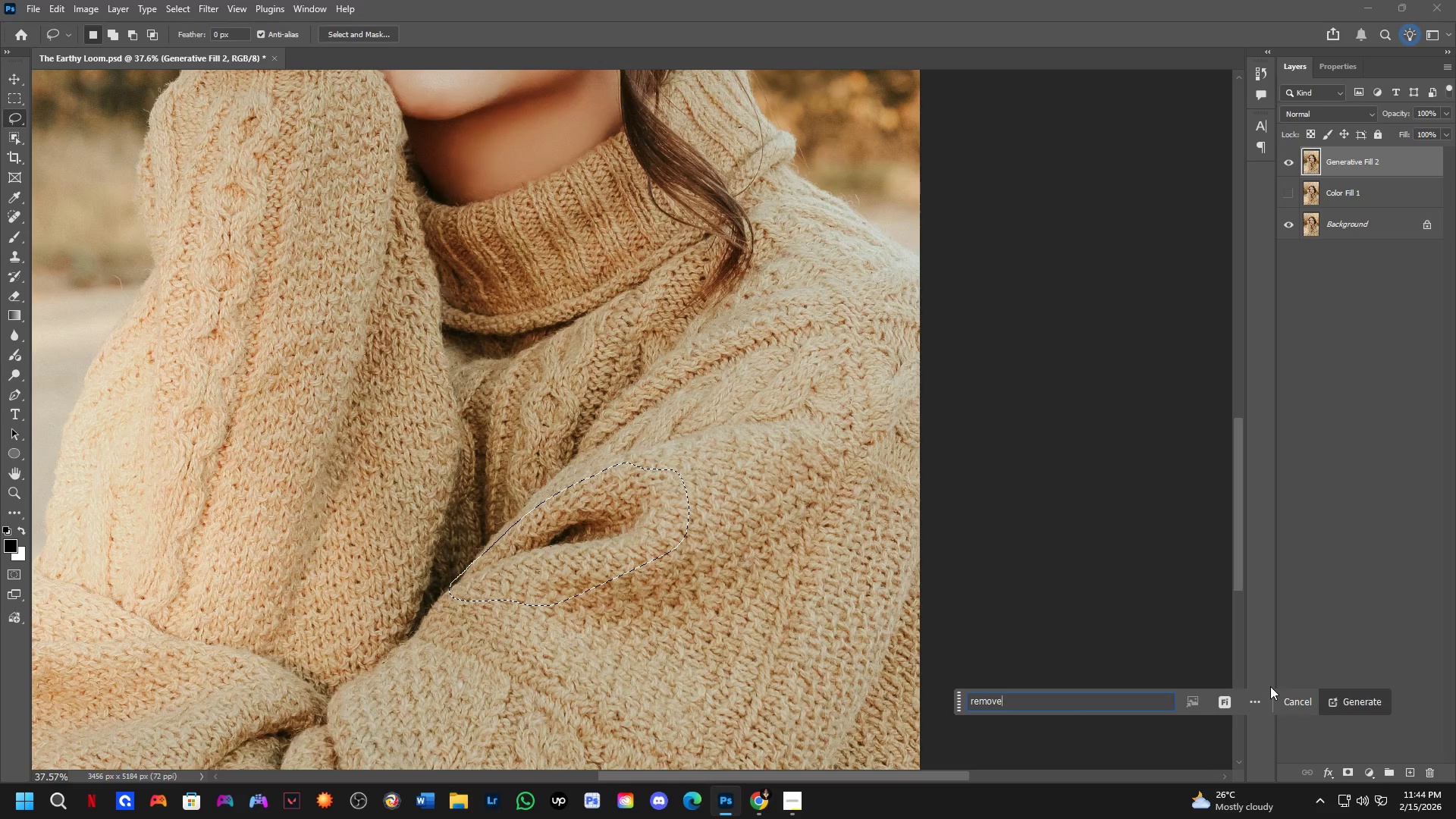 
key(Enter)
 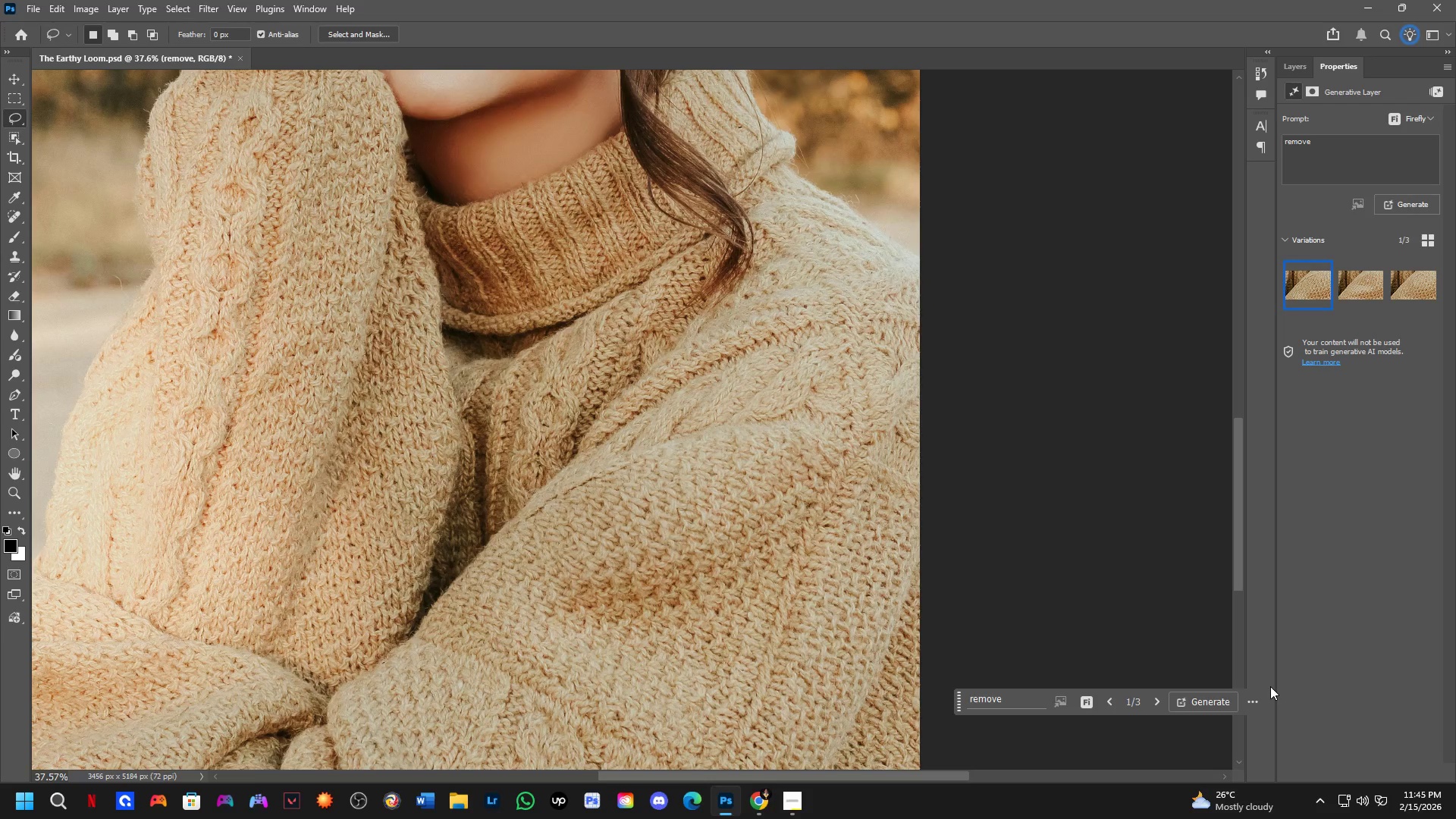 
wait(51.99)
 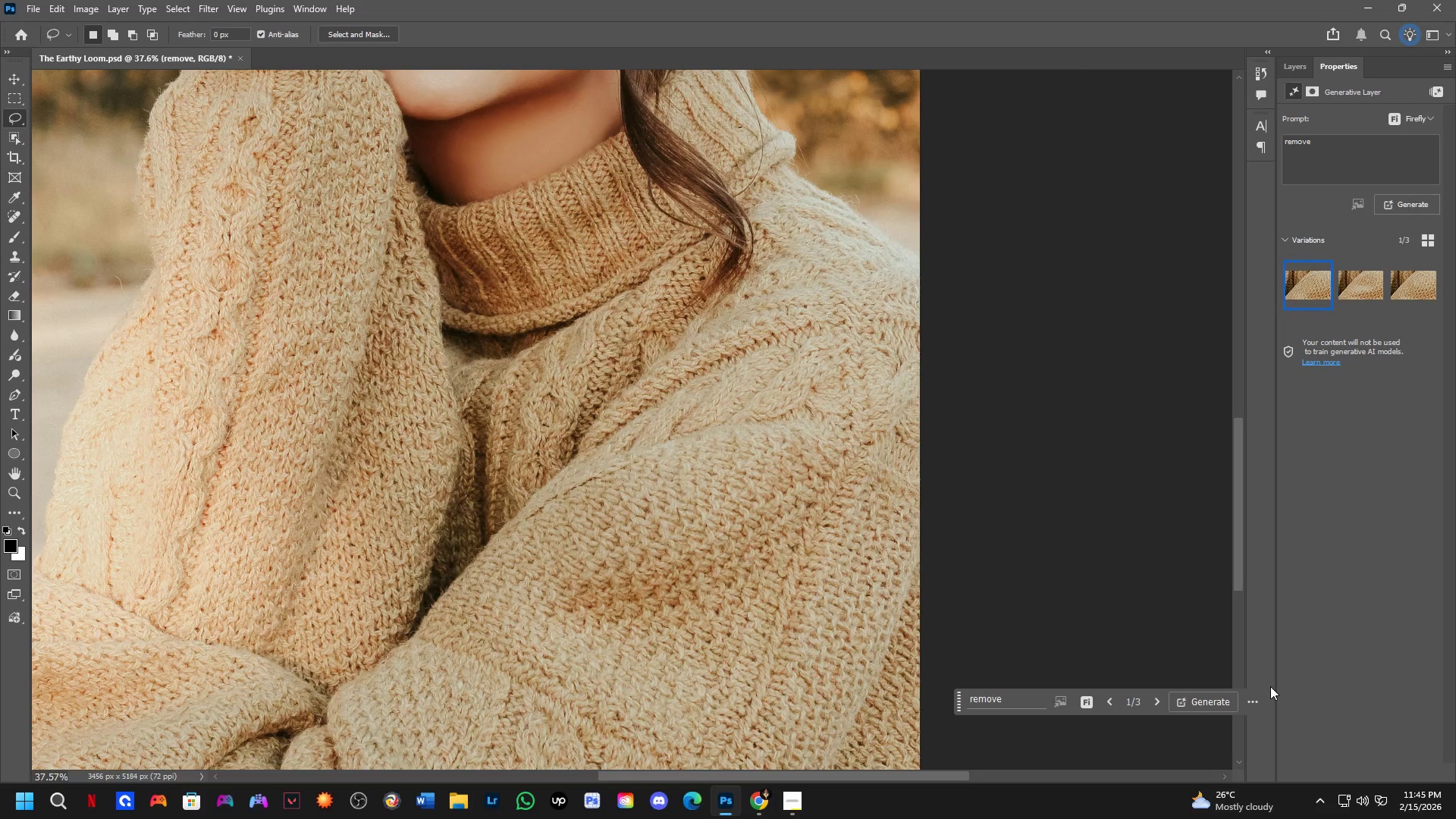 
key(Shift+ShiftLeft)
 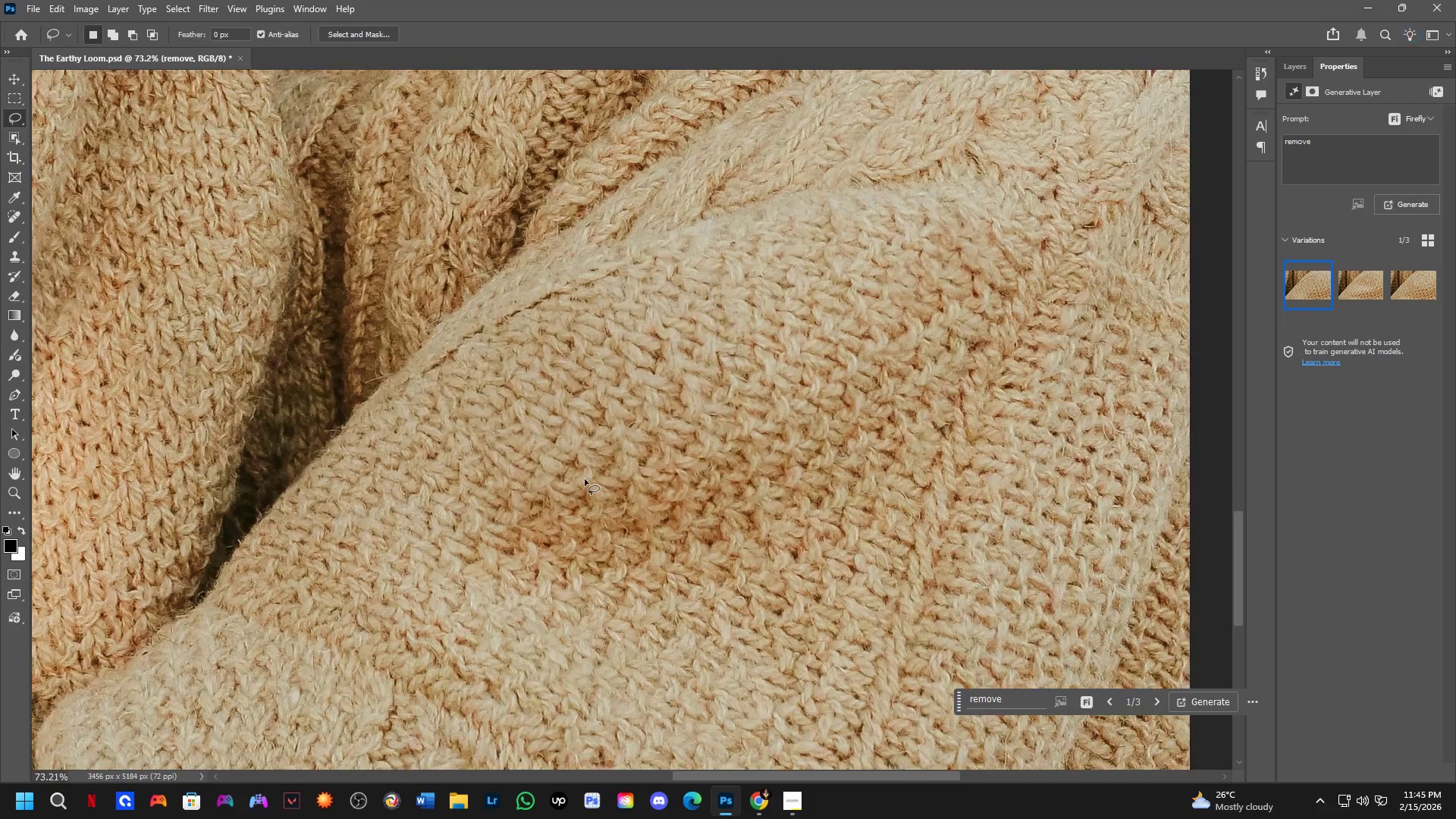 
key(Shift+ShiftLeft)
 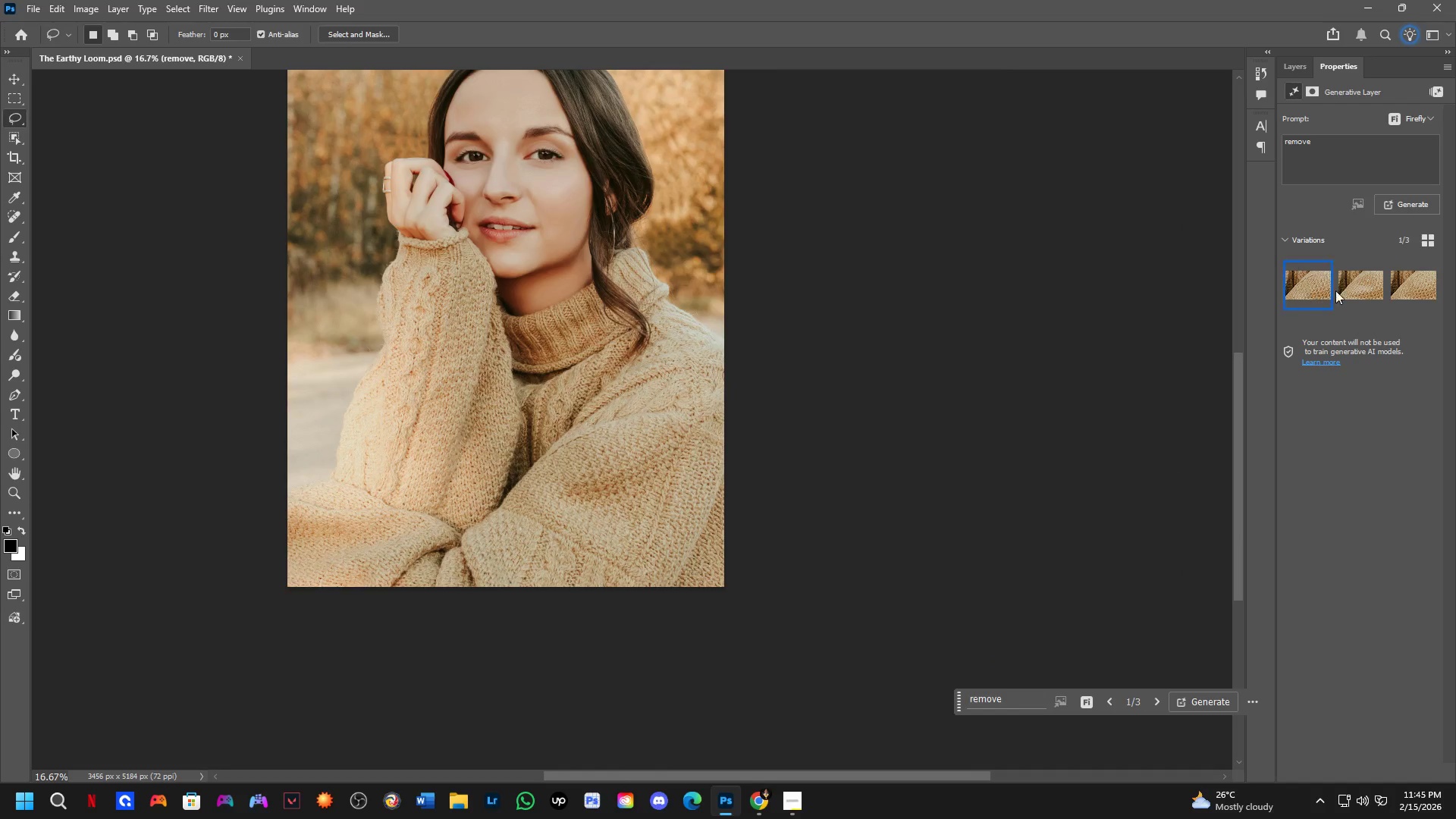 
scroll: coordinate [587, 479], scroll_direction: down, amount: 8.0
 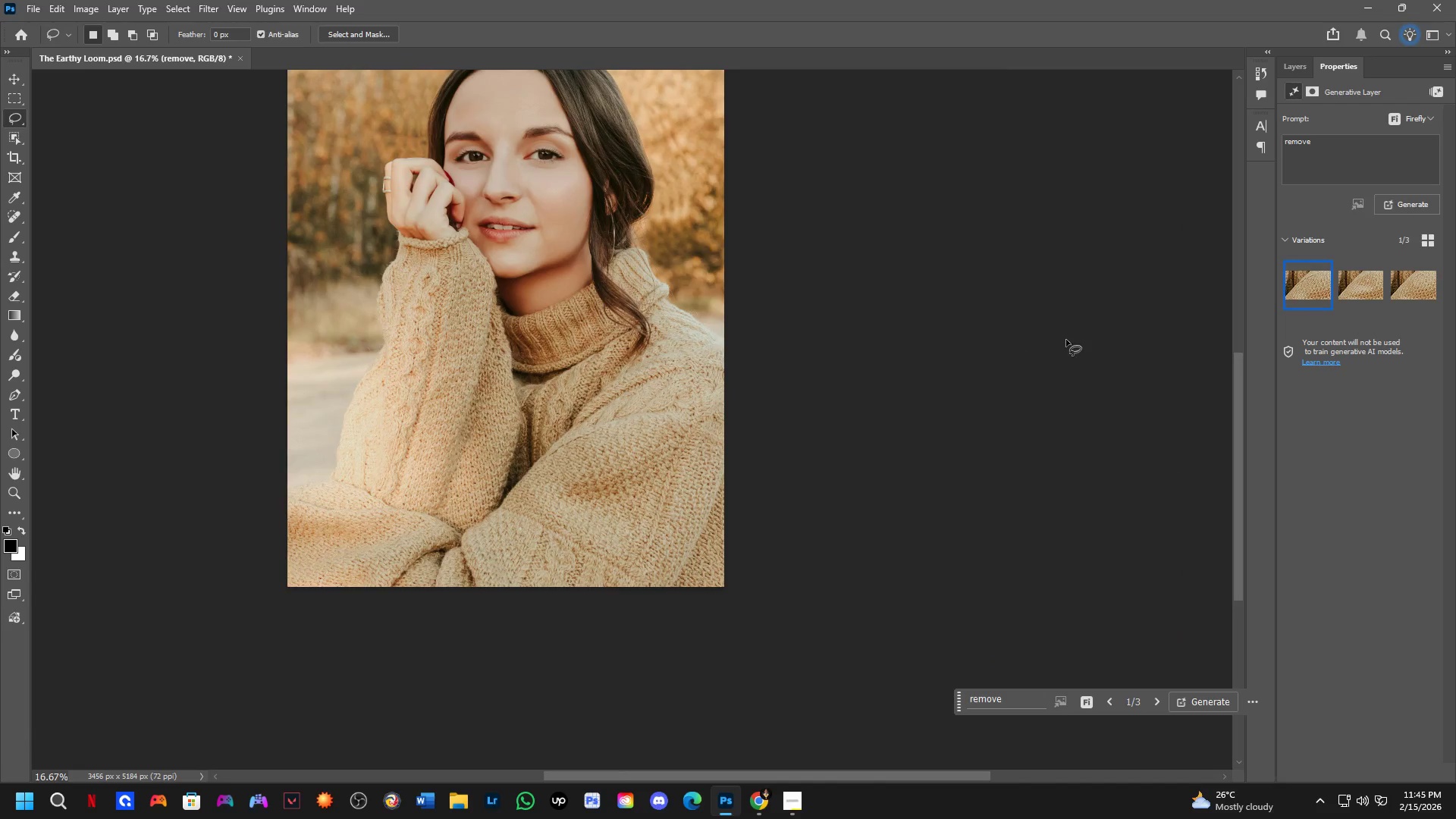 
left_click([1372, 286])
 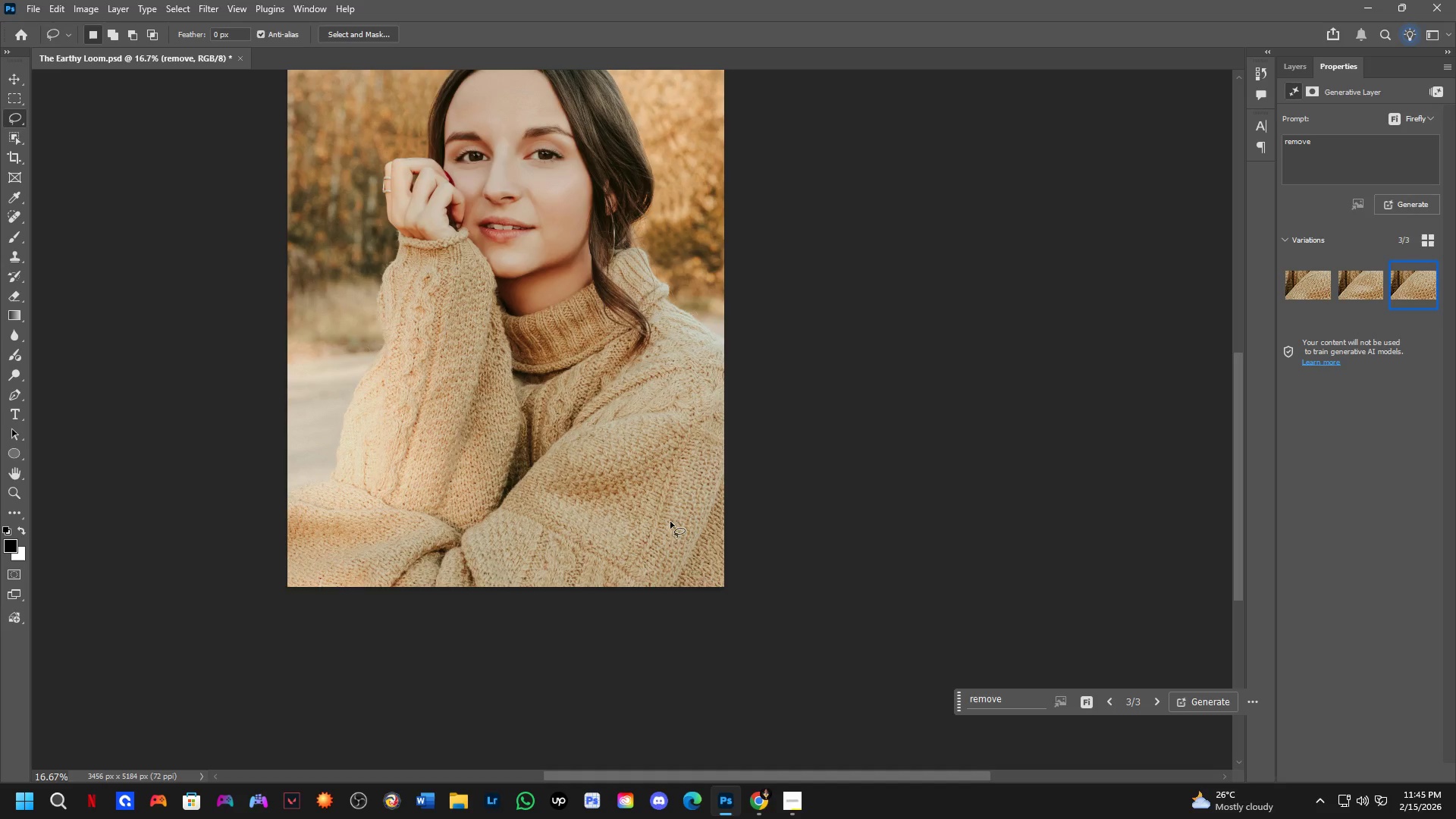 
scroll: coordinate [613, 438], scroll_direction: up, amount: 4.0
 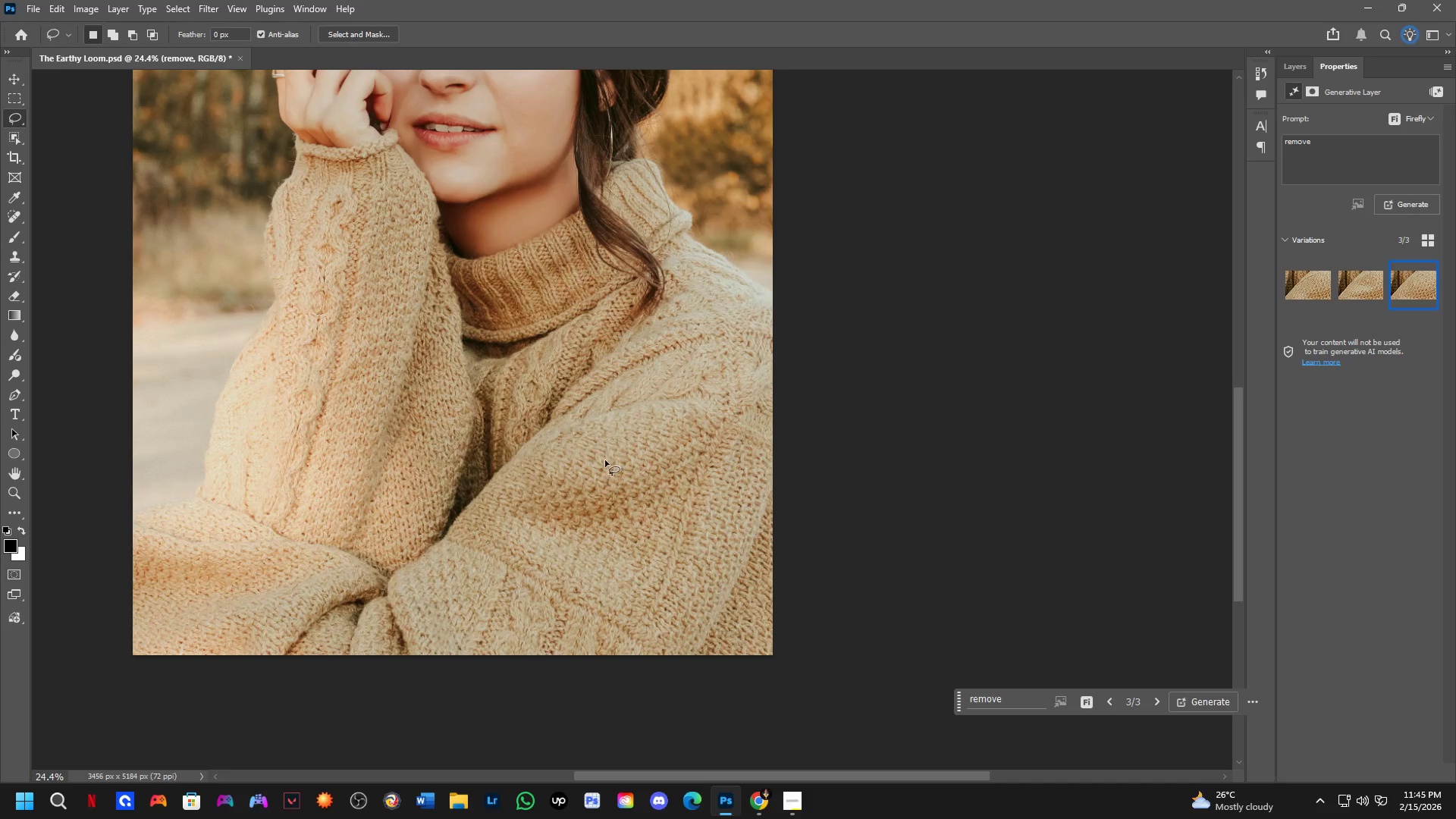 
key(Shift+ShiftLeft)
 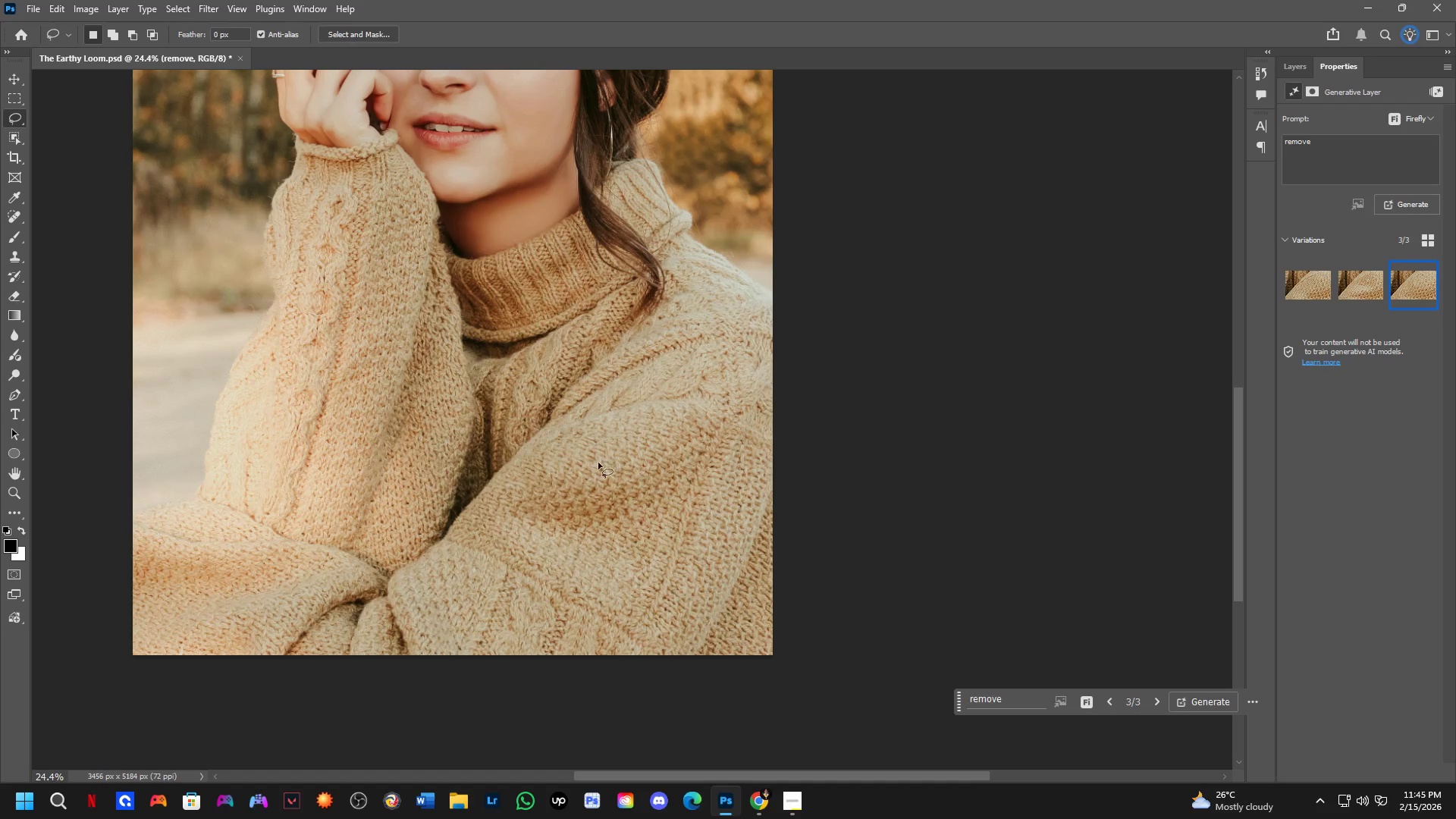 
scroll: coordinate [580, 466], scroll_direction: up, amount: 5.0
 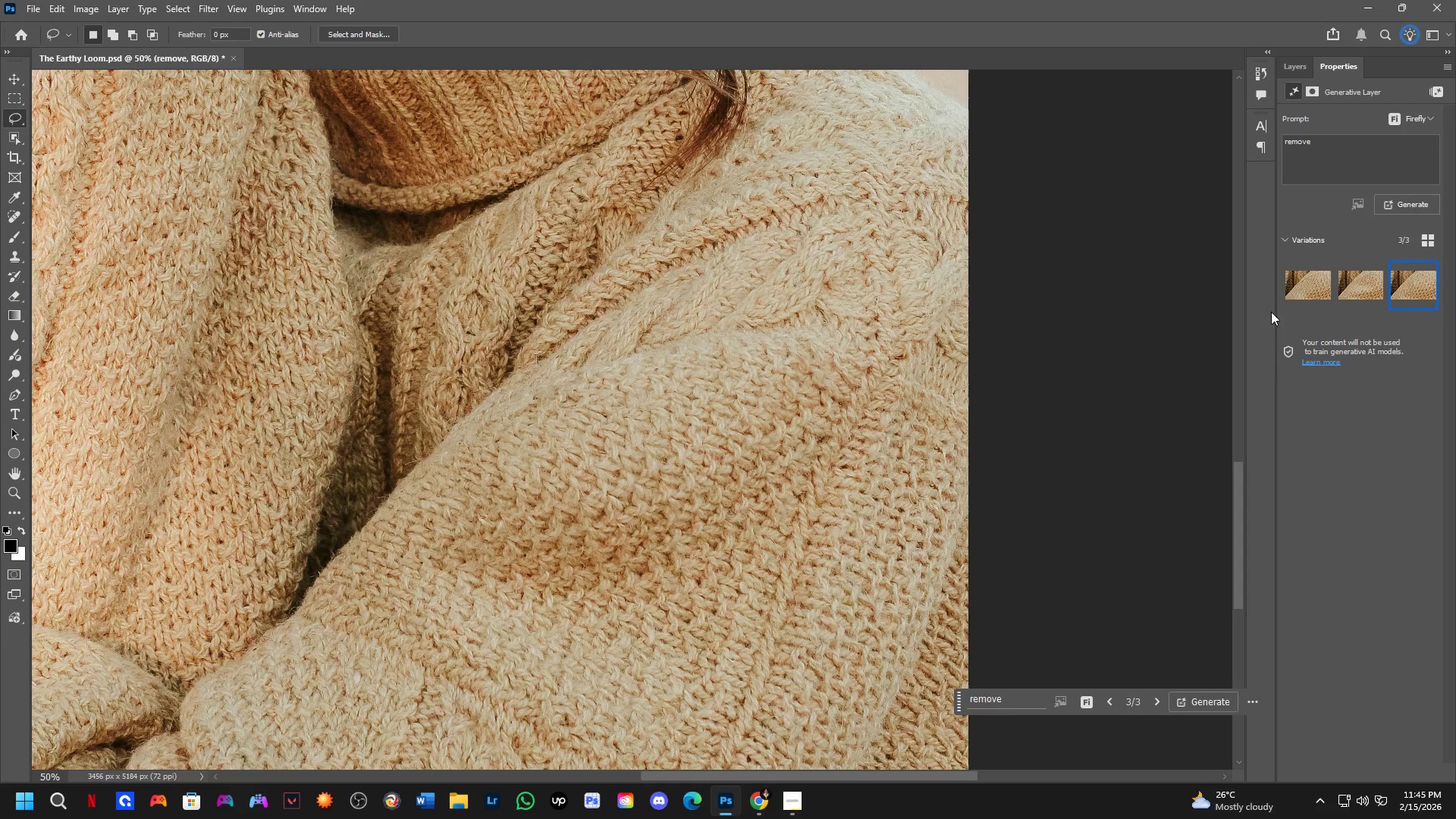 
left_click([1307, 291])
 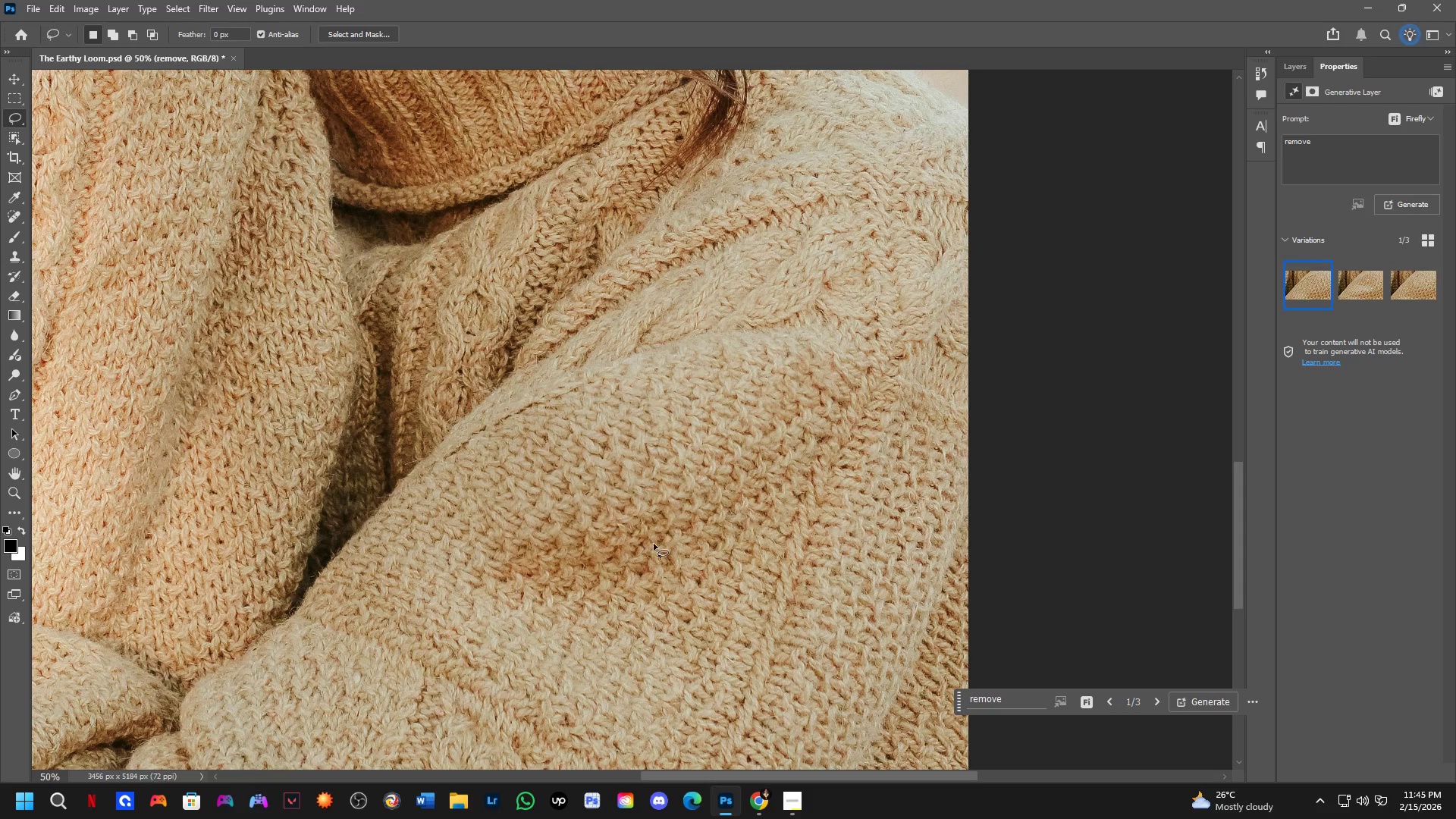 
hold_key(key=Space, duration=0.64)
 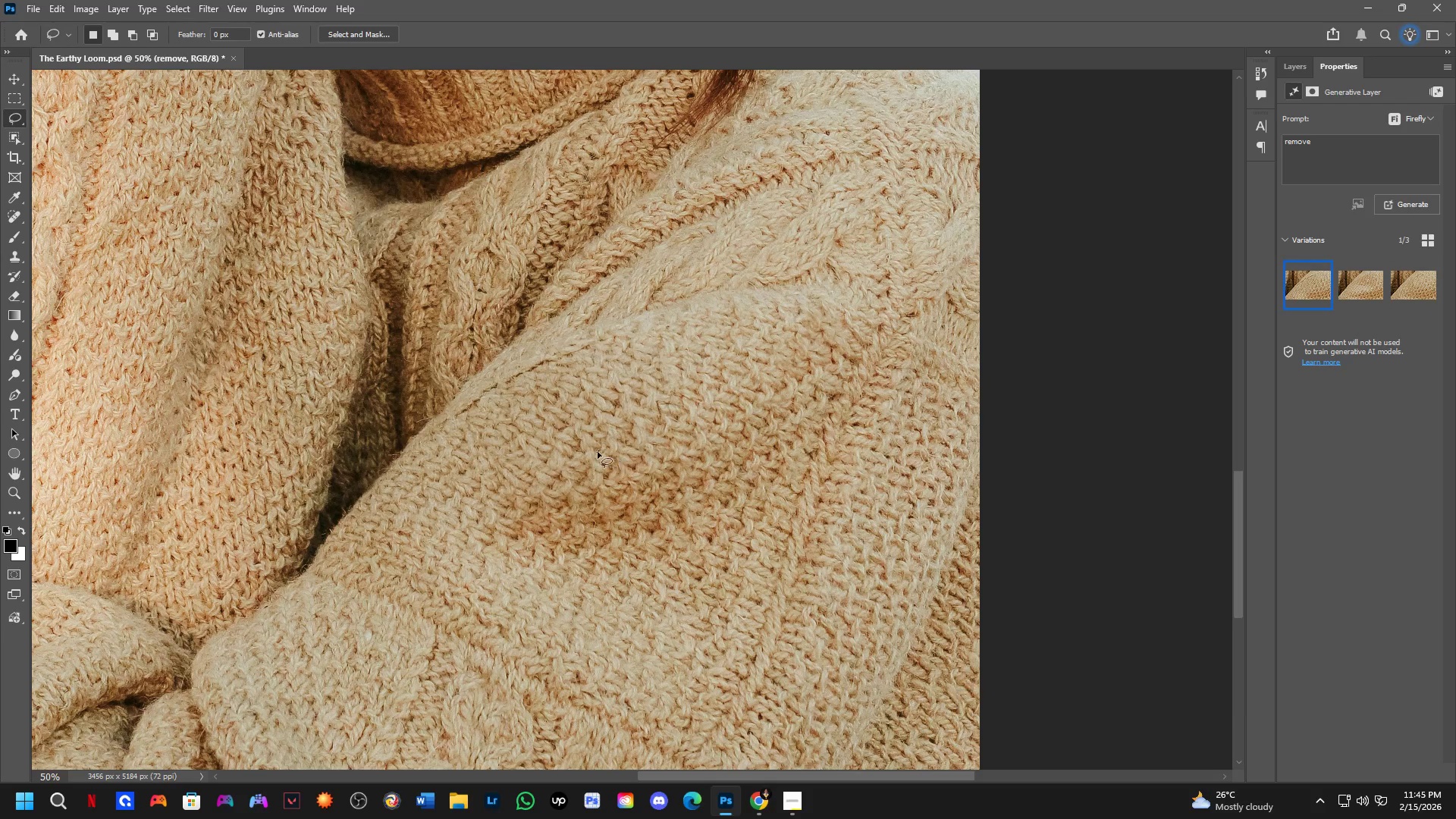 
left_click_drag(start_coordinate=[575, 561], to_coordinate=[586, 519])
 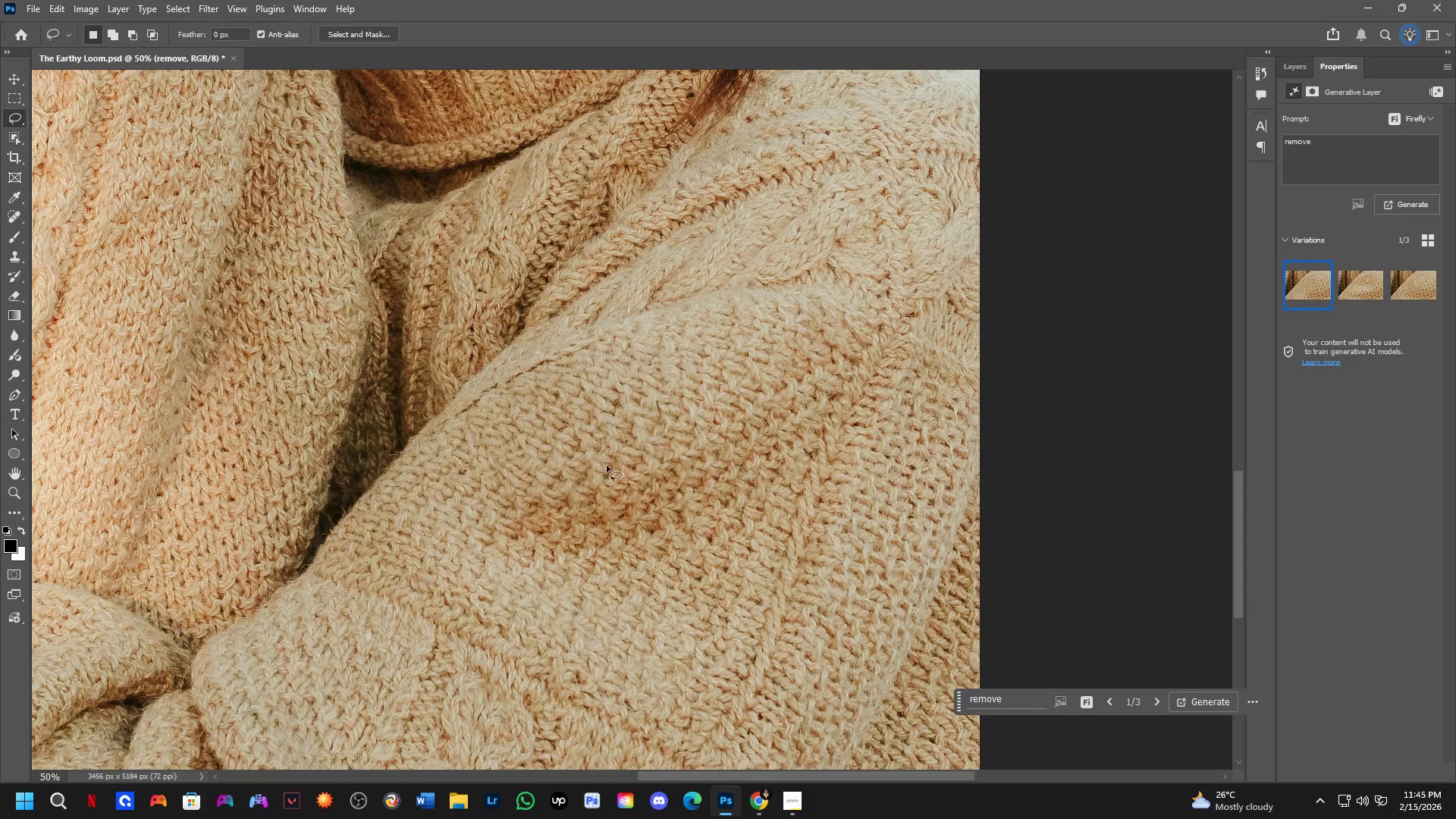 
key(Shift+ShiftLeft)
 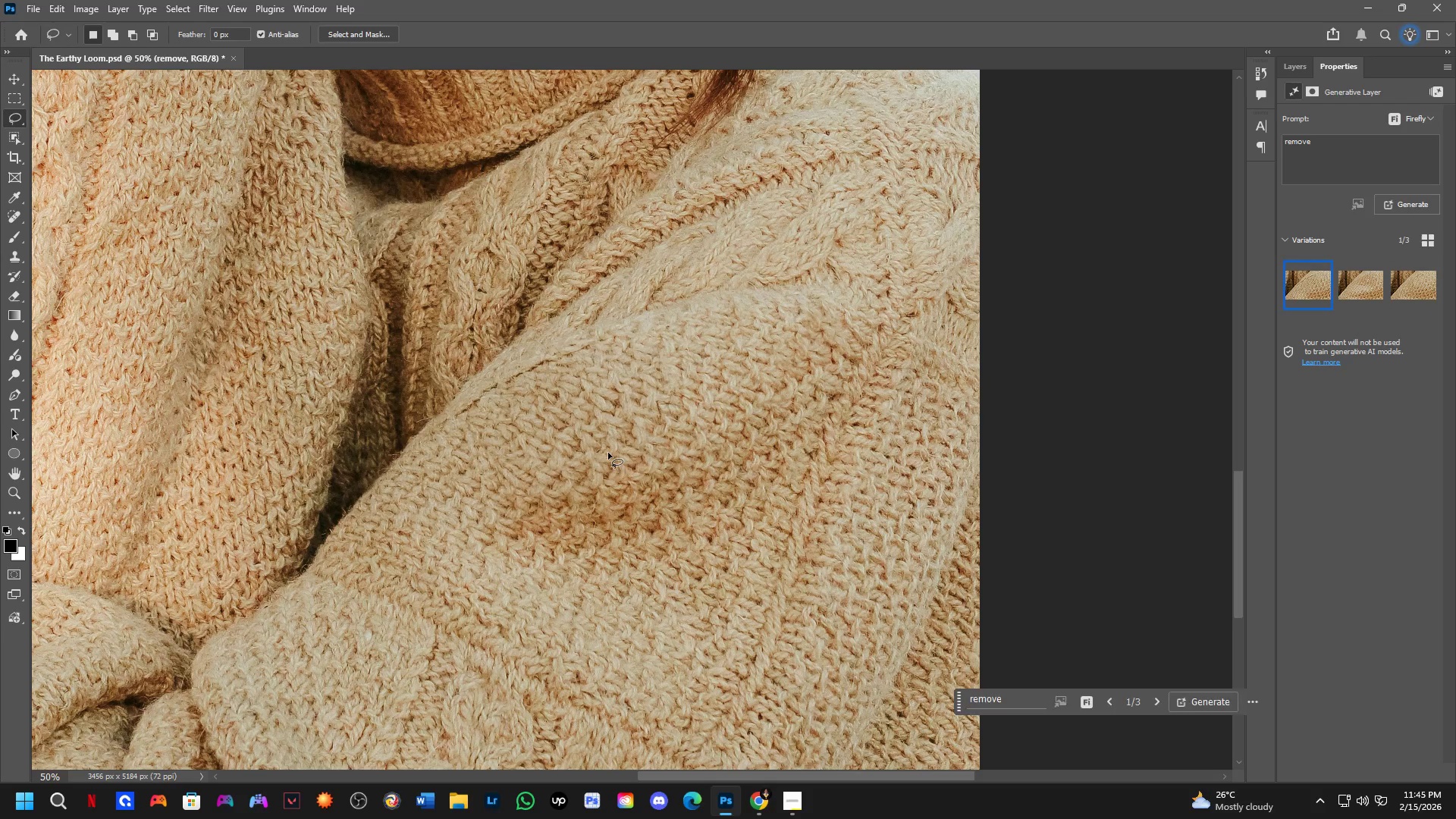 
left_click_drag(start_coordinate=[608, 452], to_coordinate=[594, 444])
 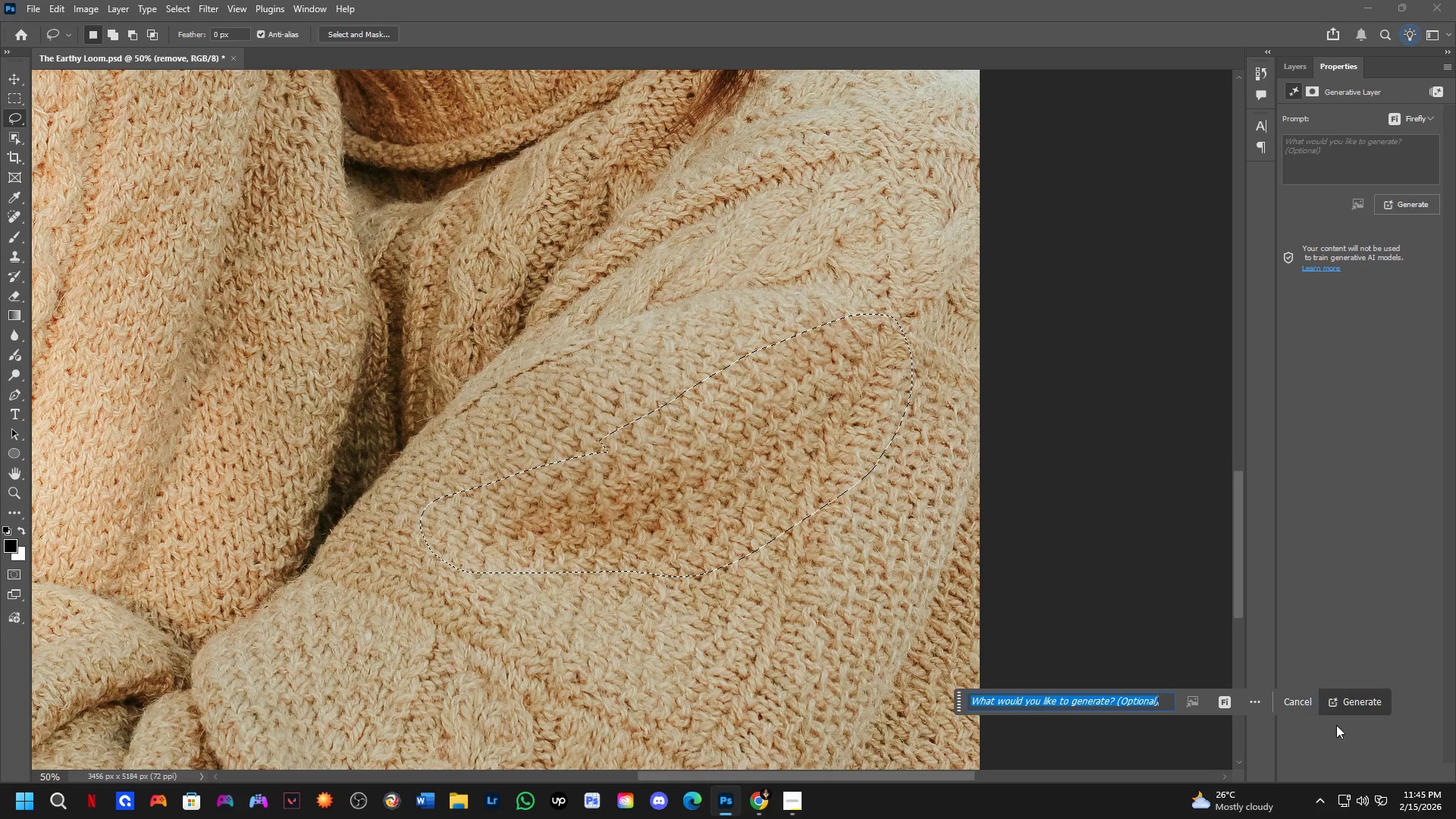 
left_click([1360, 696])
 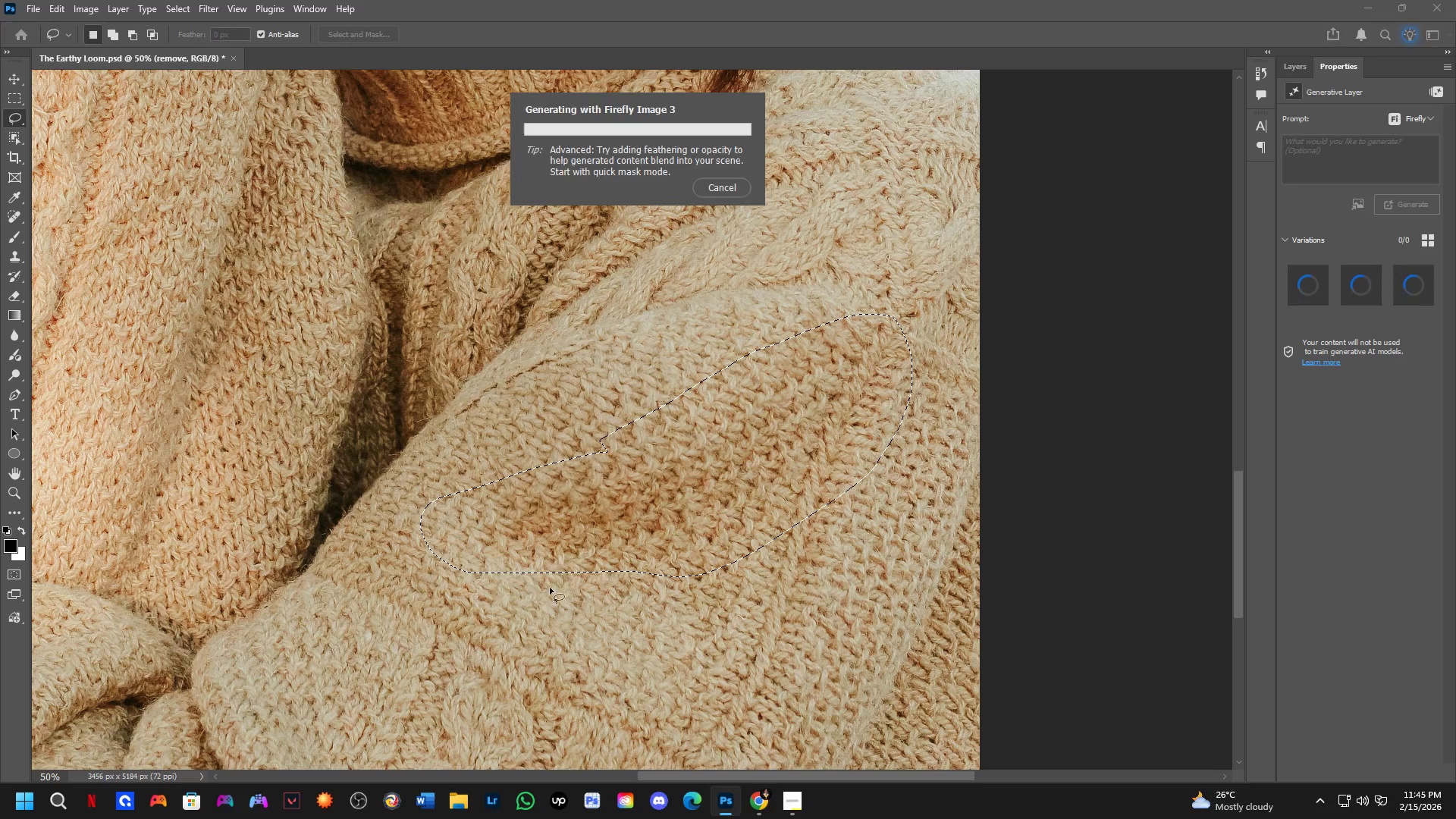 
key(Shift+ShiftLeft)
 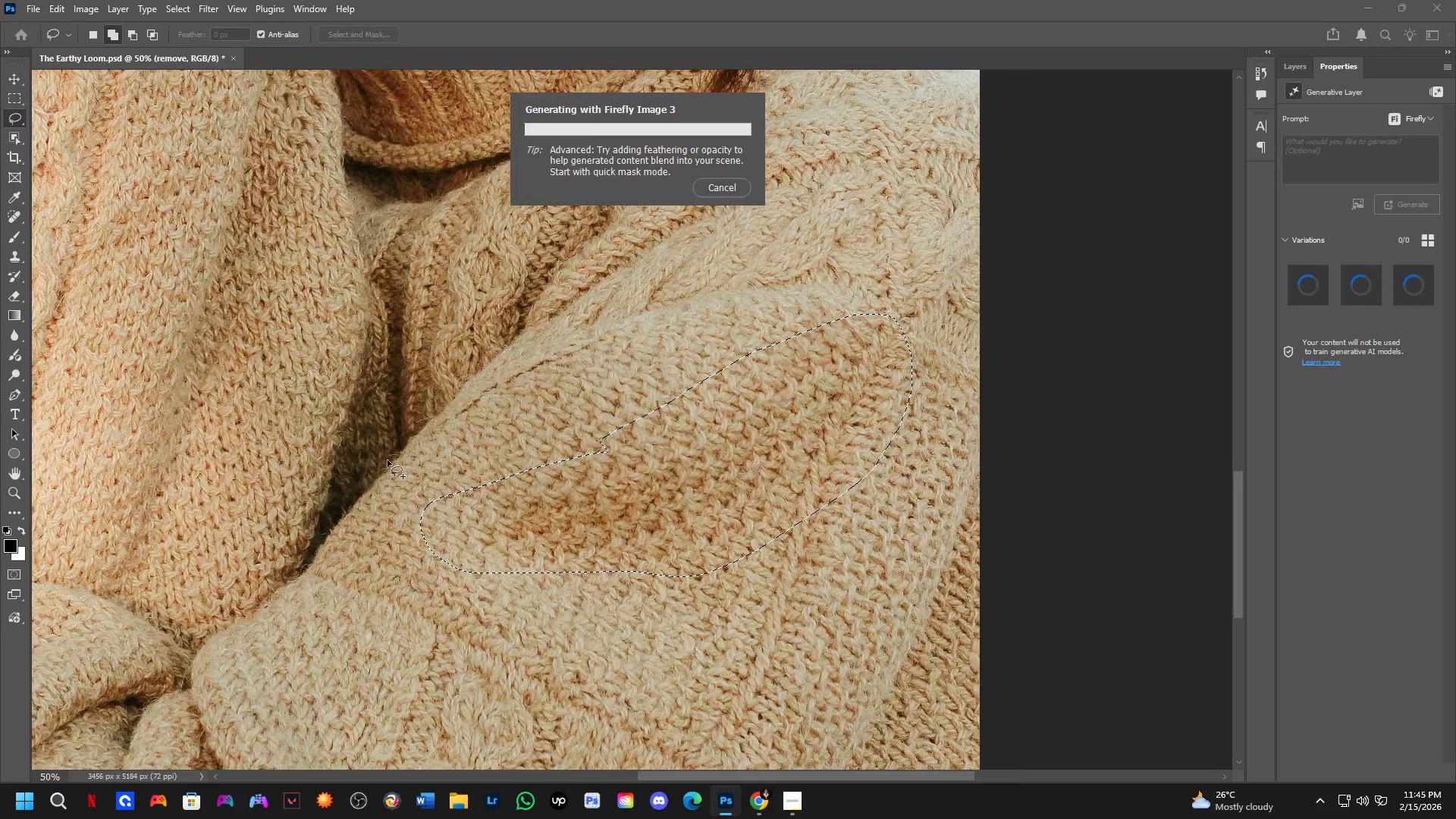 
scroll: coordinate [391, 450], scroll_direction: down, amount: 4.0
 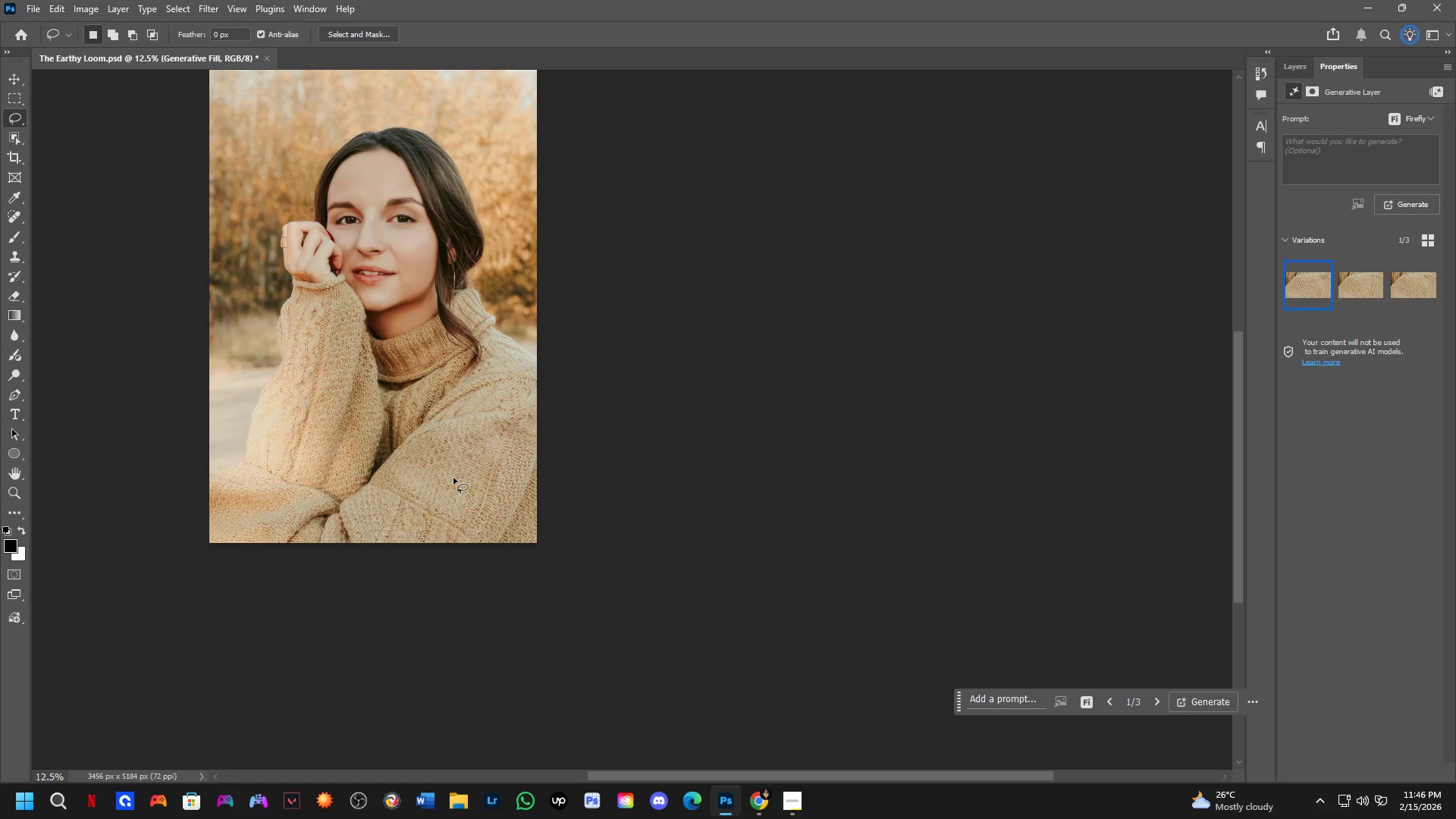 
wait(54.12)
 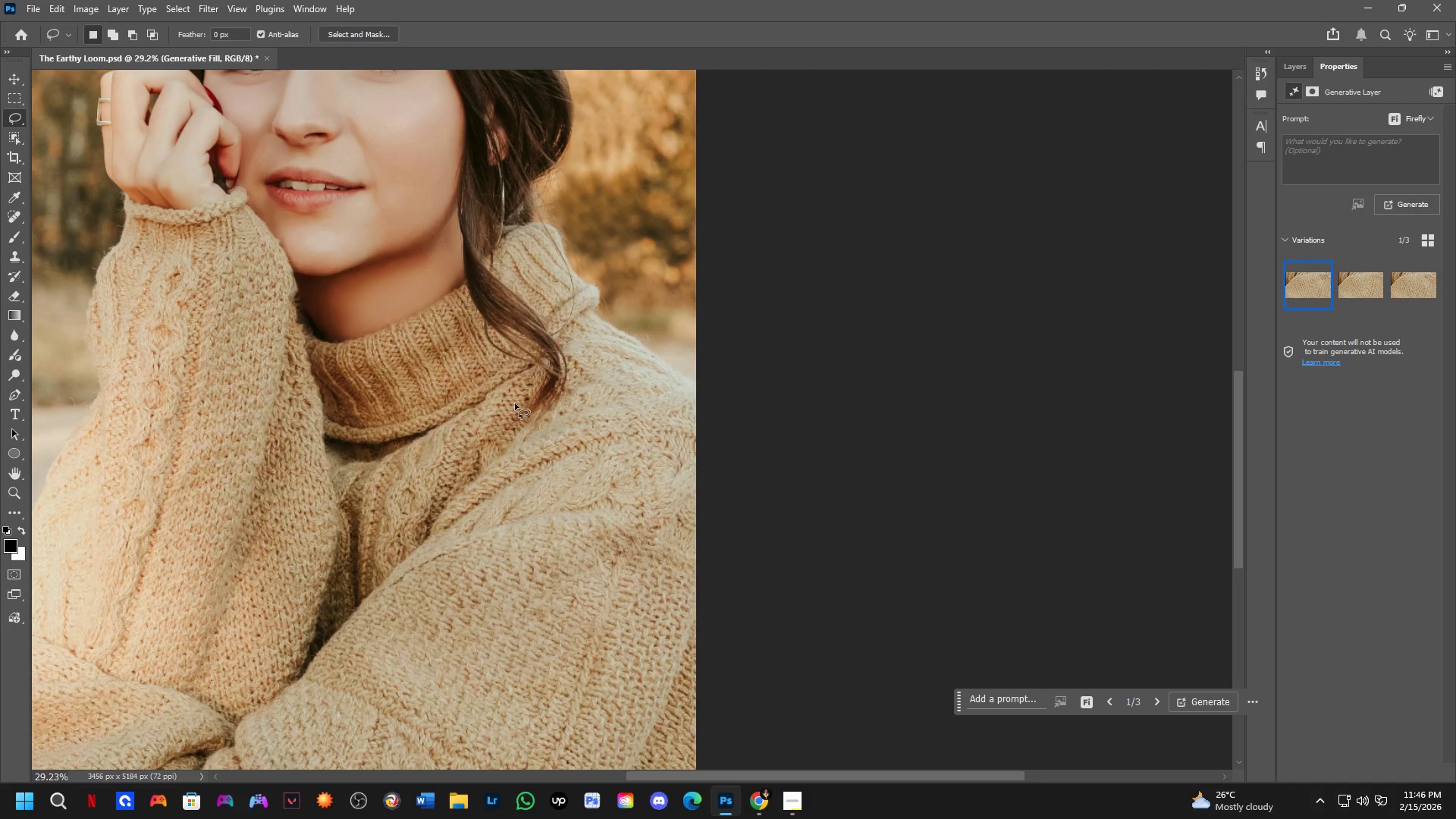 
hold_key(key=AltLeft, duration=0.56)
left_click_drag(start_coordinate=[518, 421], to_coordinate=[570, 278])
 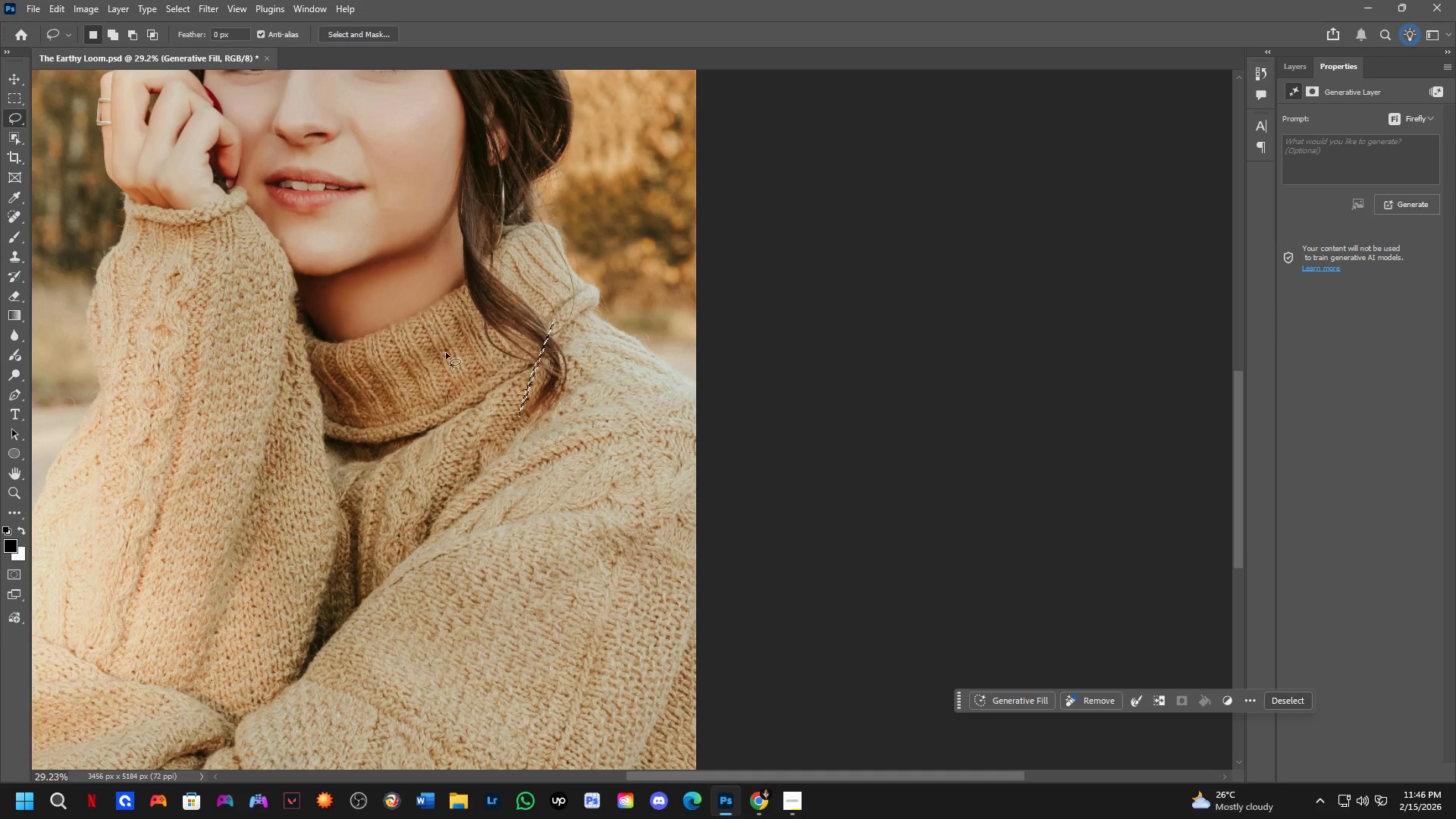 
scroll: coordinate [424, 356], scroll_direction: up, amount: 9.0
 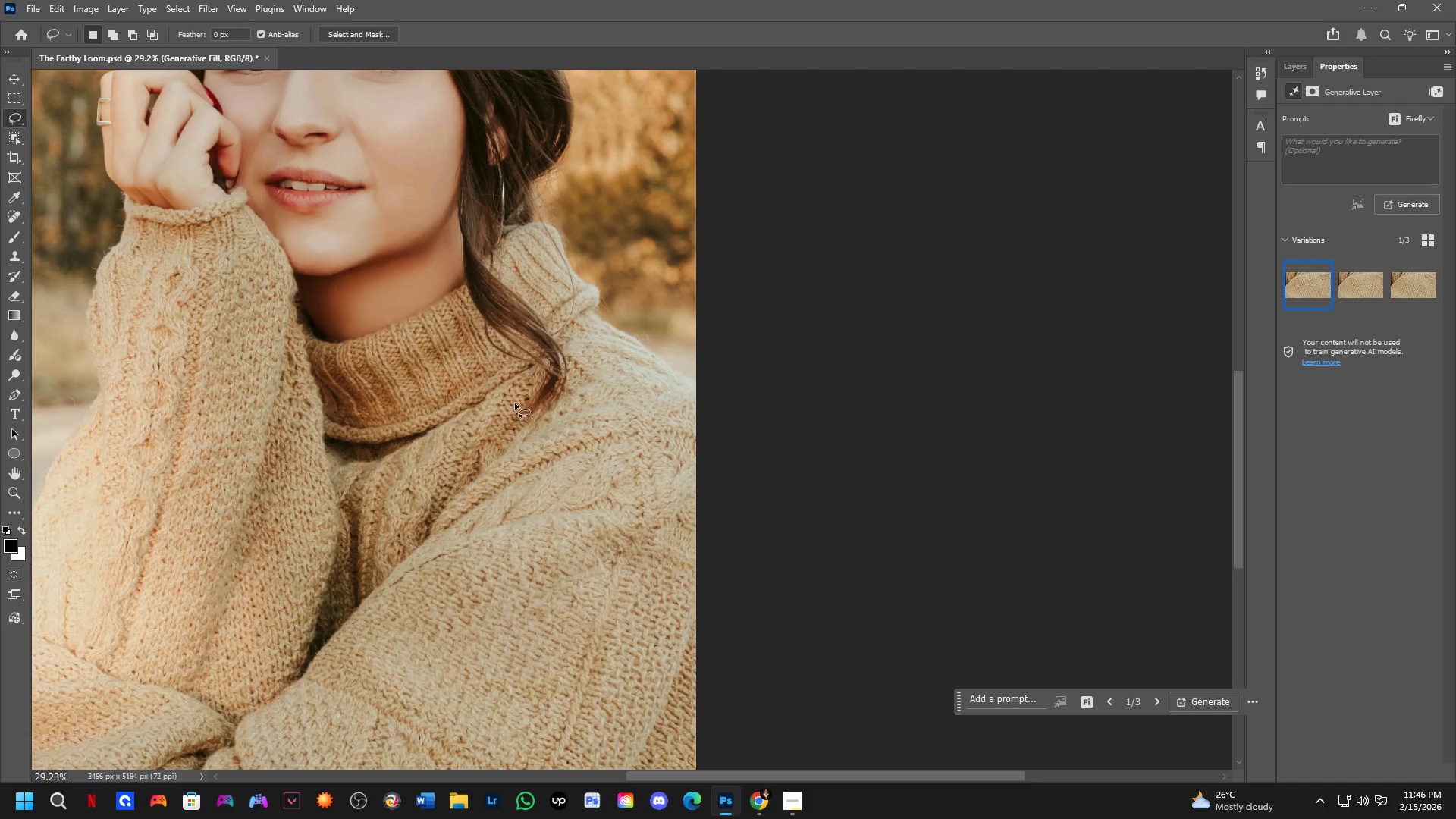 
hold_key(key=Space, duration=0.44)
 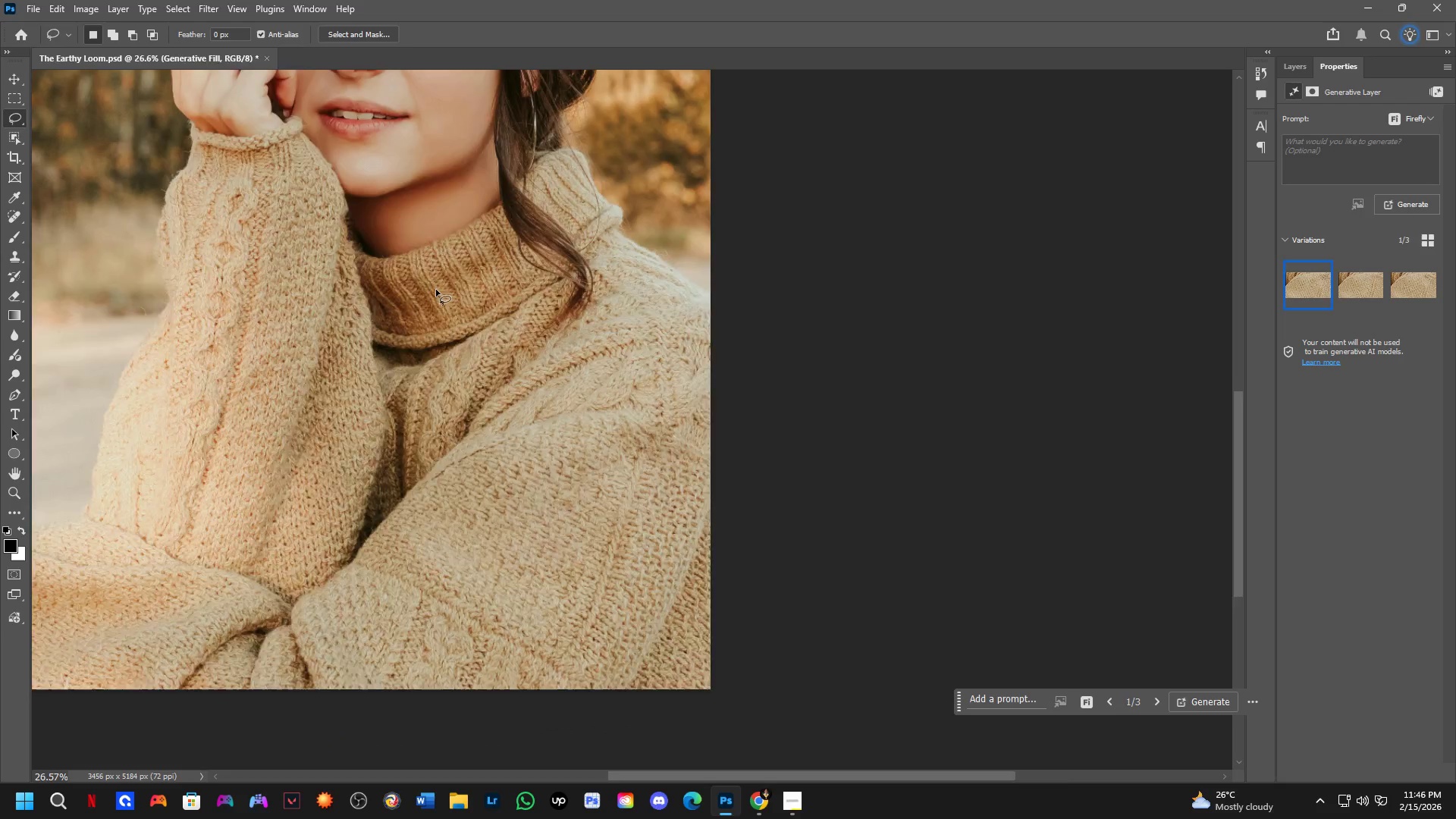 
left_click_drag(start_coordinate=[394, 378], to_coordinate=[436, 290])
 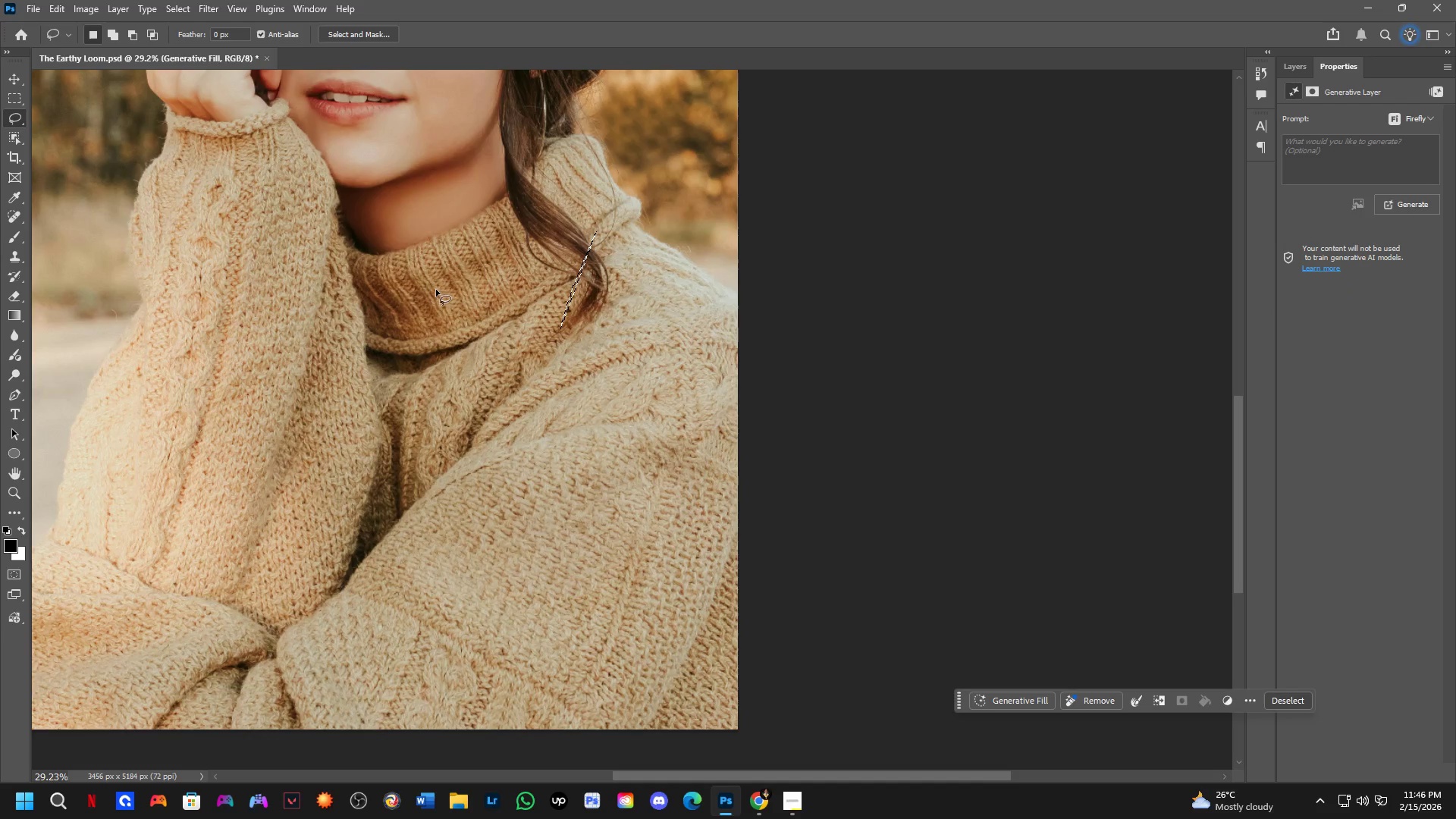 
key(Control+D)
 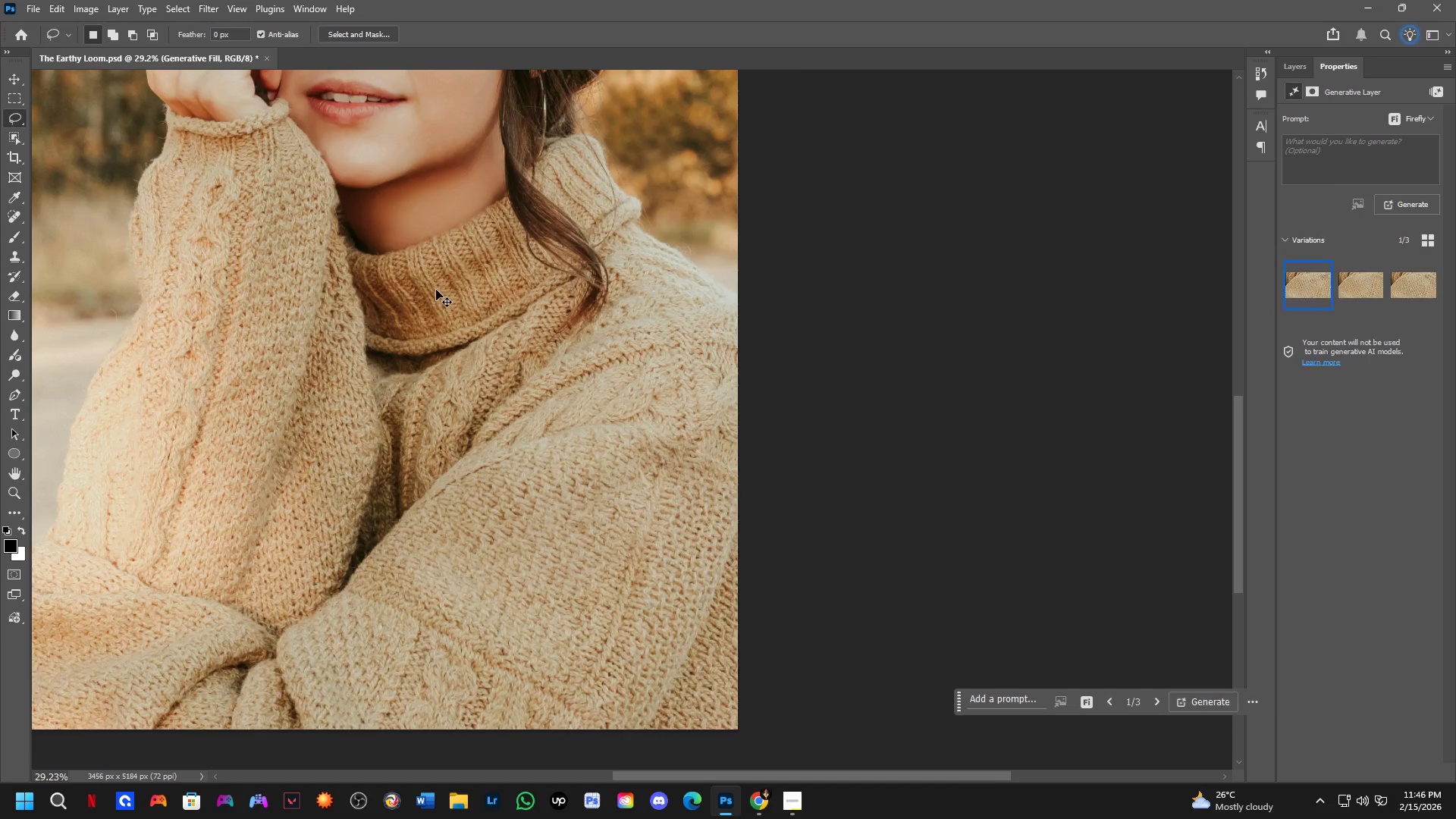 
scroll: coordinate [439, 303], scroll_direction: down, amount: 4.0
 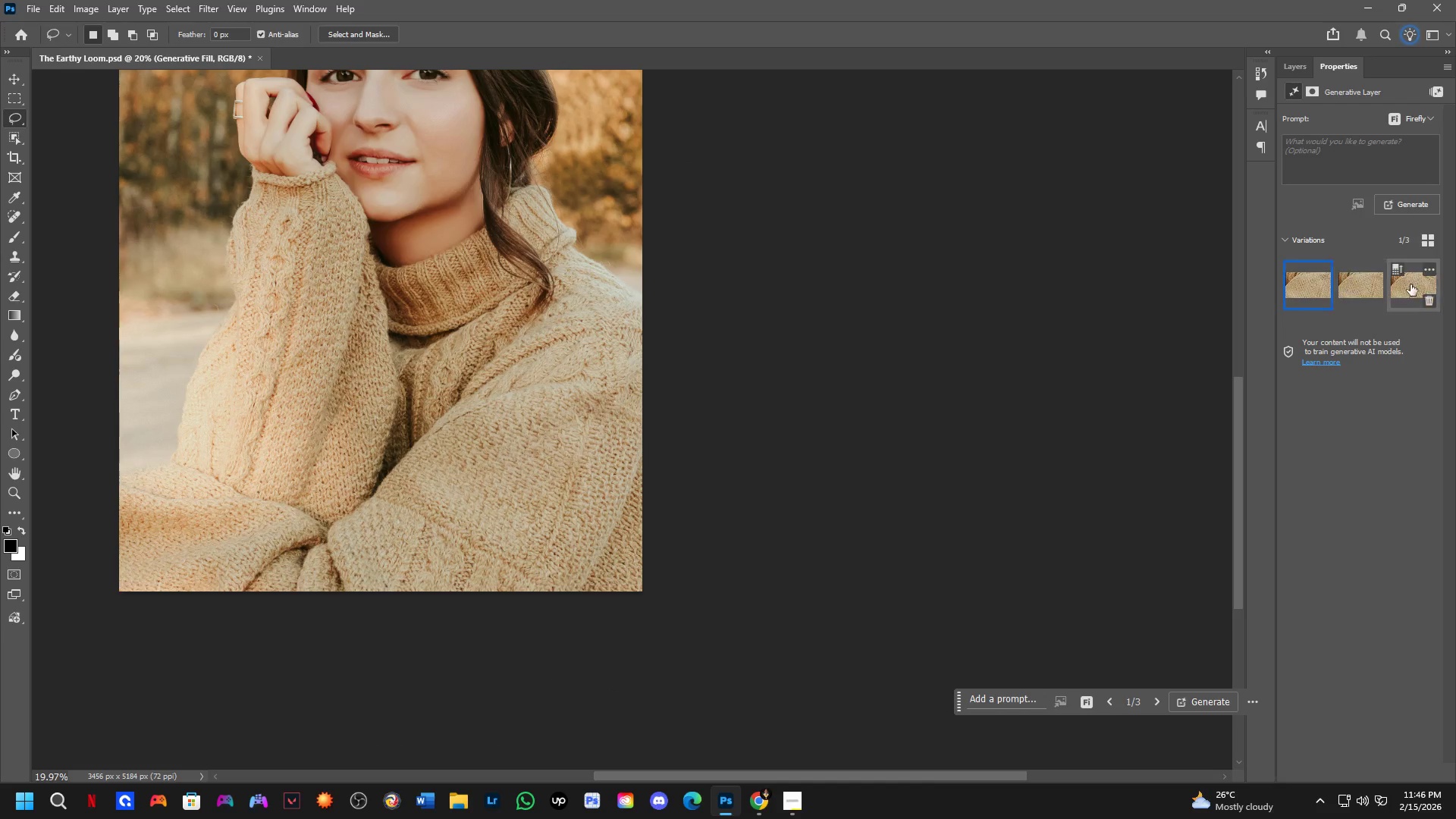 
left_click([1413, 283])
 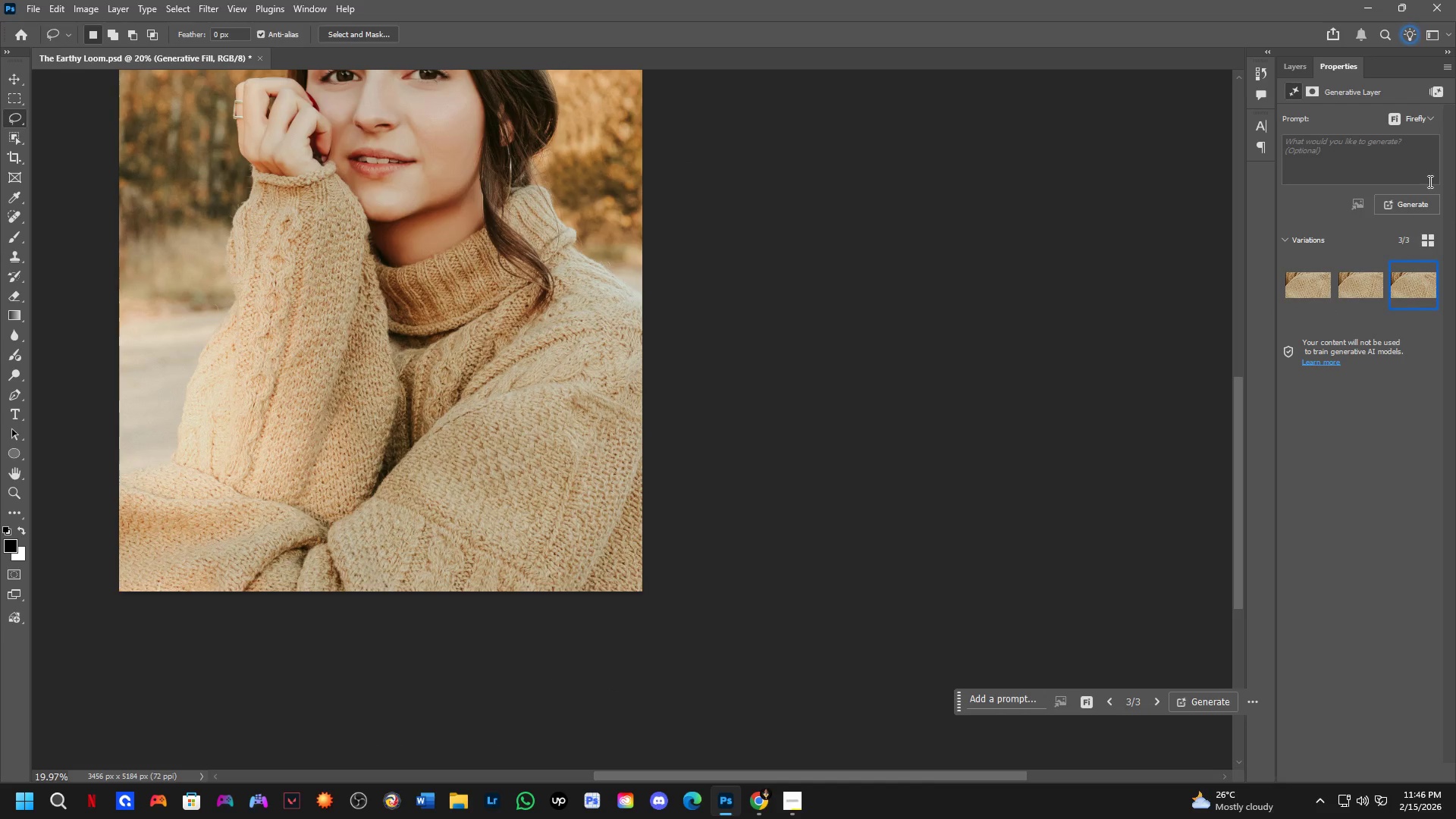 
wait(5.25)
 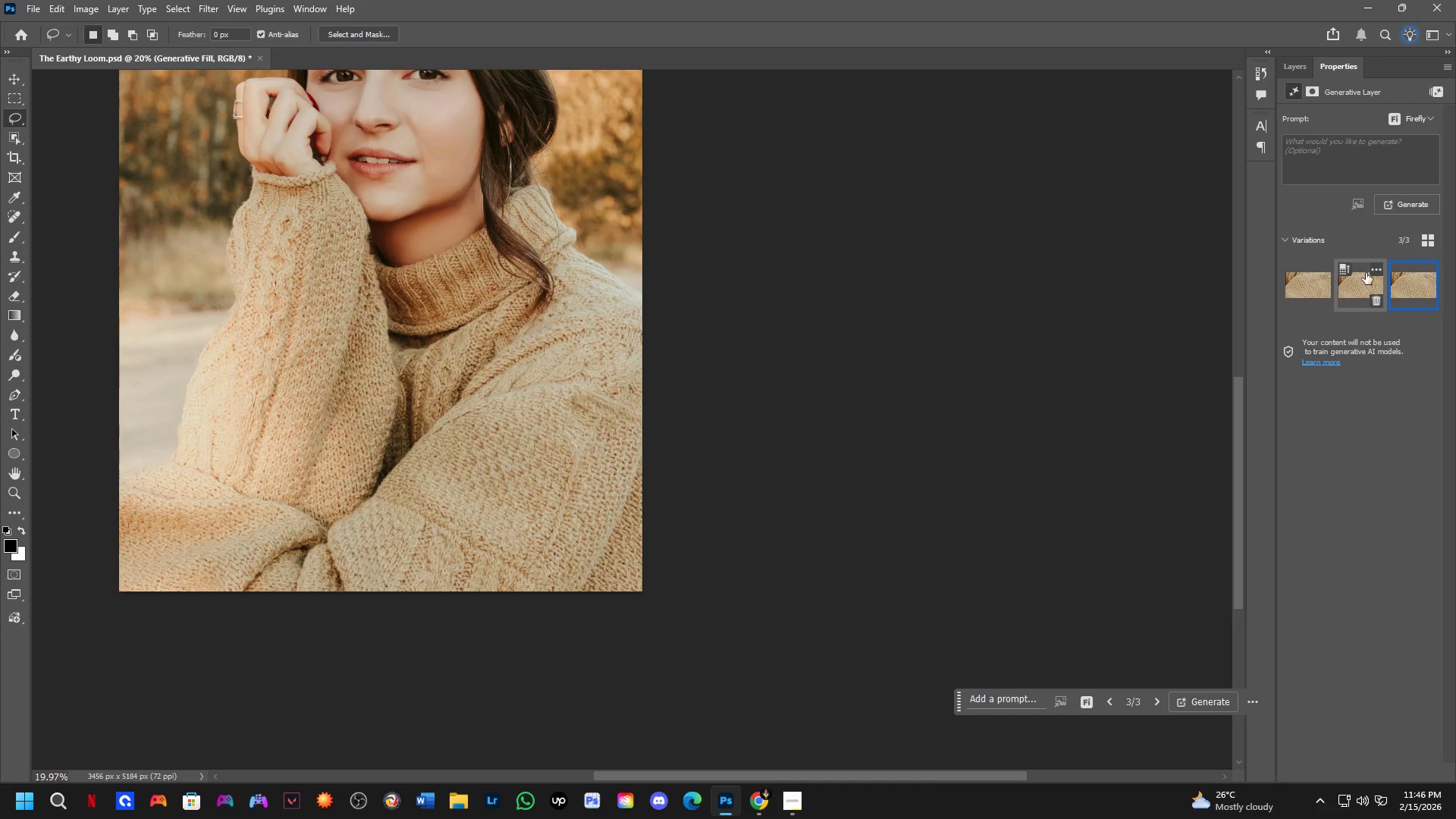 
scroll: coordinate [1455, 224], scroll_direction: up, amount: 4.0
 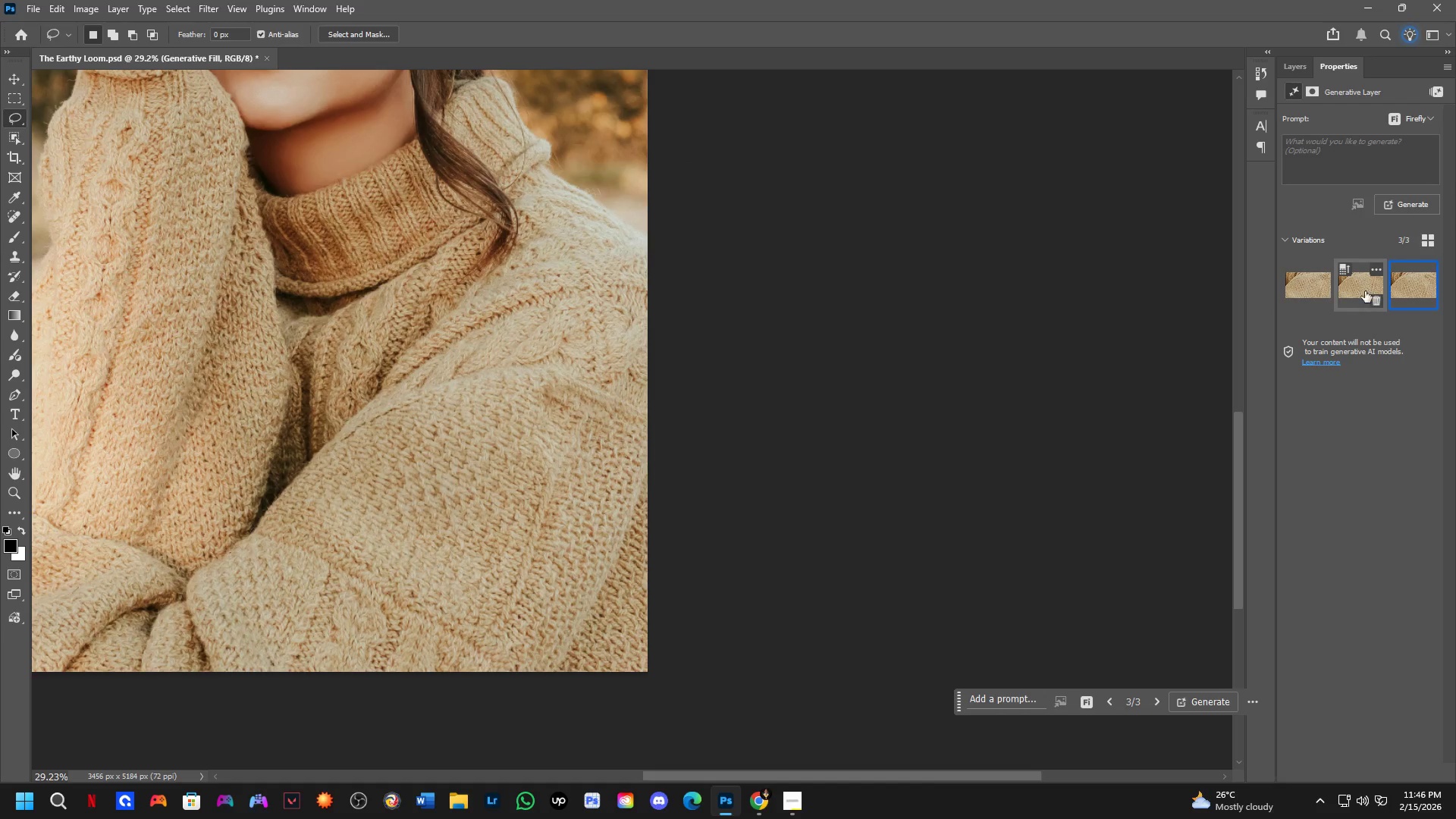 
left_click([1359, 289])
 